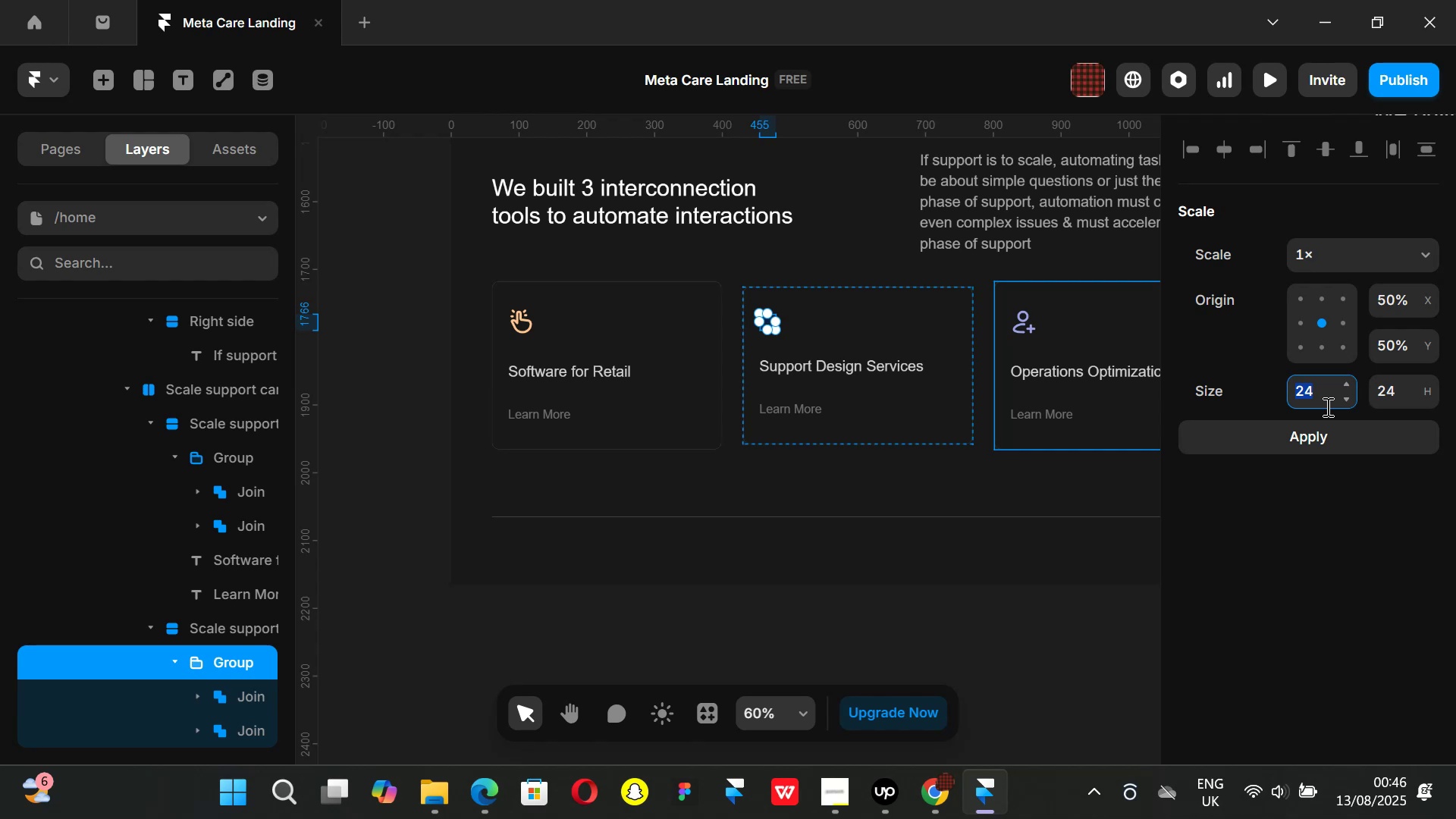 
type(40)
 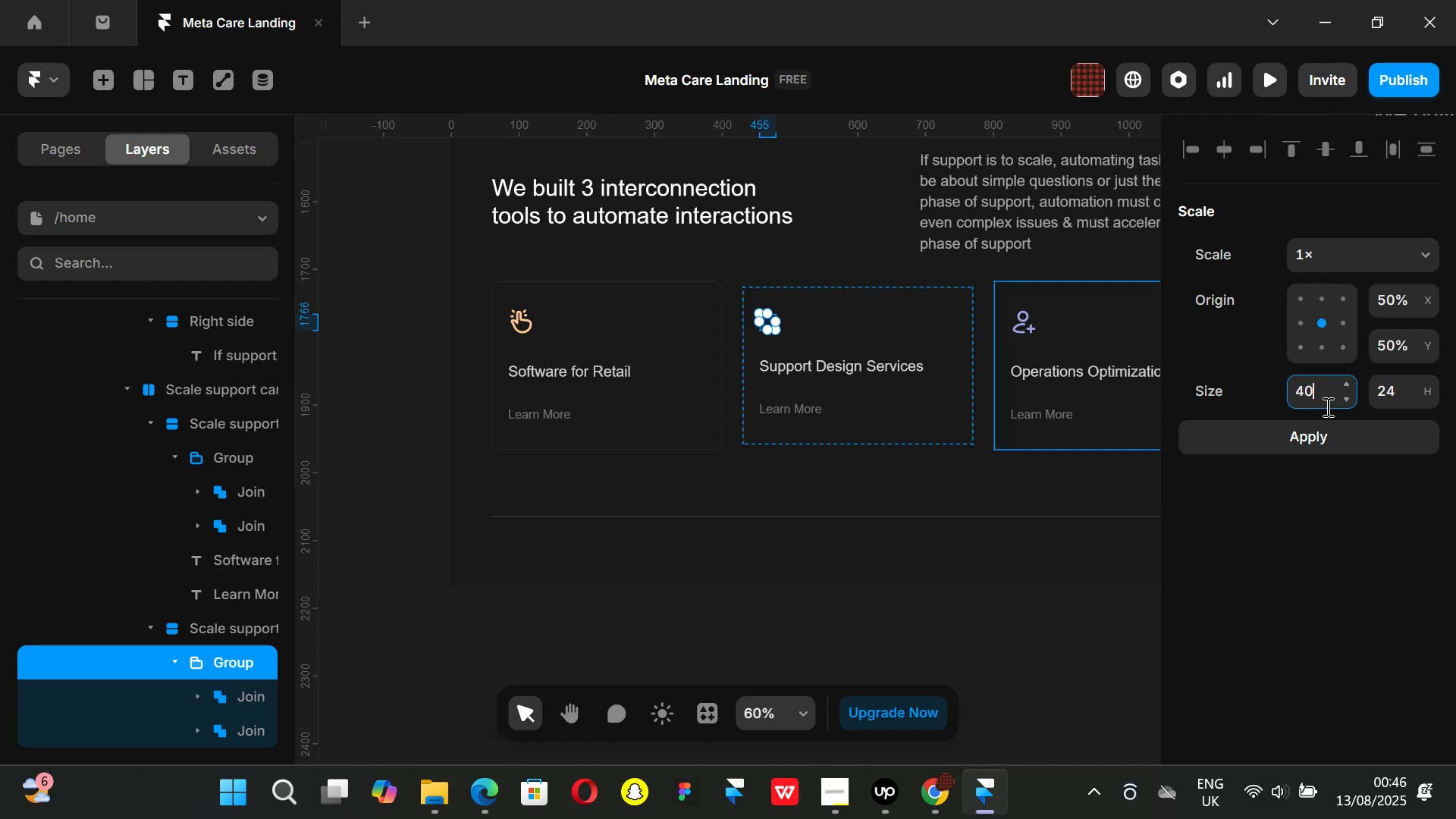 
key(Enter)
 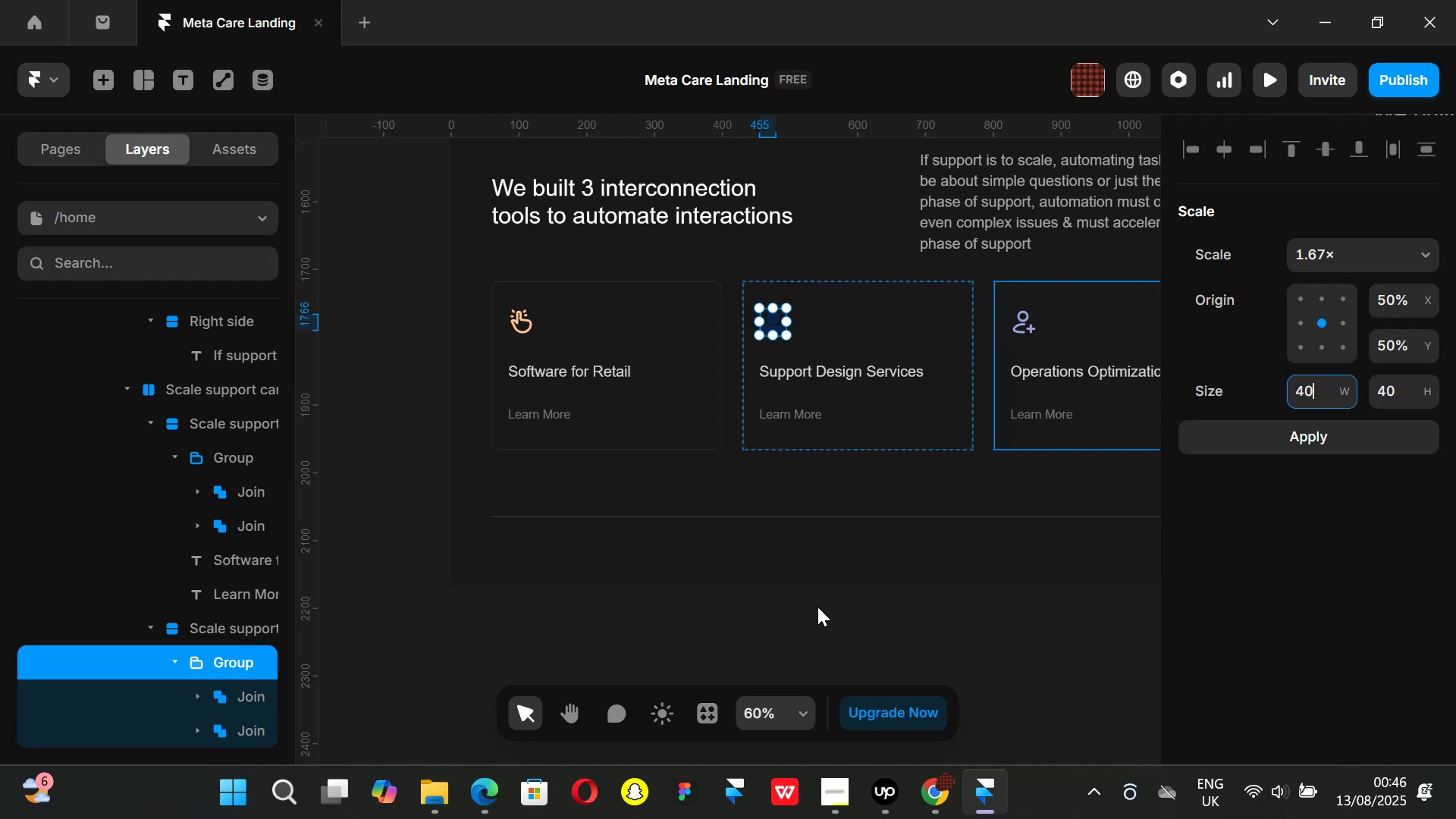 
left_click([762, 607])
 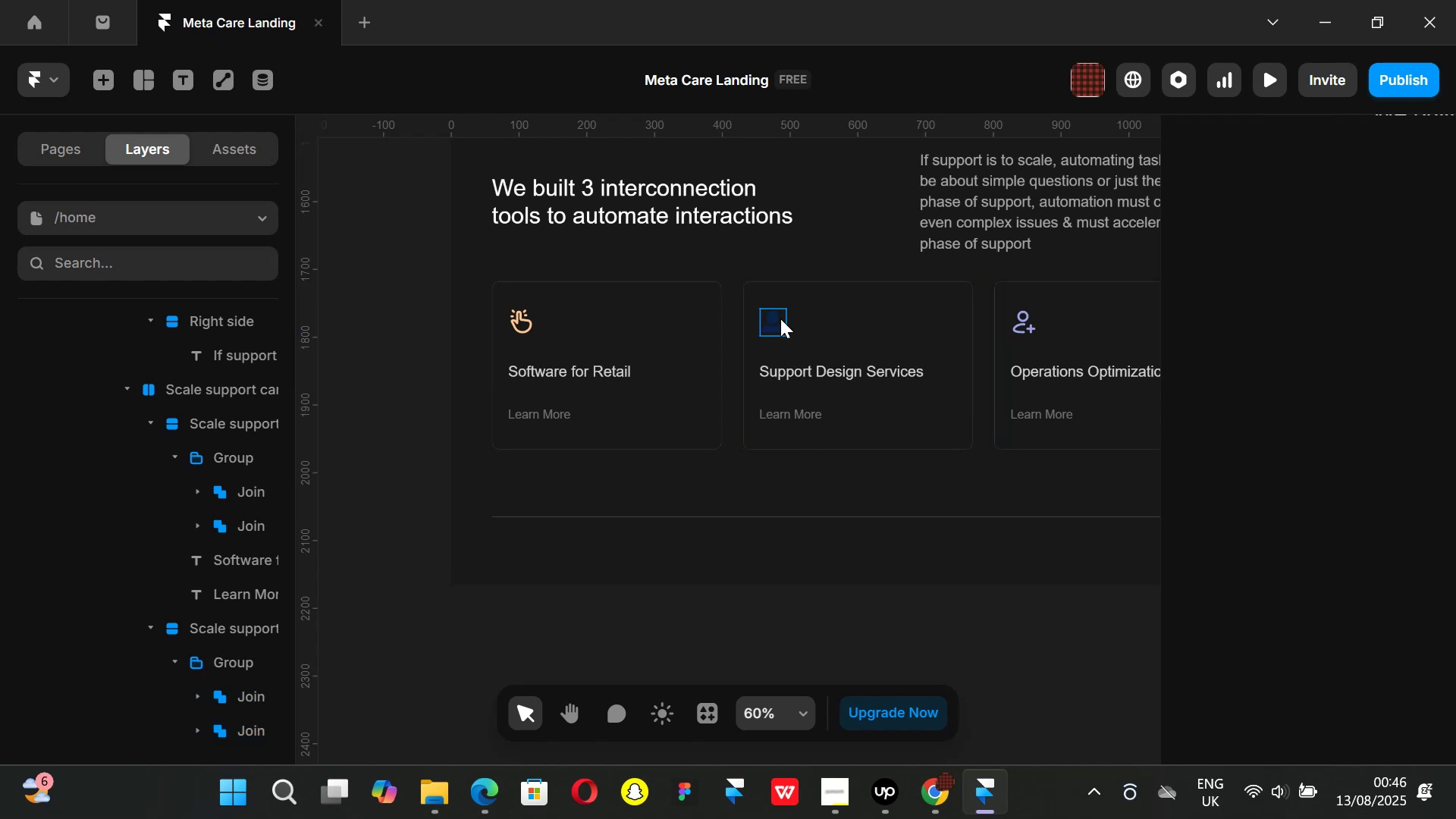 
left_click([780, 318])
 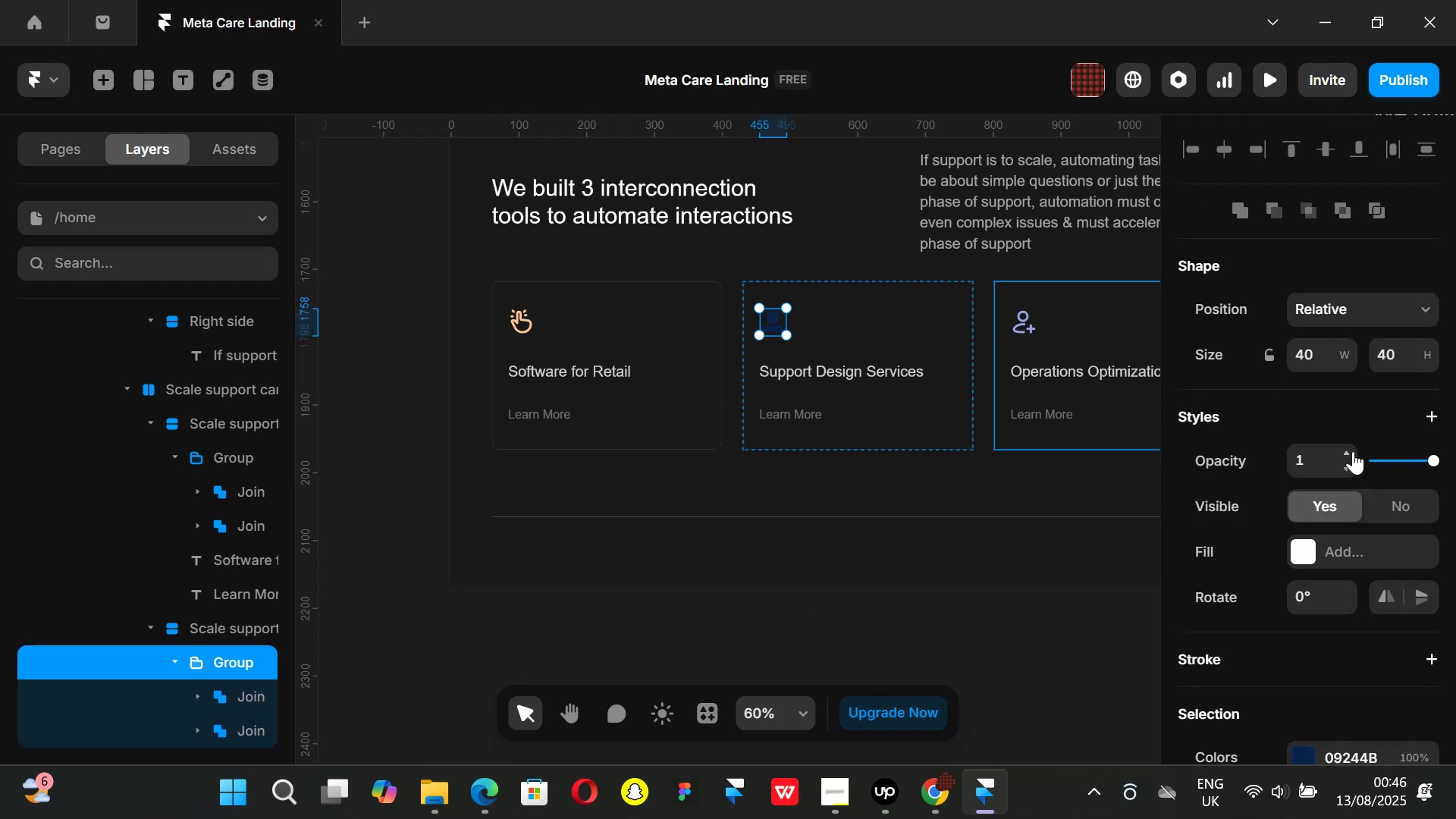 
scroll: coordinate [1337, 457], scroll_direction: down, amount: 3.0
 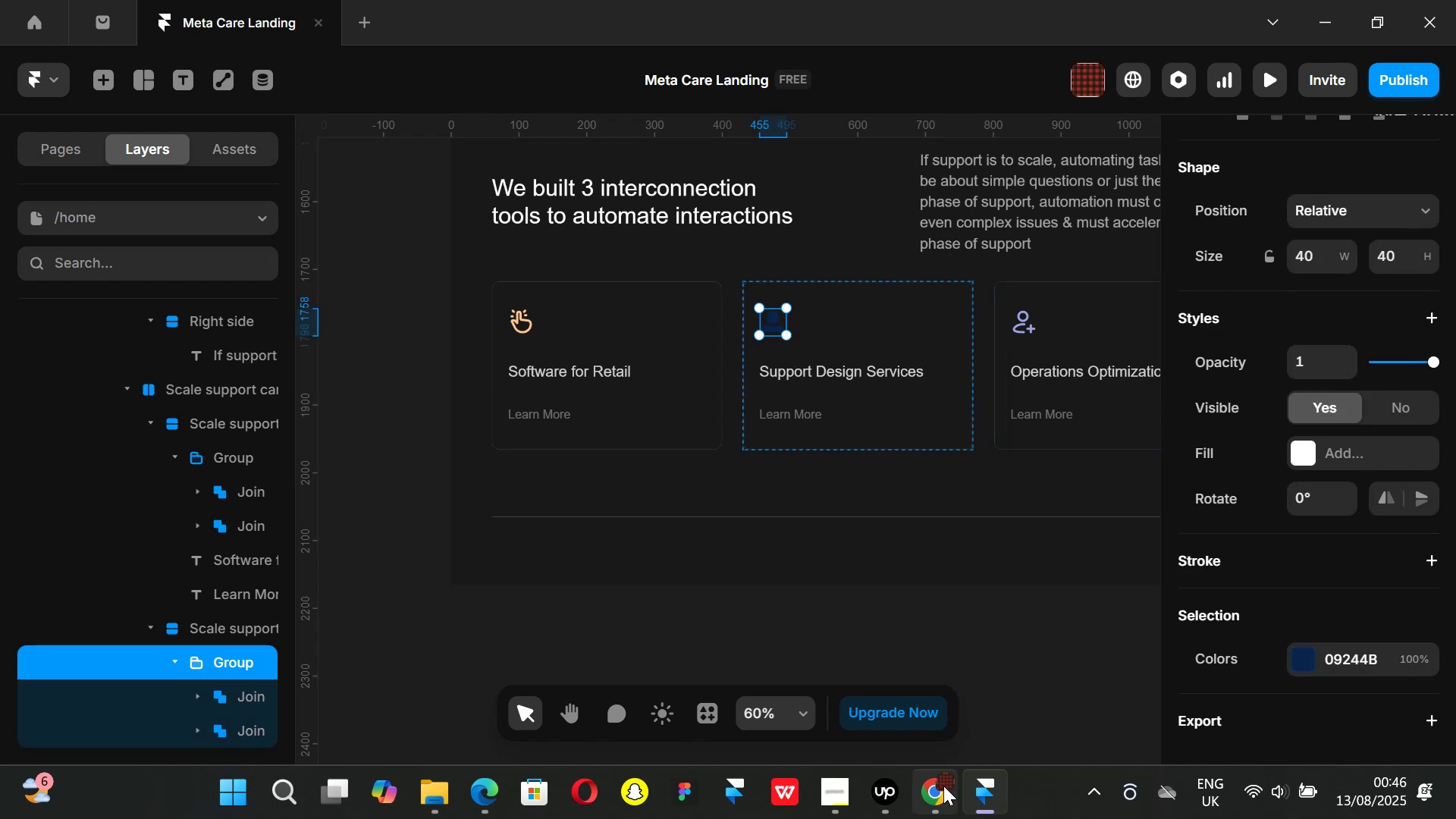 
left_click([943, 786])
 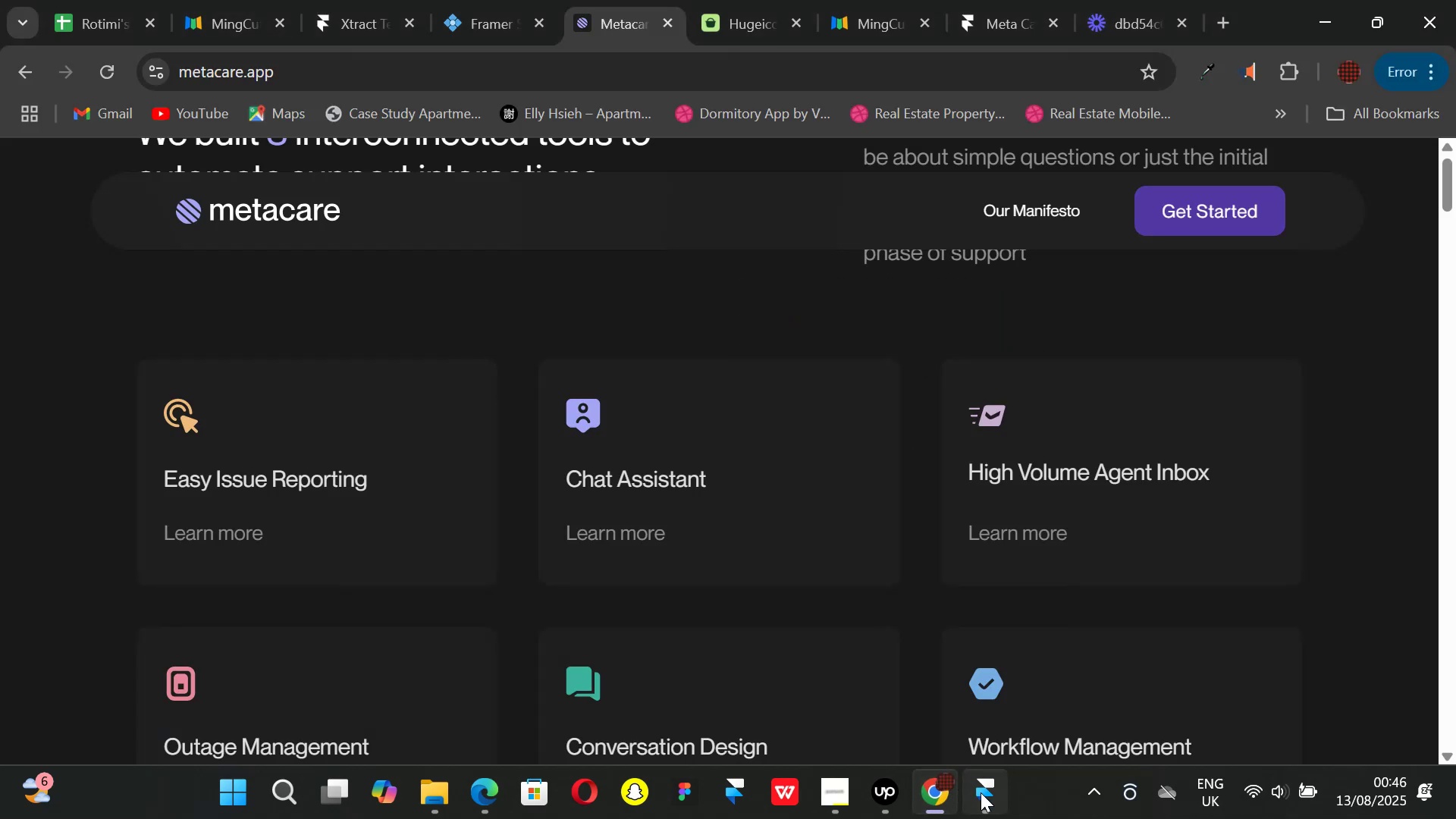 
left_click([981, 792])
 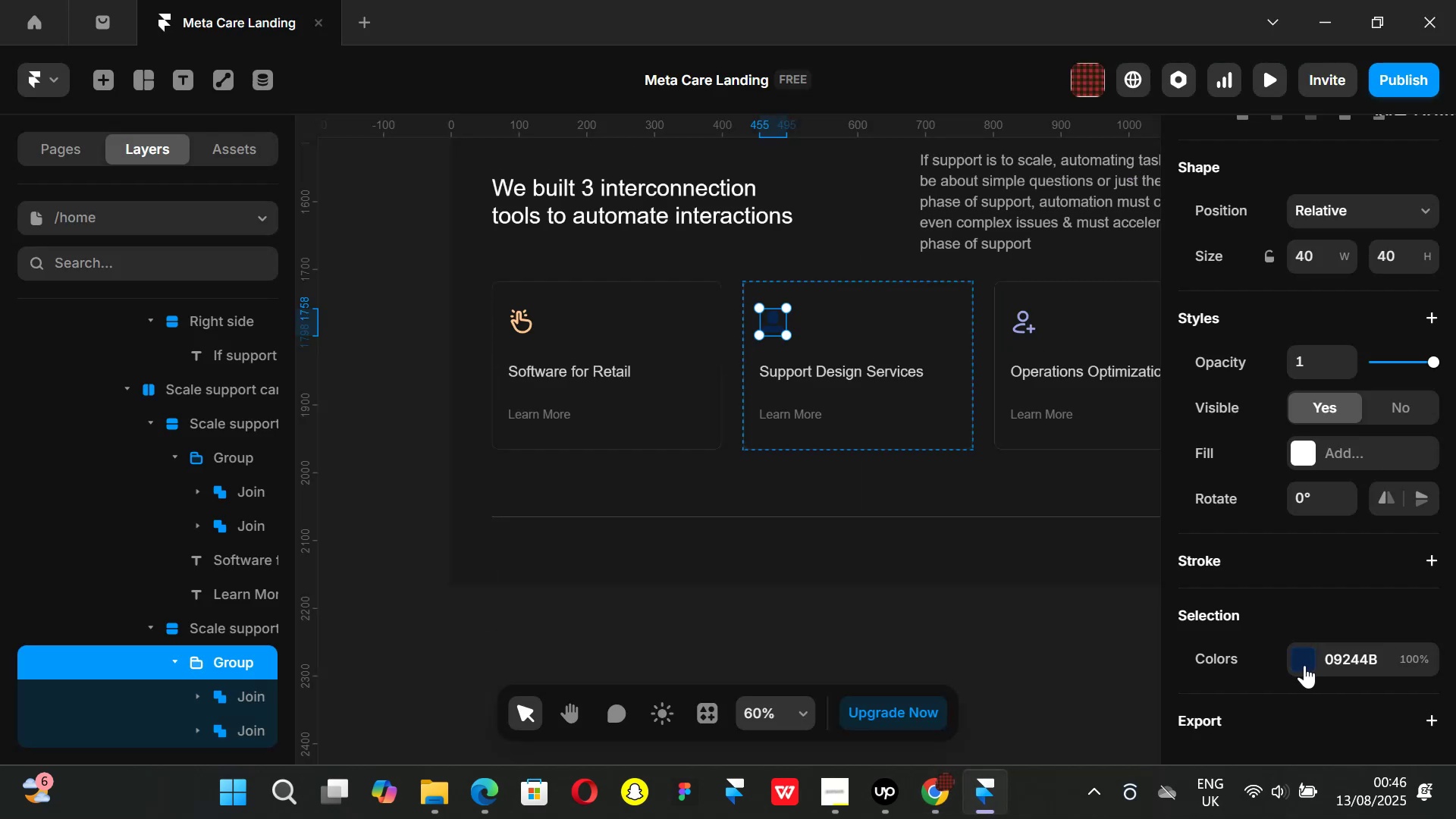 
left_click([1304, 665])
 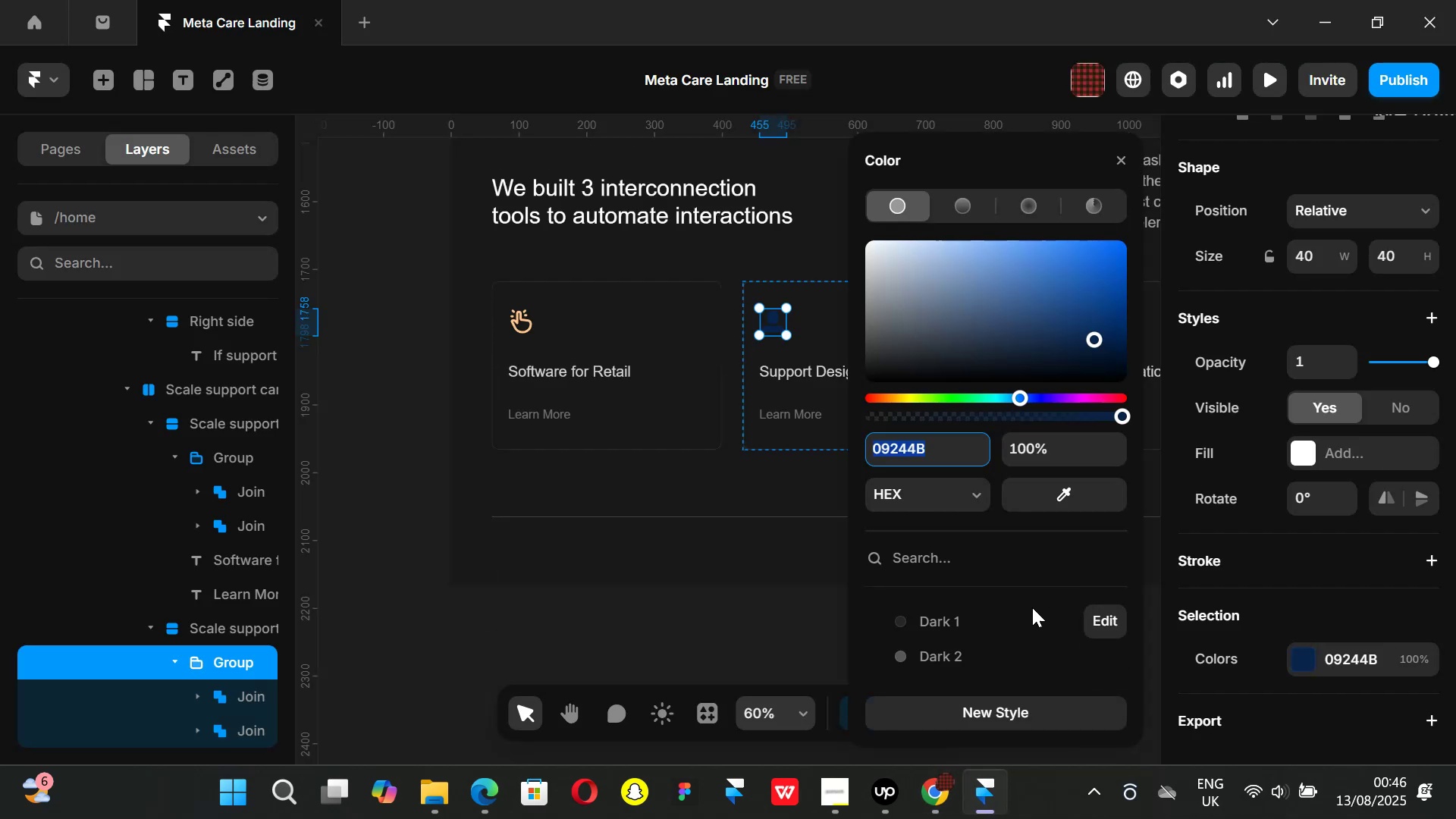 
scroll: coordinate [949, 616], scroll_direction: down, amount: 4.0
 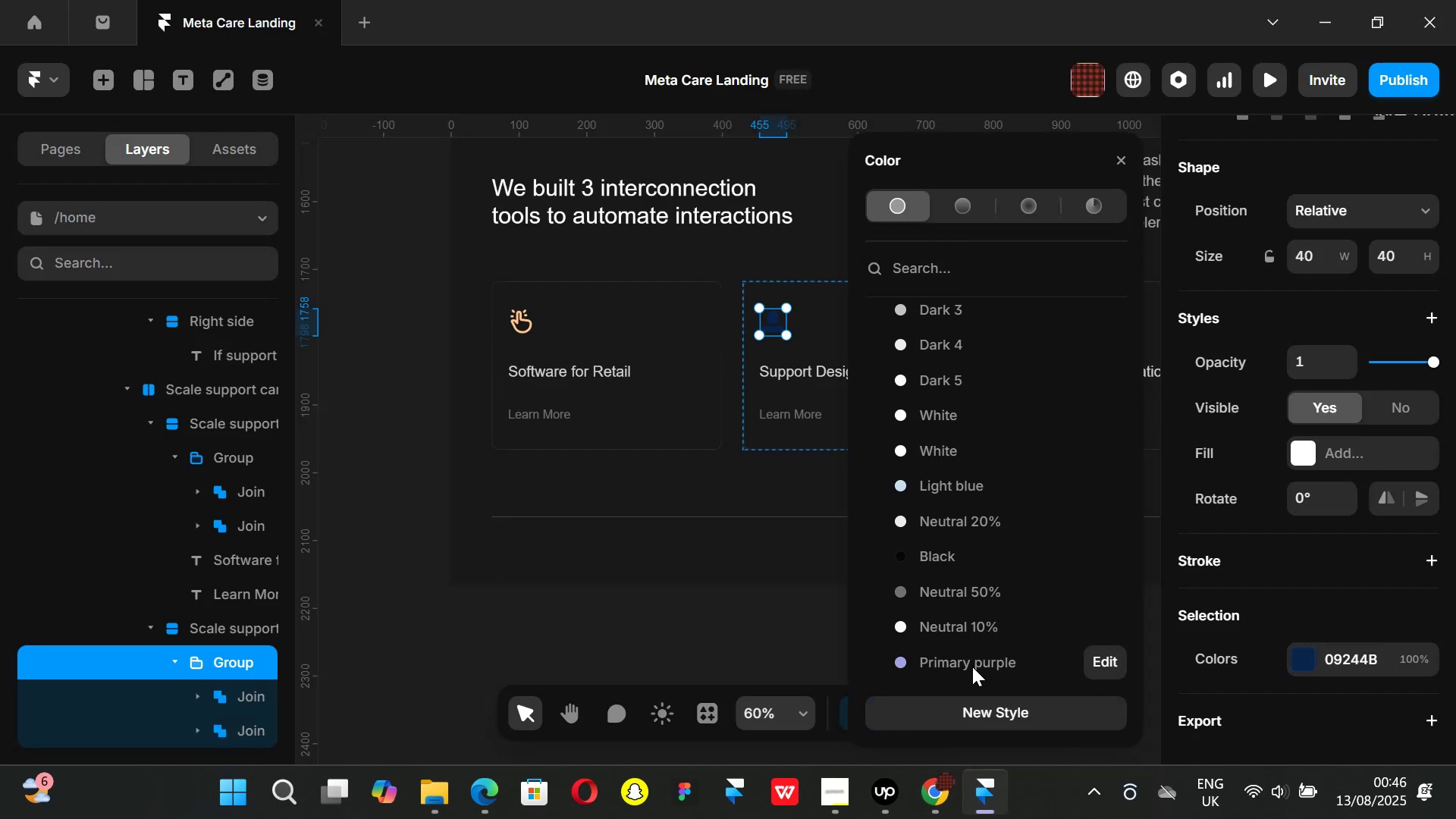 
left_click([970, 655])
 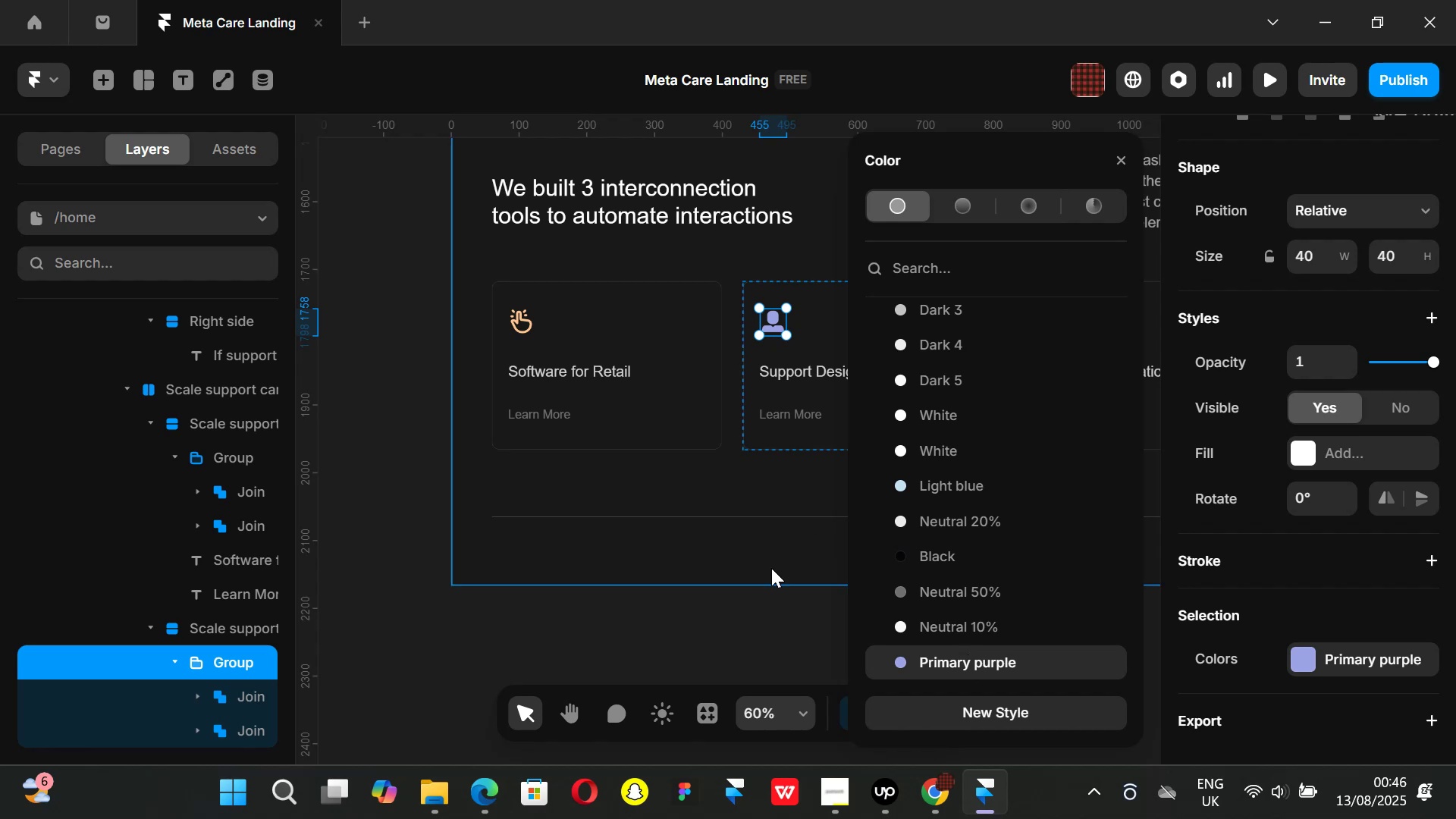 
left_click([747, 592])
 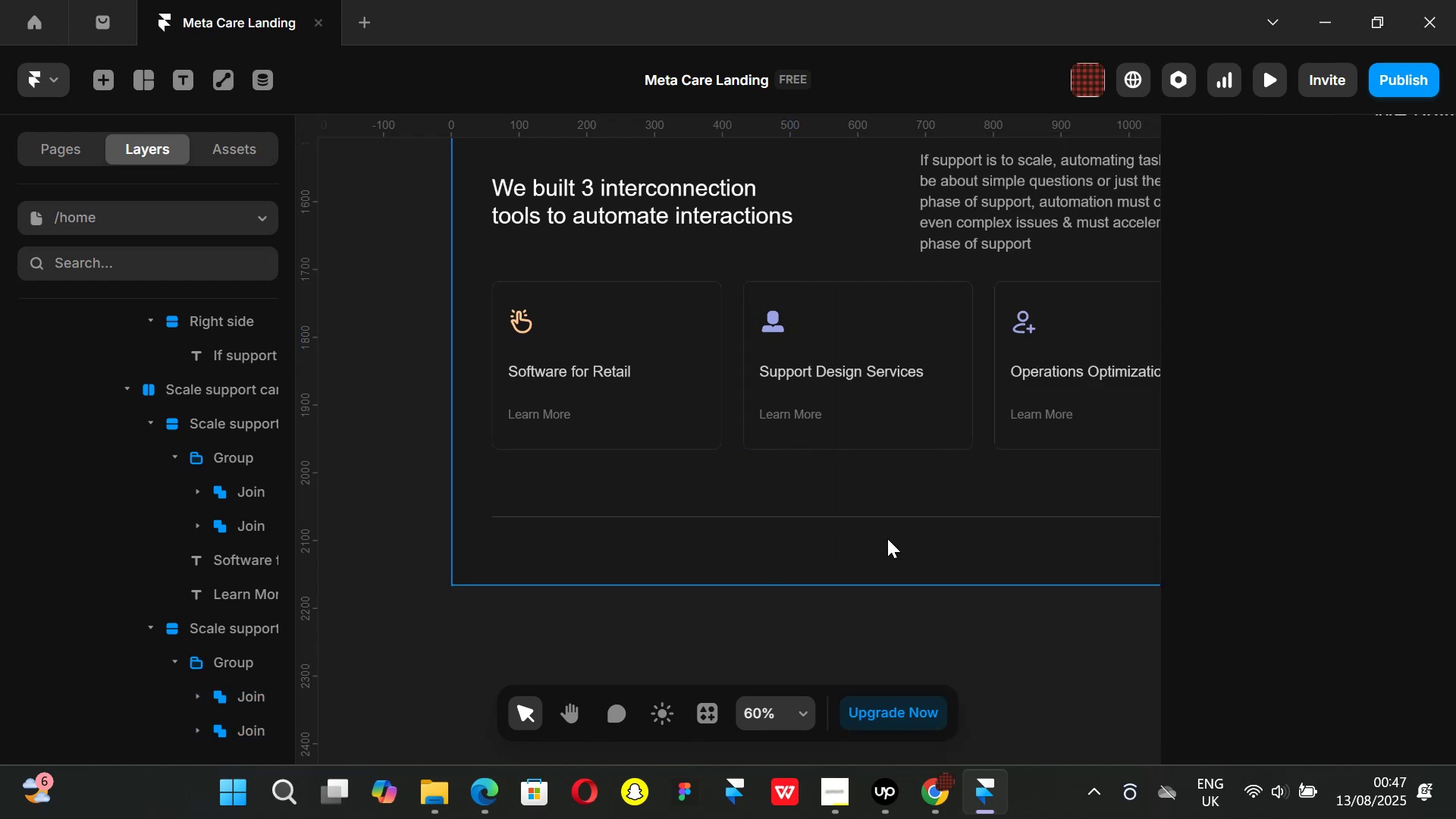 
hold_key(key=ShiftLeft, duration=0.86)
scroll: coordinate [891, 538], scroll_direction: none, amount: 0.0
 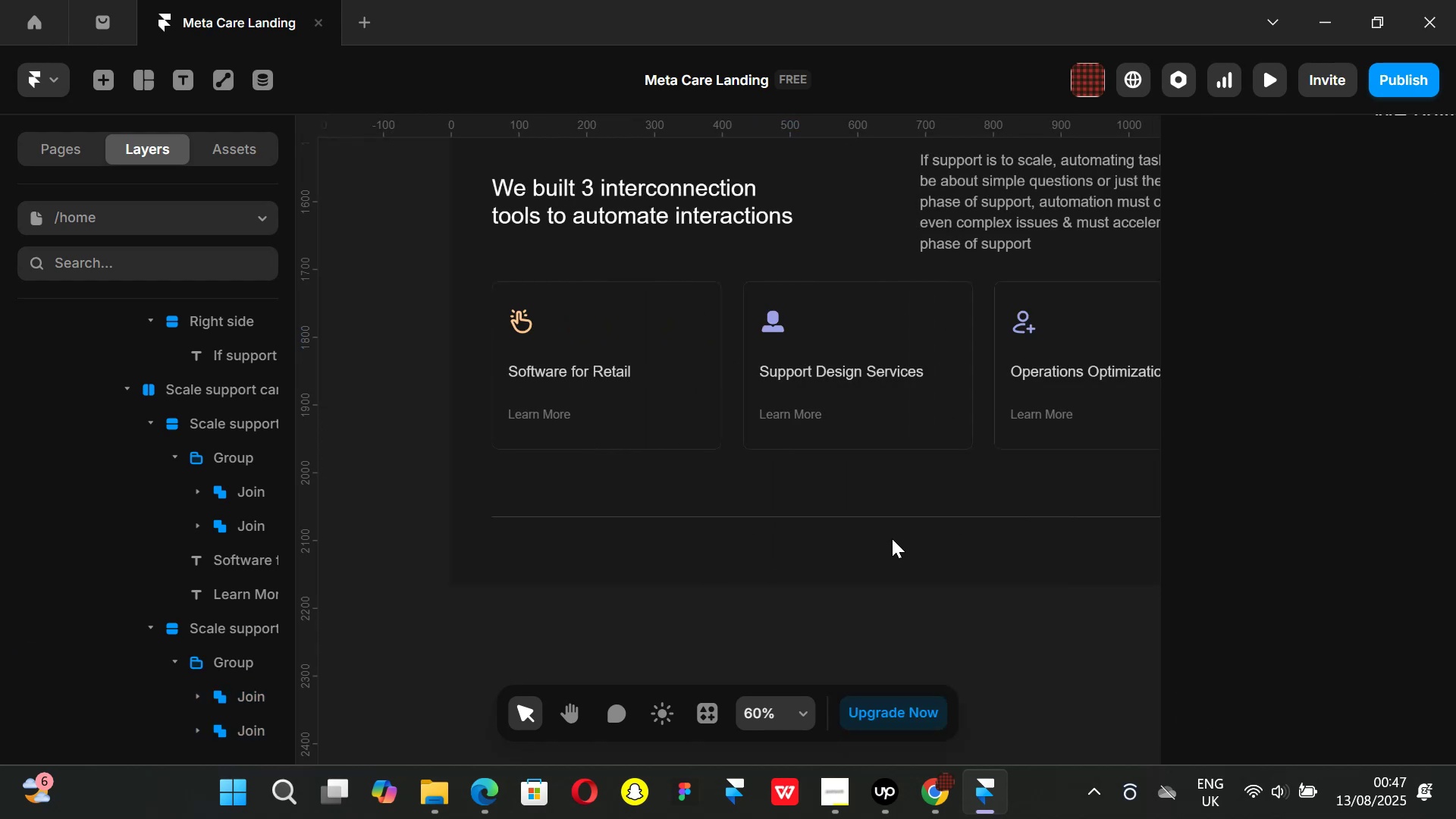 
hold_key(key=ShiftLeft, duration=0.33)
scroll: coordinate [896, 566], scroll_direction: down, amount: 1.0
 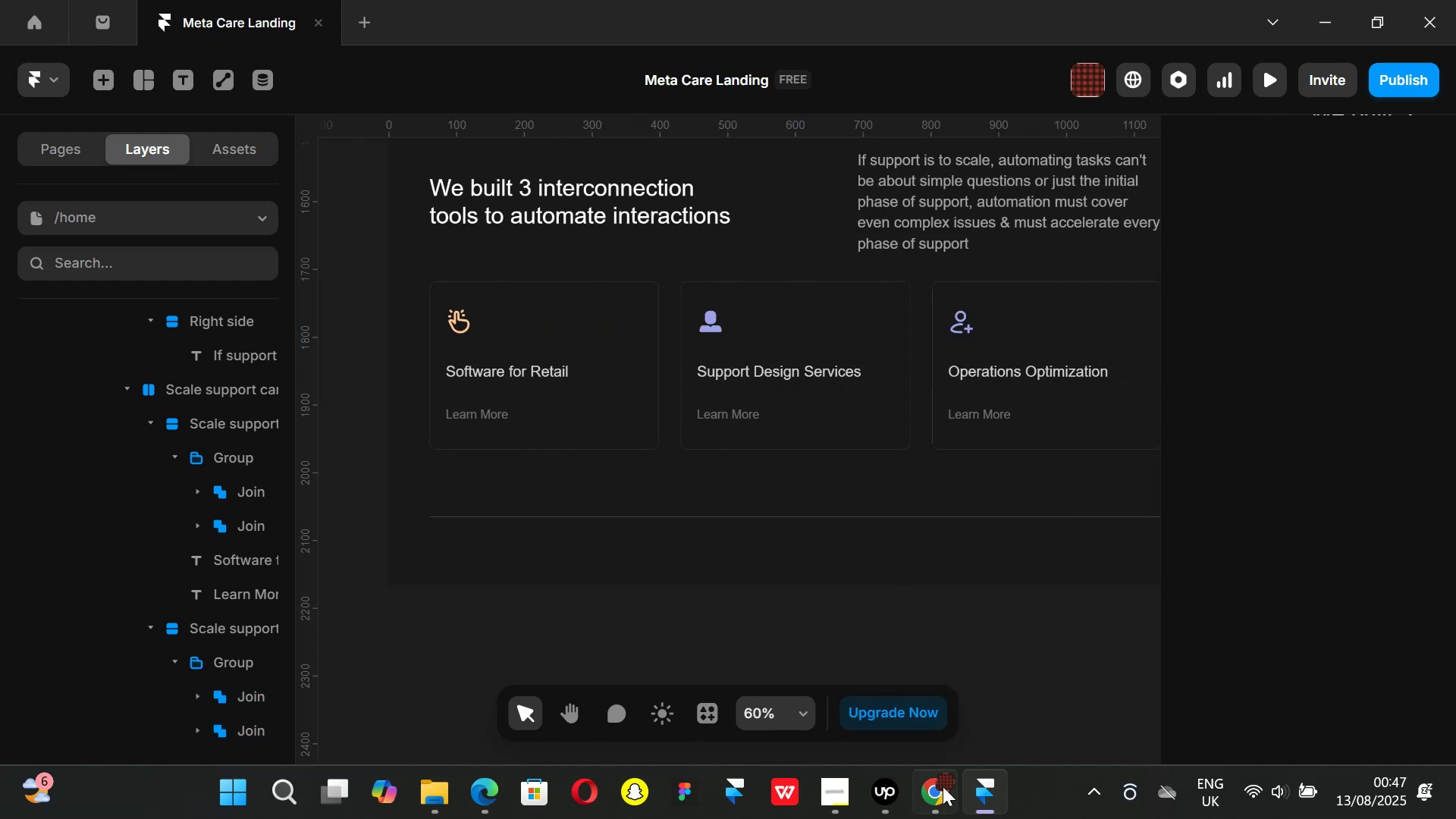 
left_click([943, 786])
 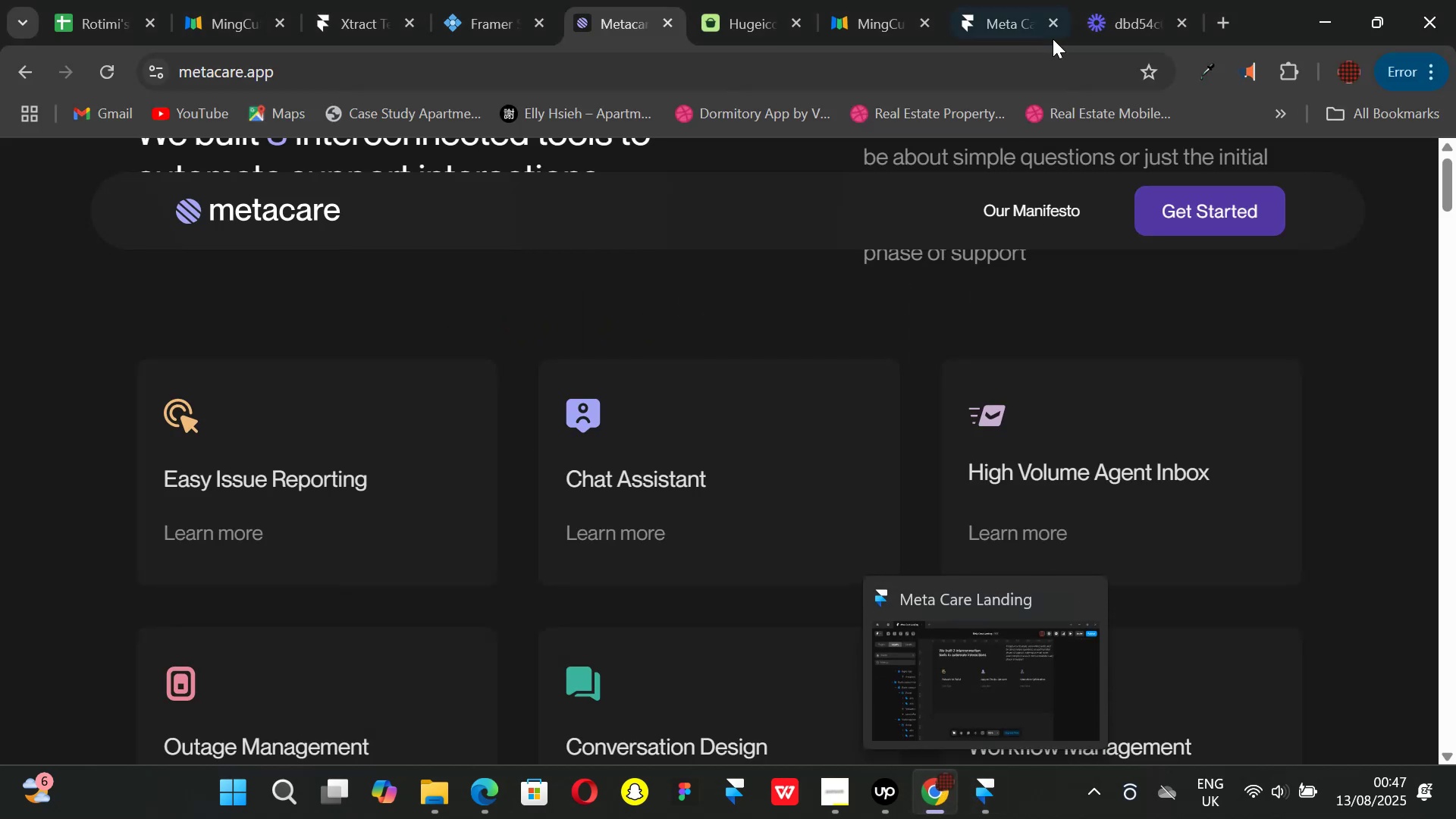 
left_click([874, 19])
 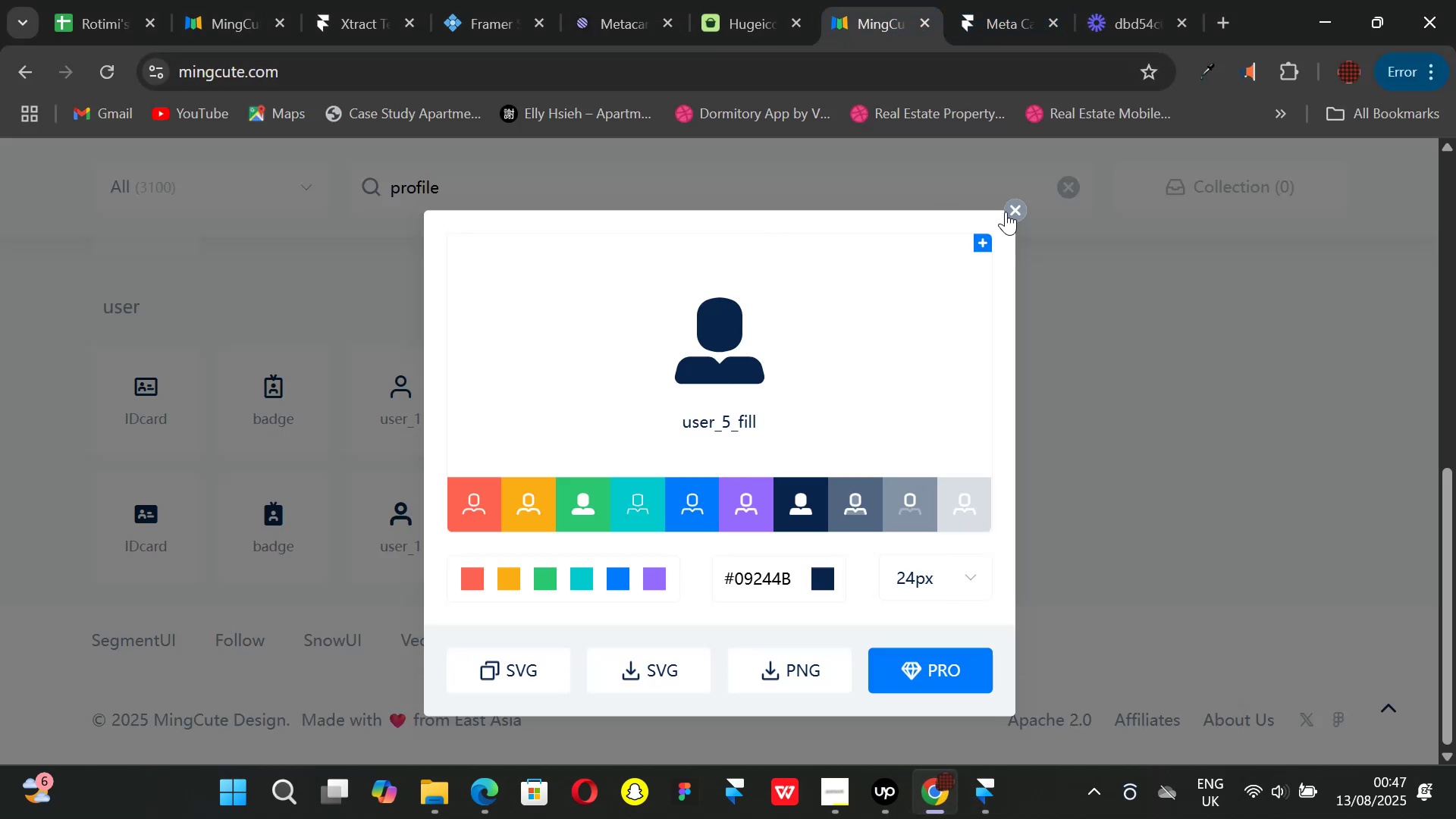 
left_click([1012, 205])
 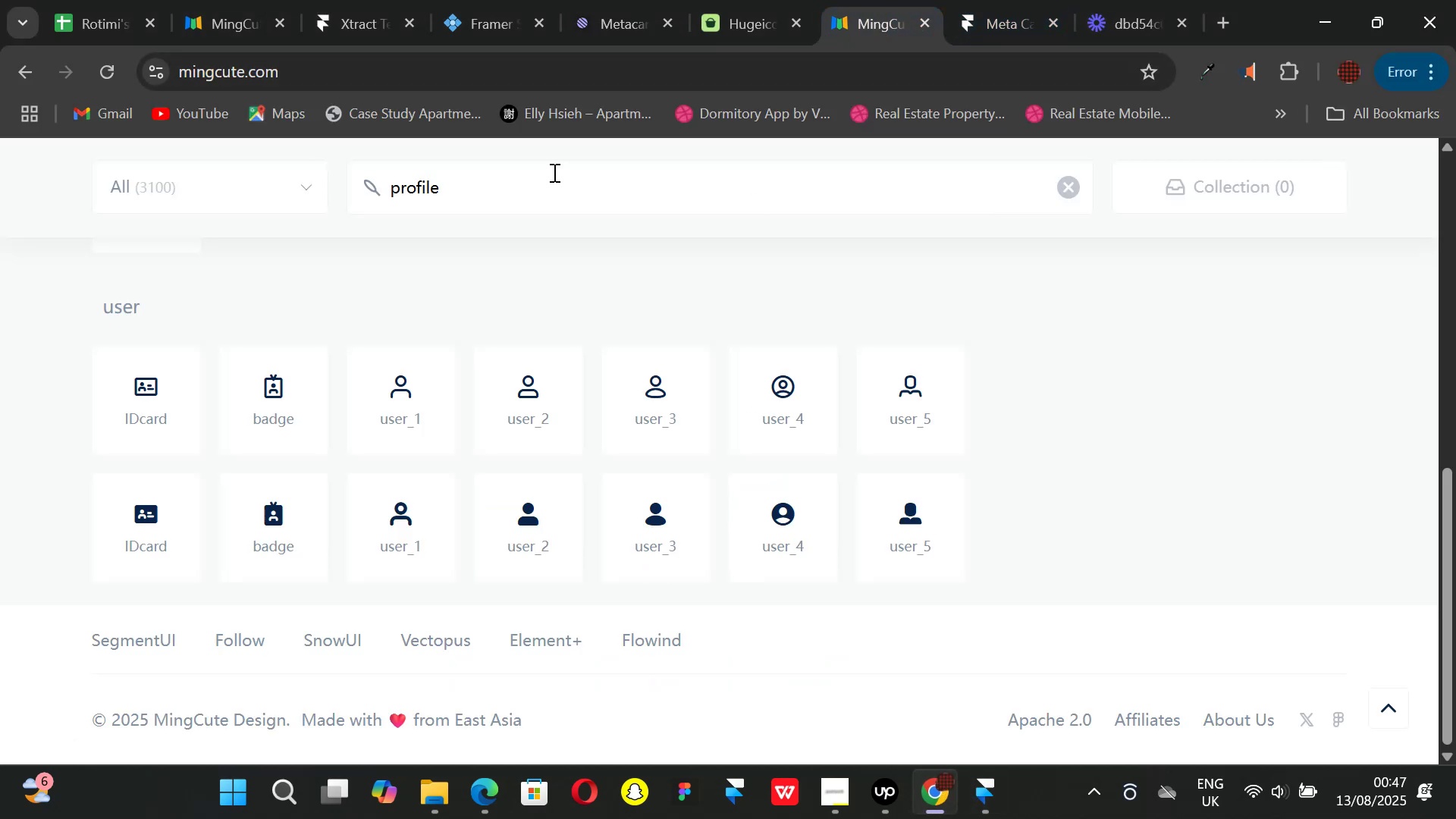 
left_click([553, 172])
 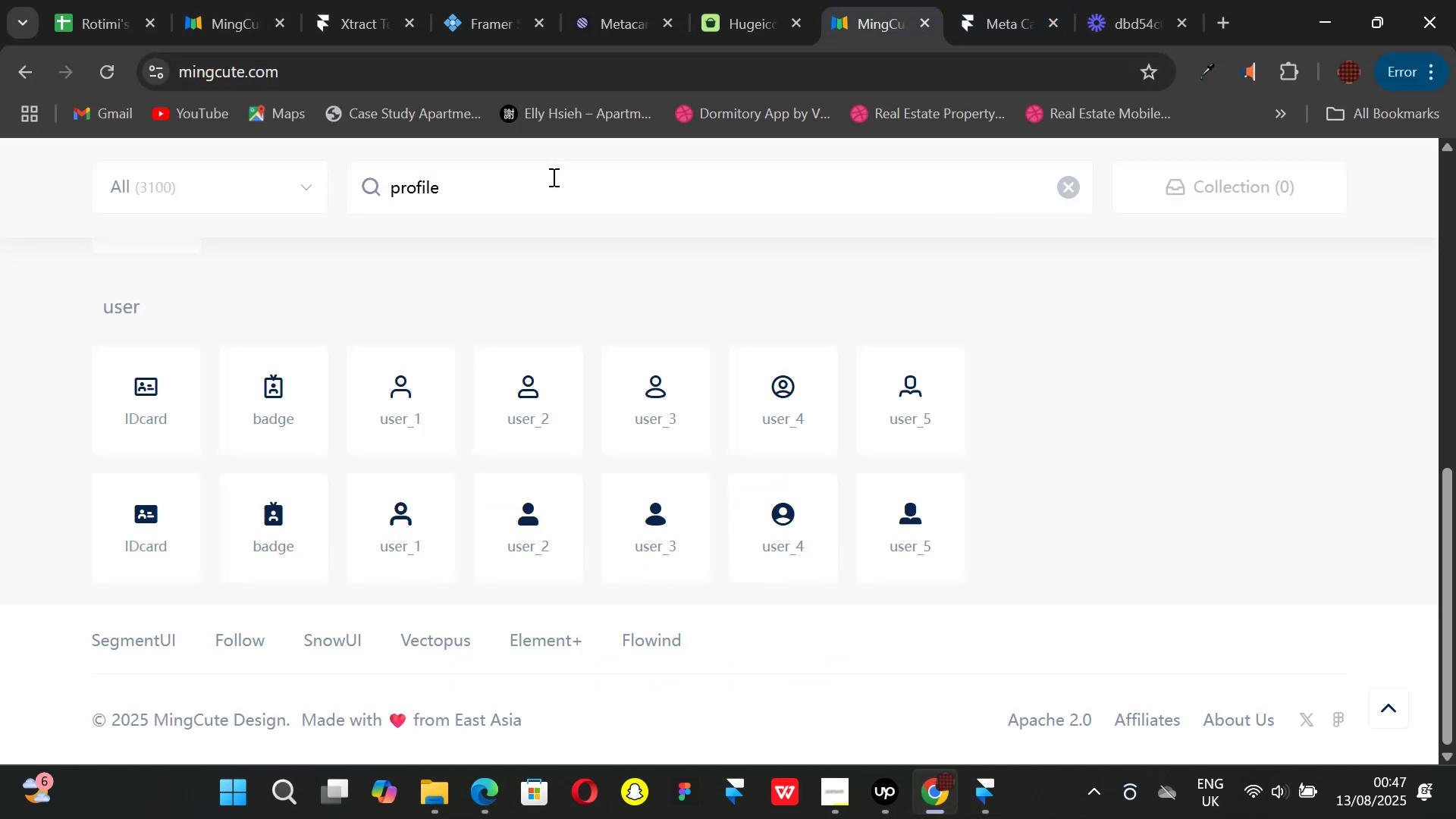 
key(Backspace)
key(Backspace)
key(Backspace)
key(Backspace)
key(Backspace)
key(Backspace)
key(Backspace)
key(Backspace)
key(Backspace)
key(Backspace)
key(Backspace)
type(volume)
 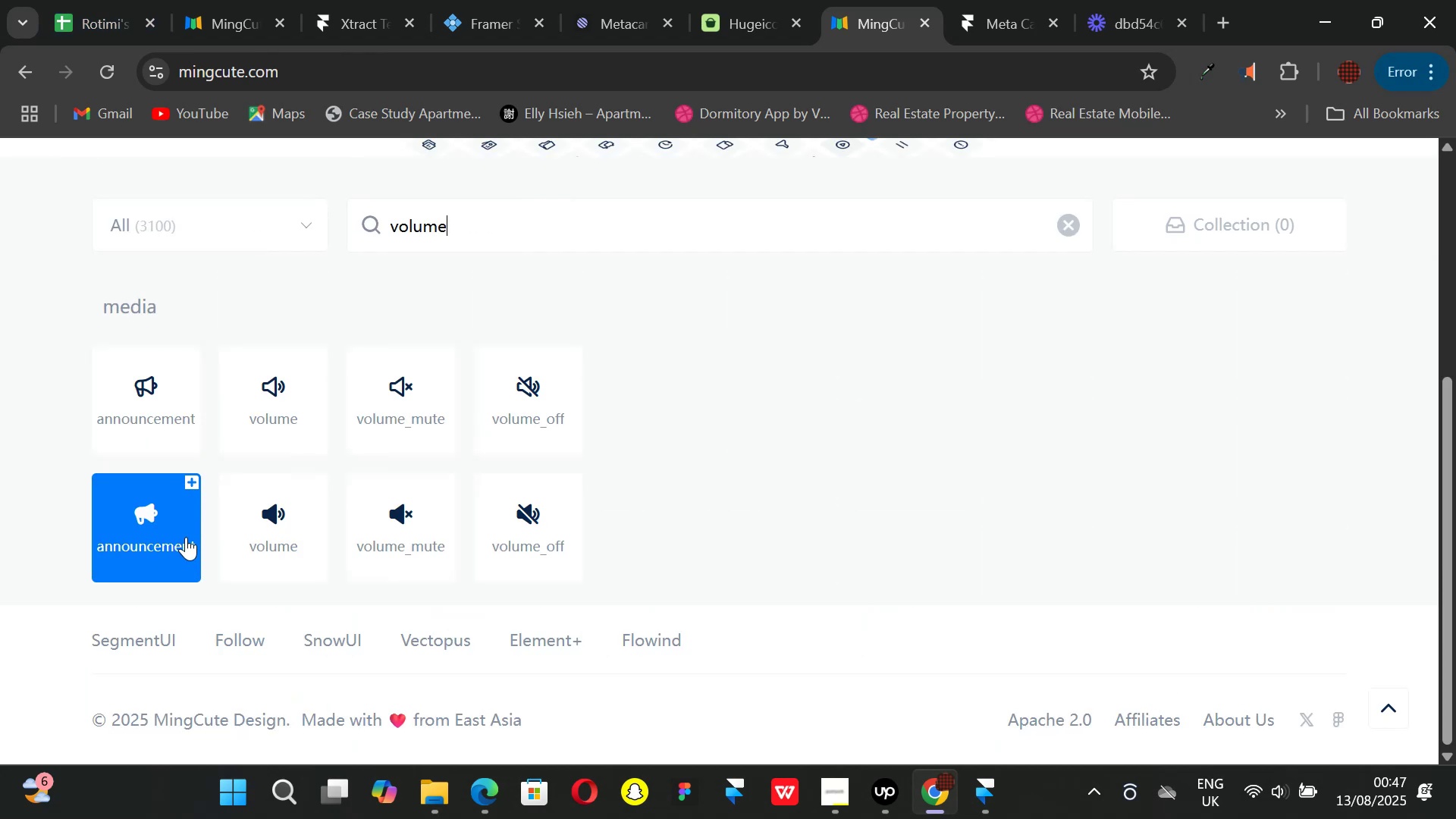 
left_click([171, 549])
 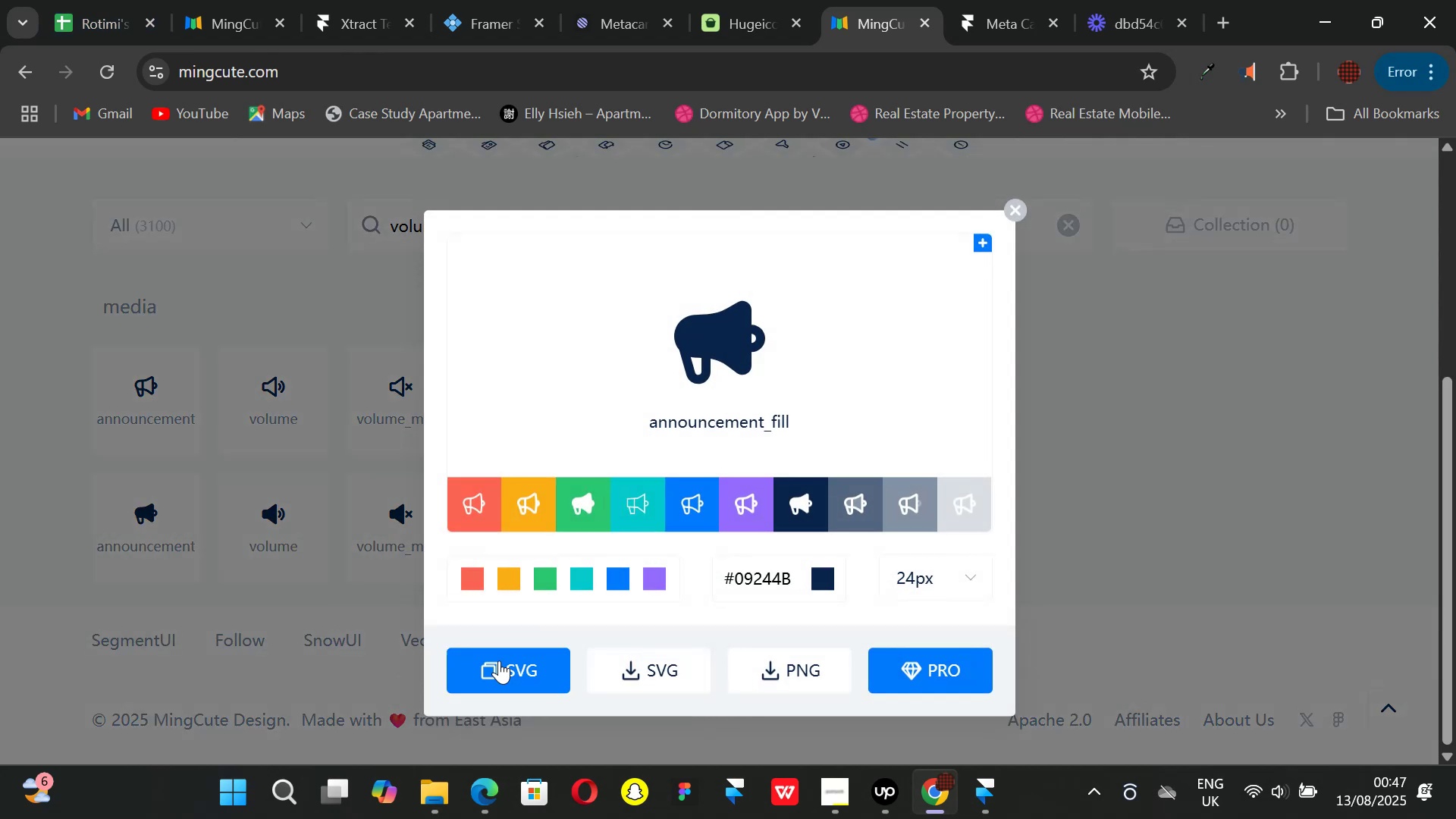 
left_click([499, 661])
 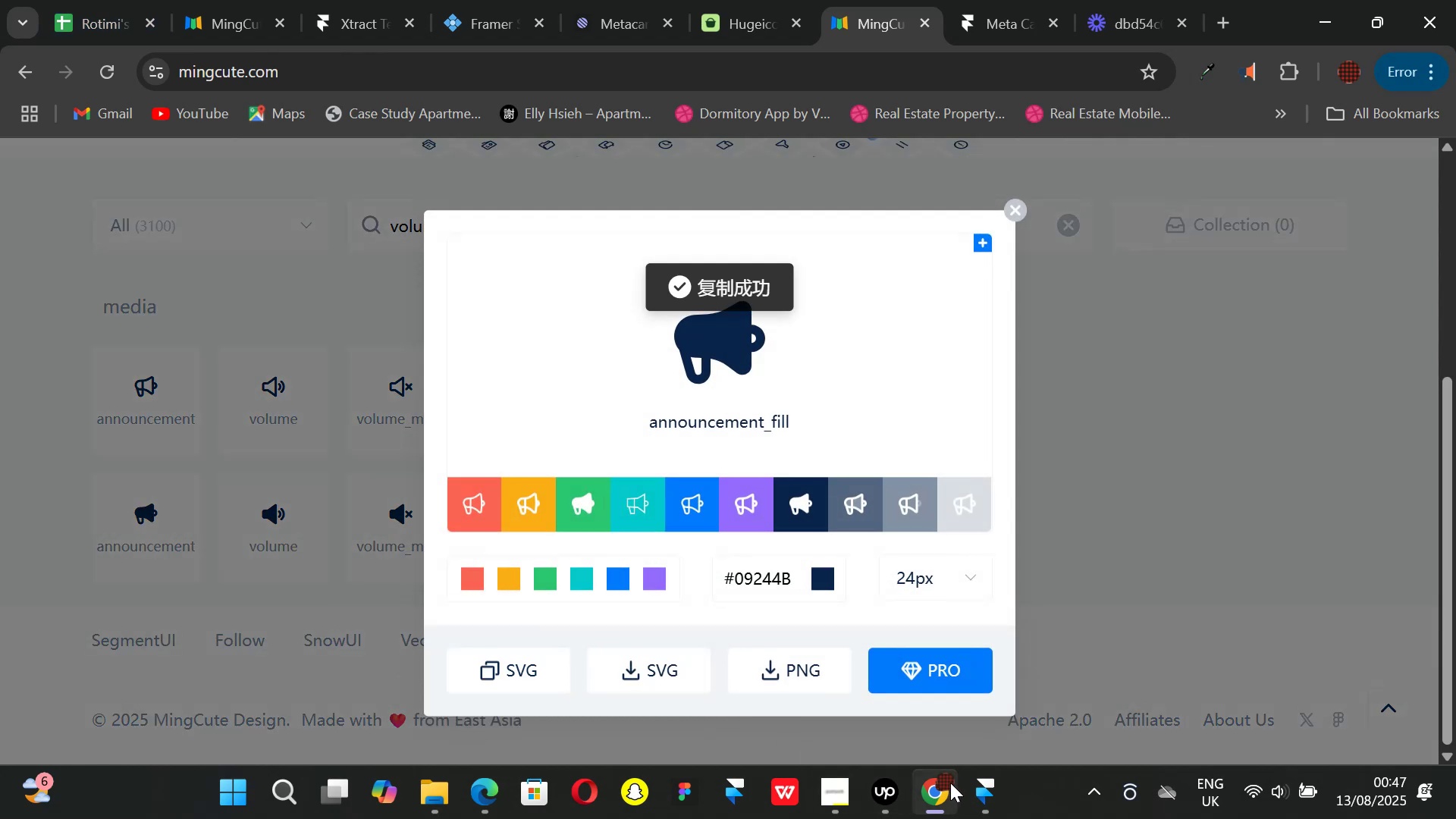 
left_click([979, 792])
 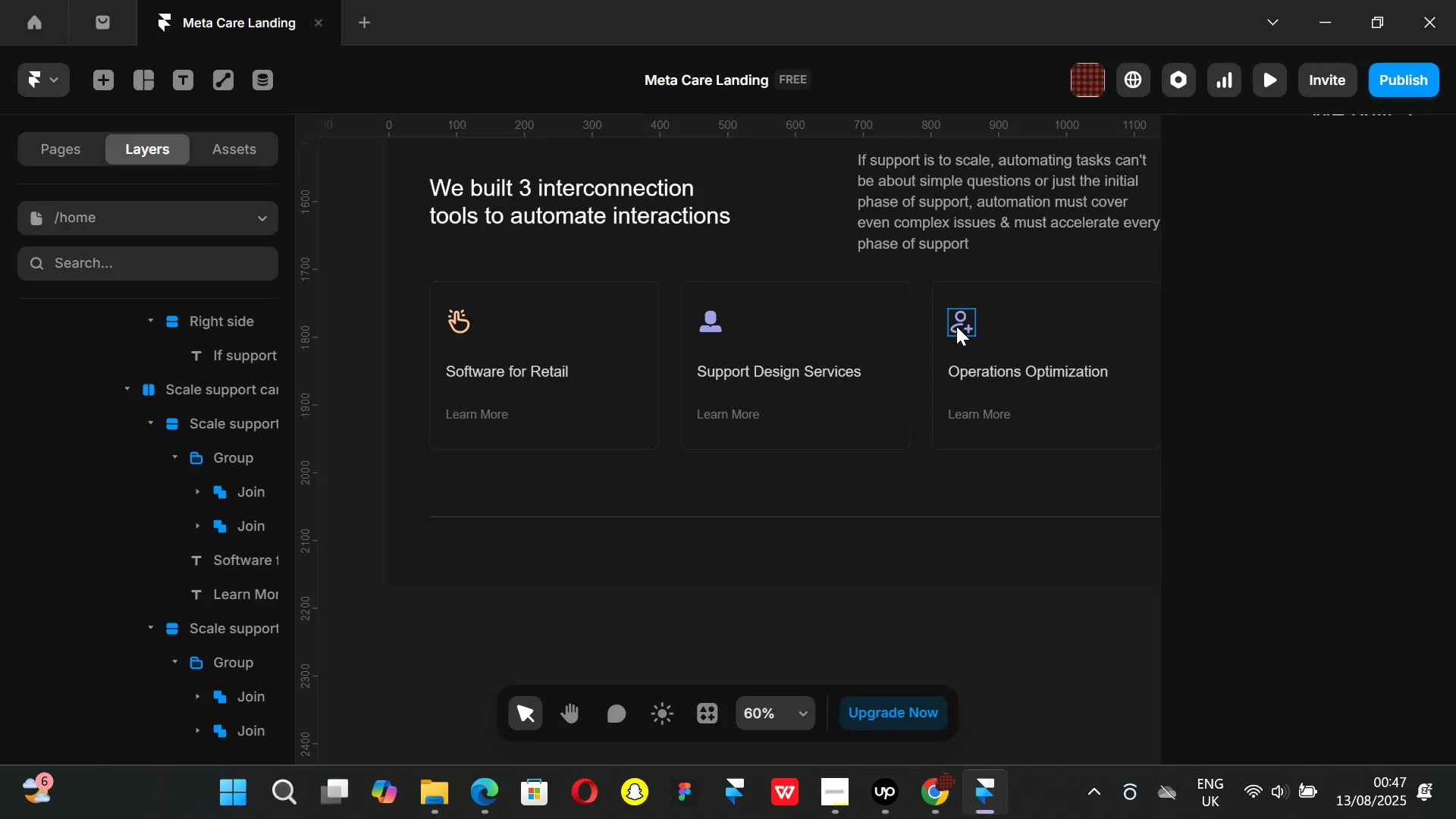 
left_click([956, 326])
 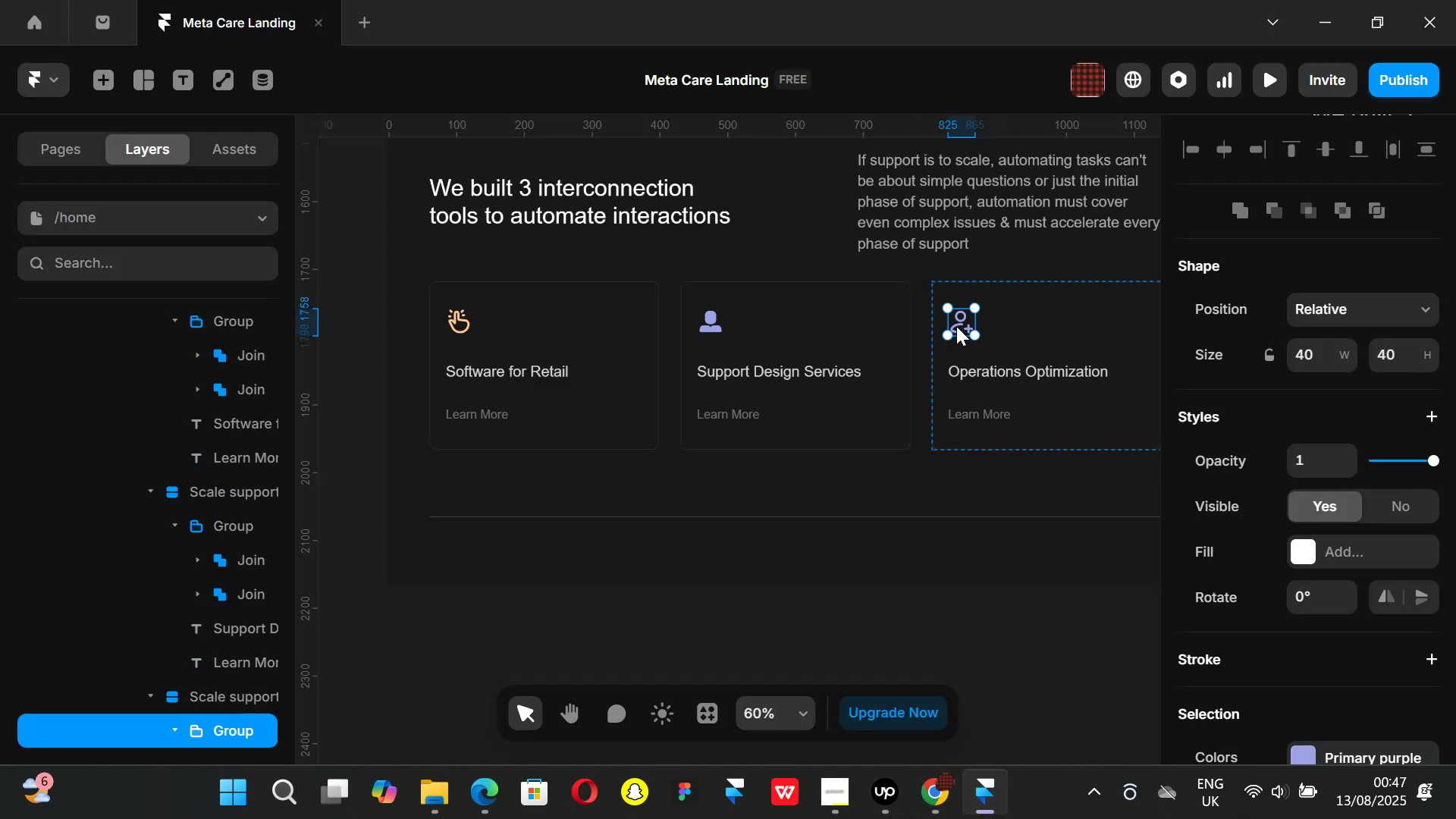 
key(Backspace)
 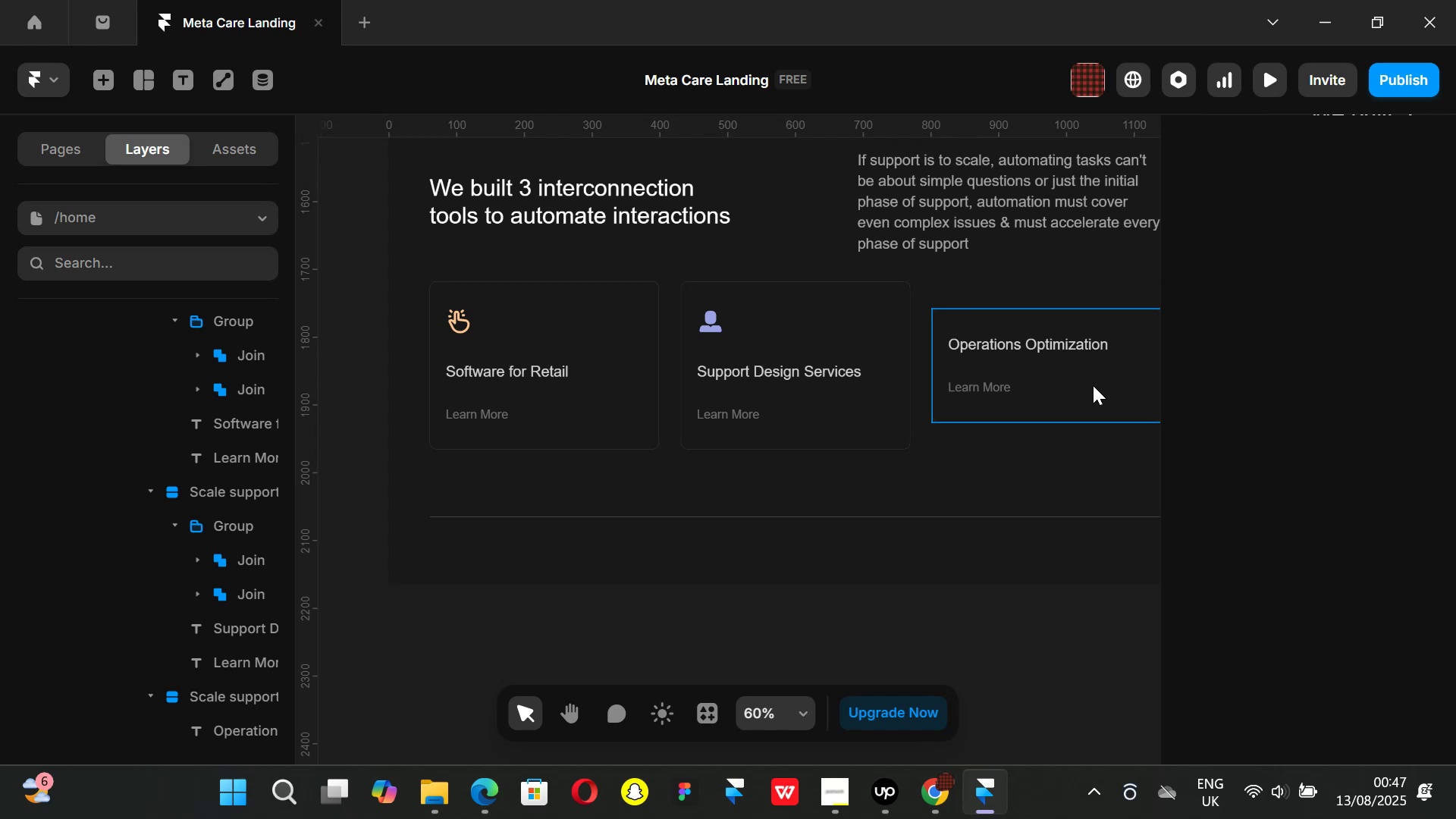 
left_click([1094, 388])
 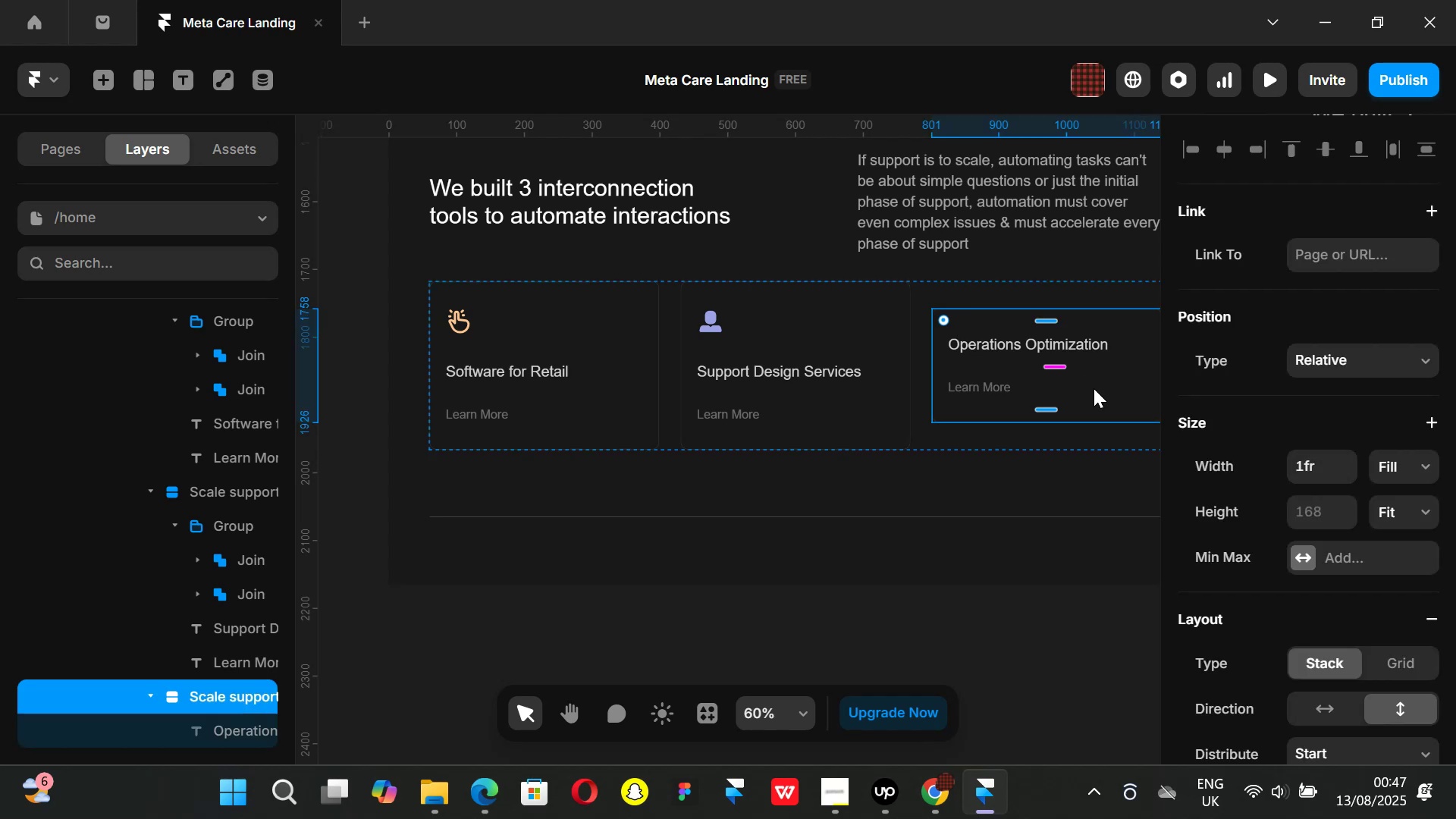 
key(Control+ControlLeft)
 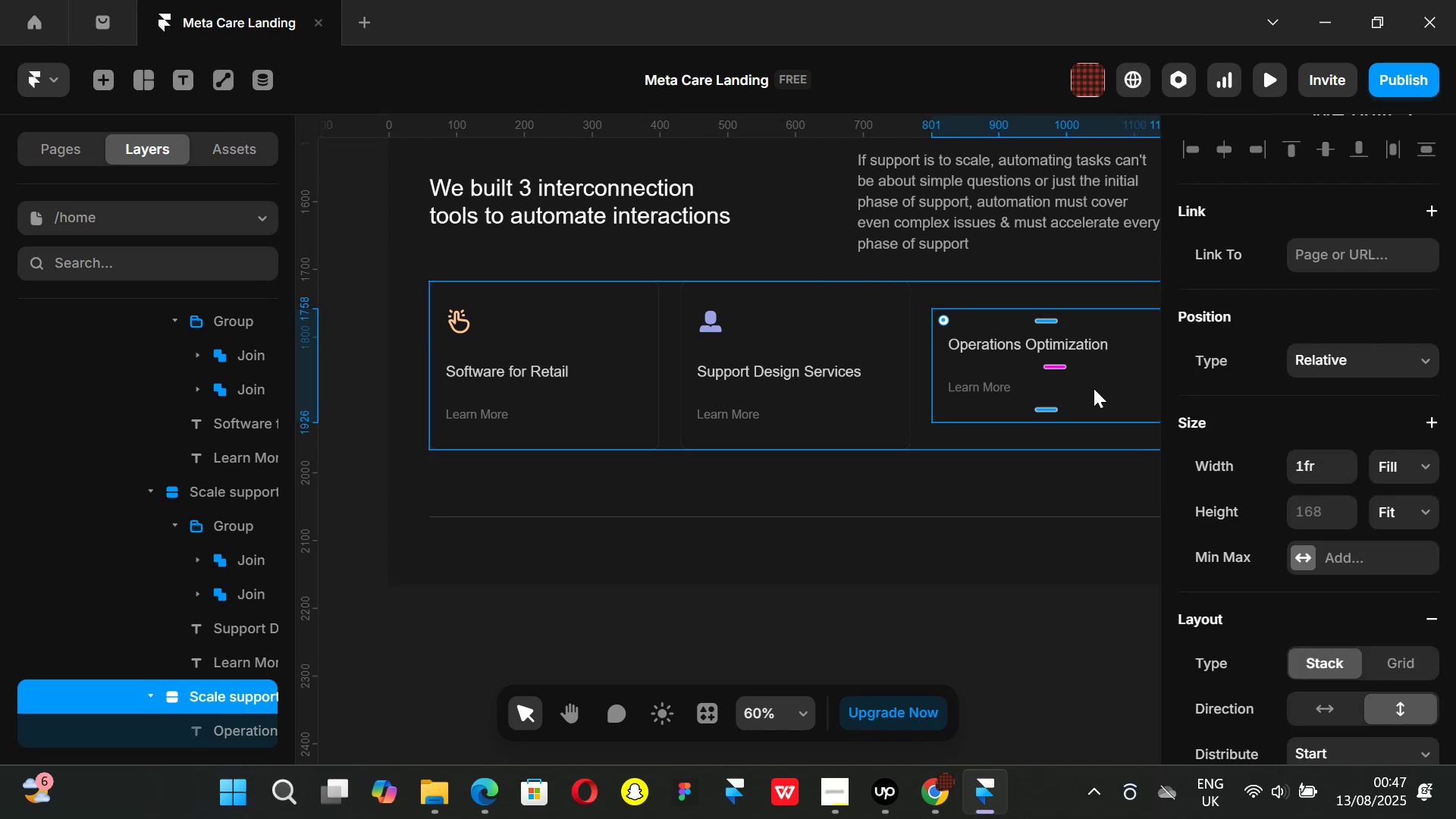 
key(Control+V)
 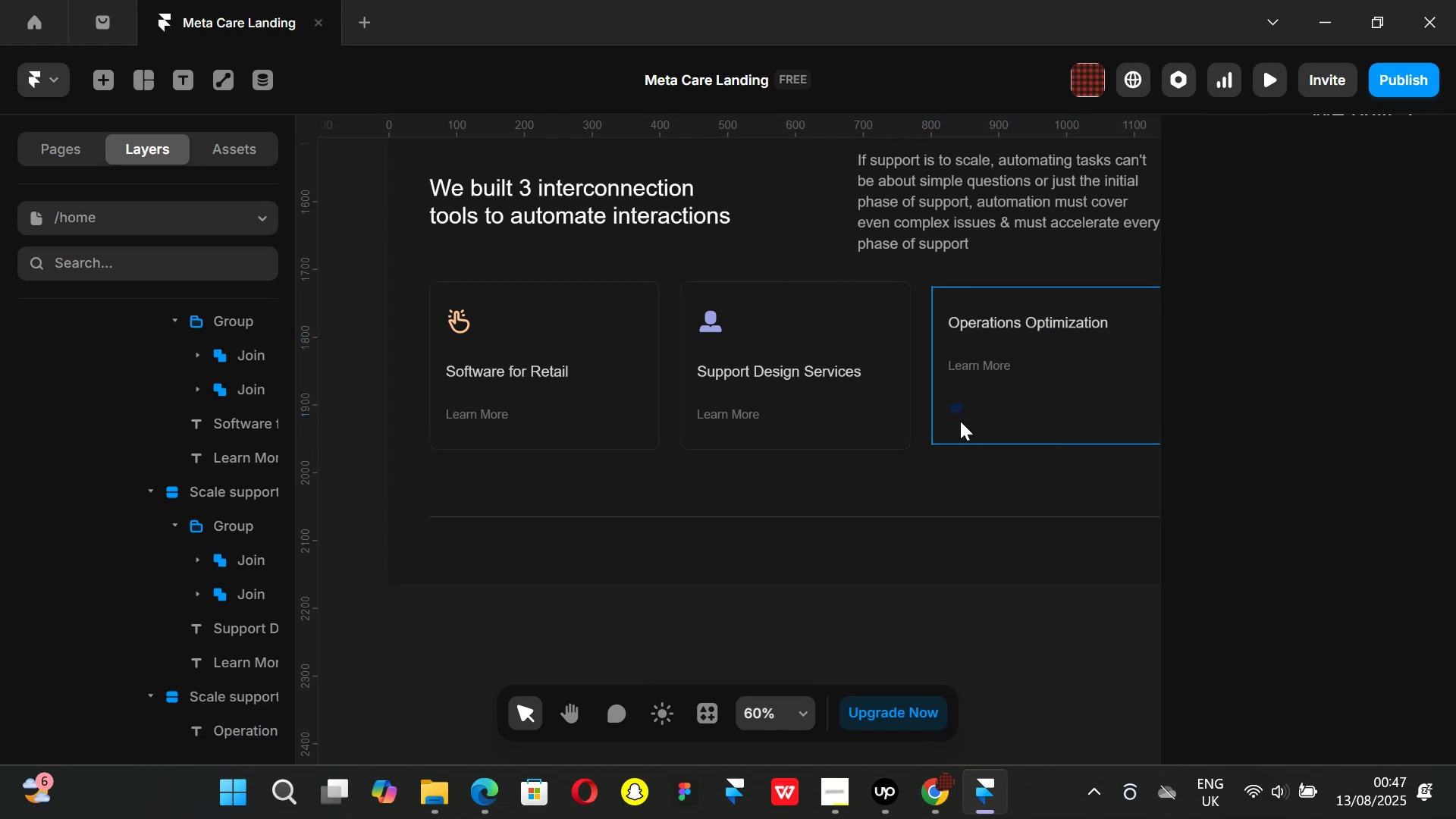 
left_click([959, 410])
 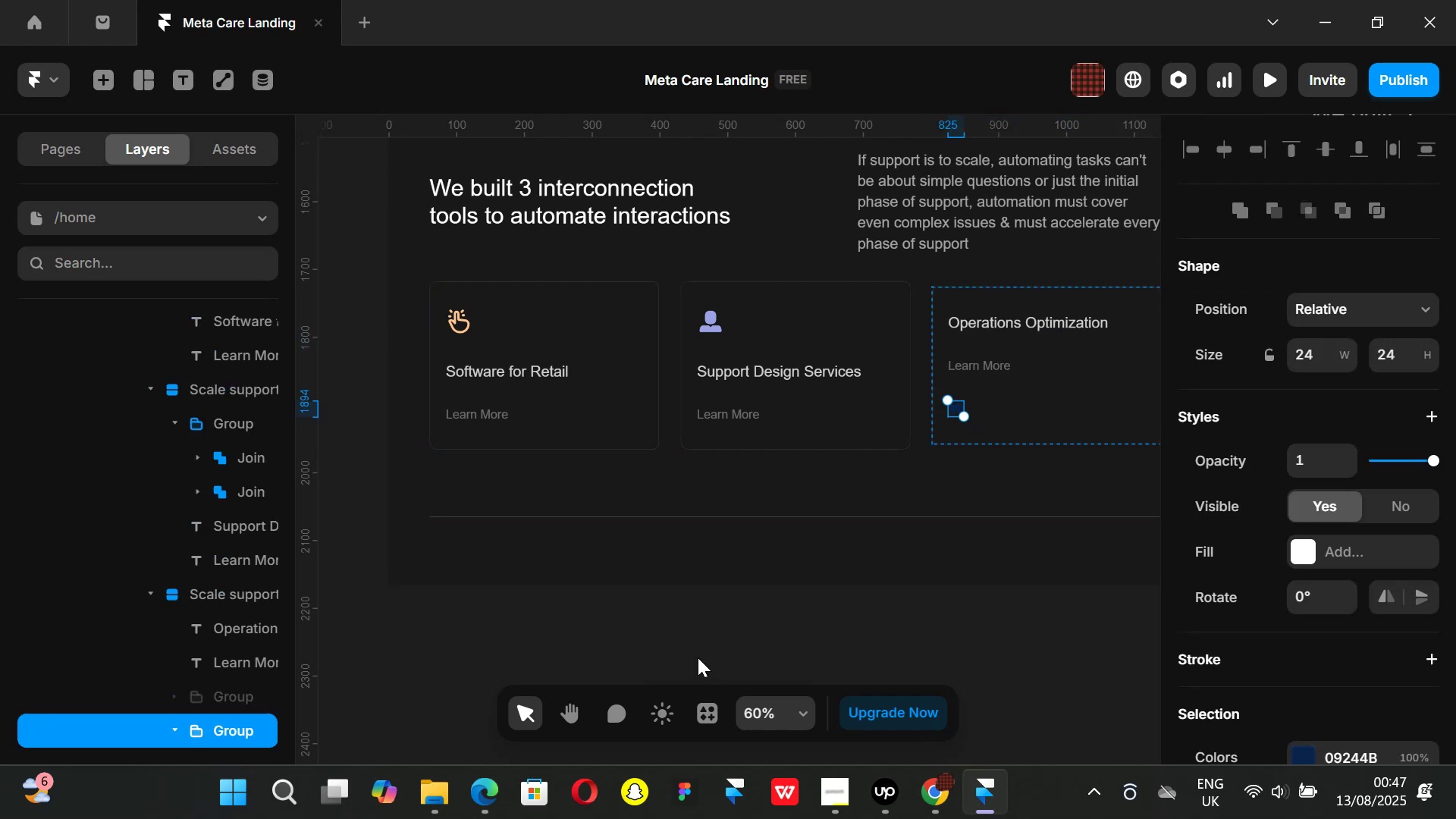 
key(ArrowUp)
 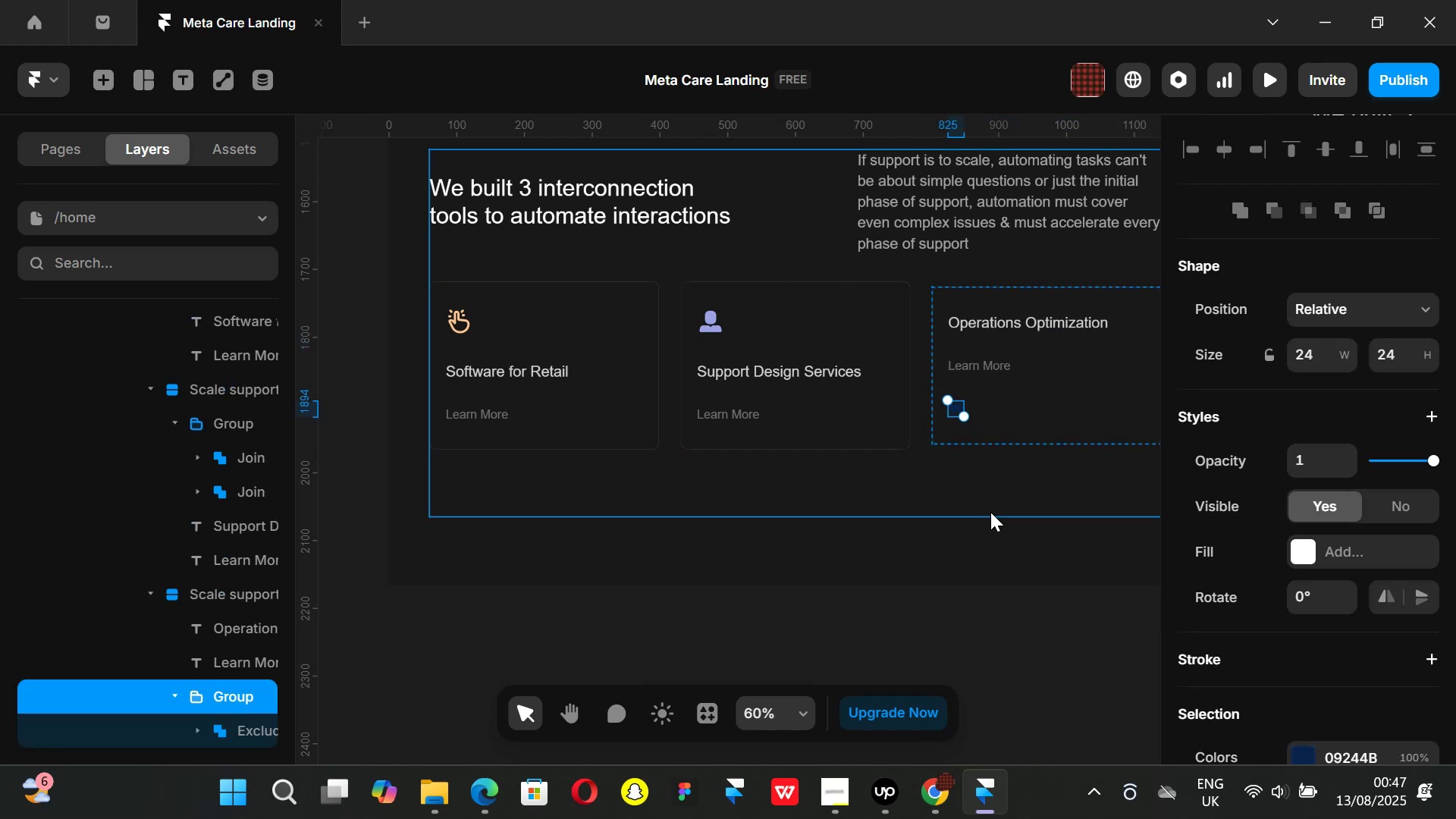 
left_click([1027, 408])
 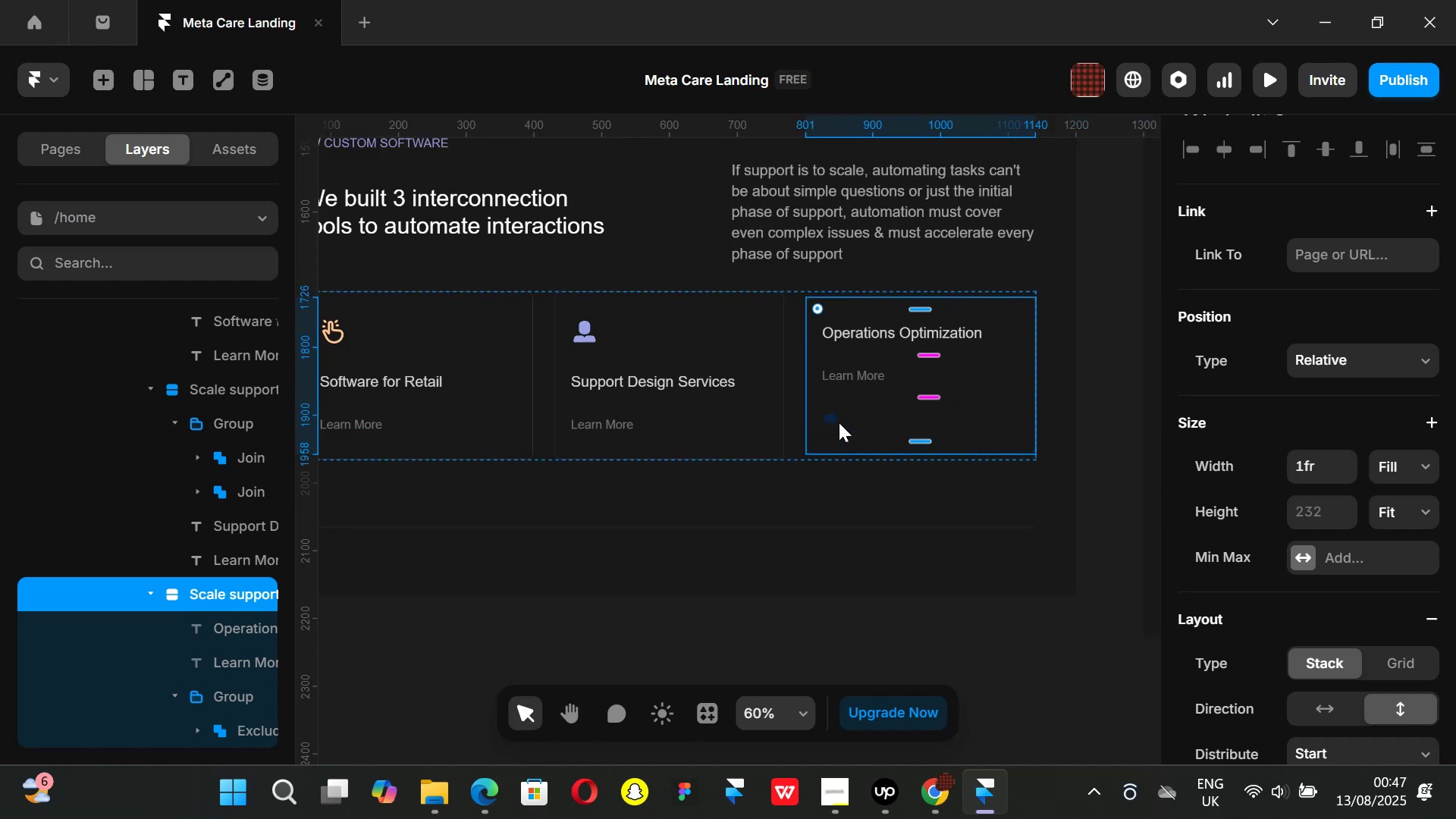 
left_click([833, 419])
 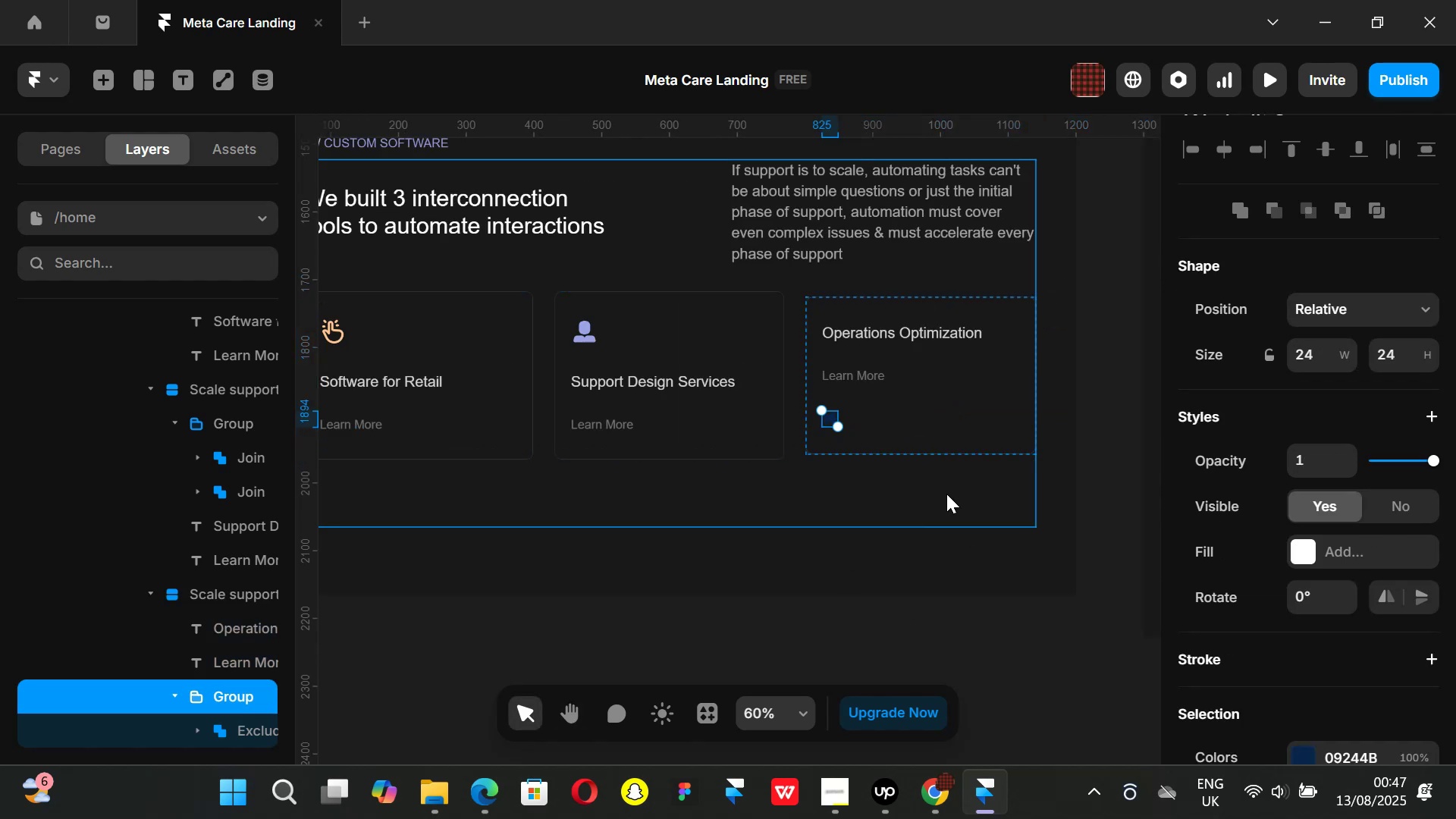 
key(ArrowUp)
 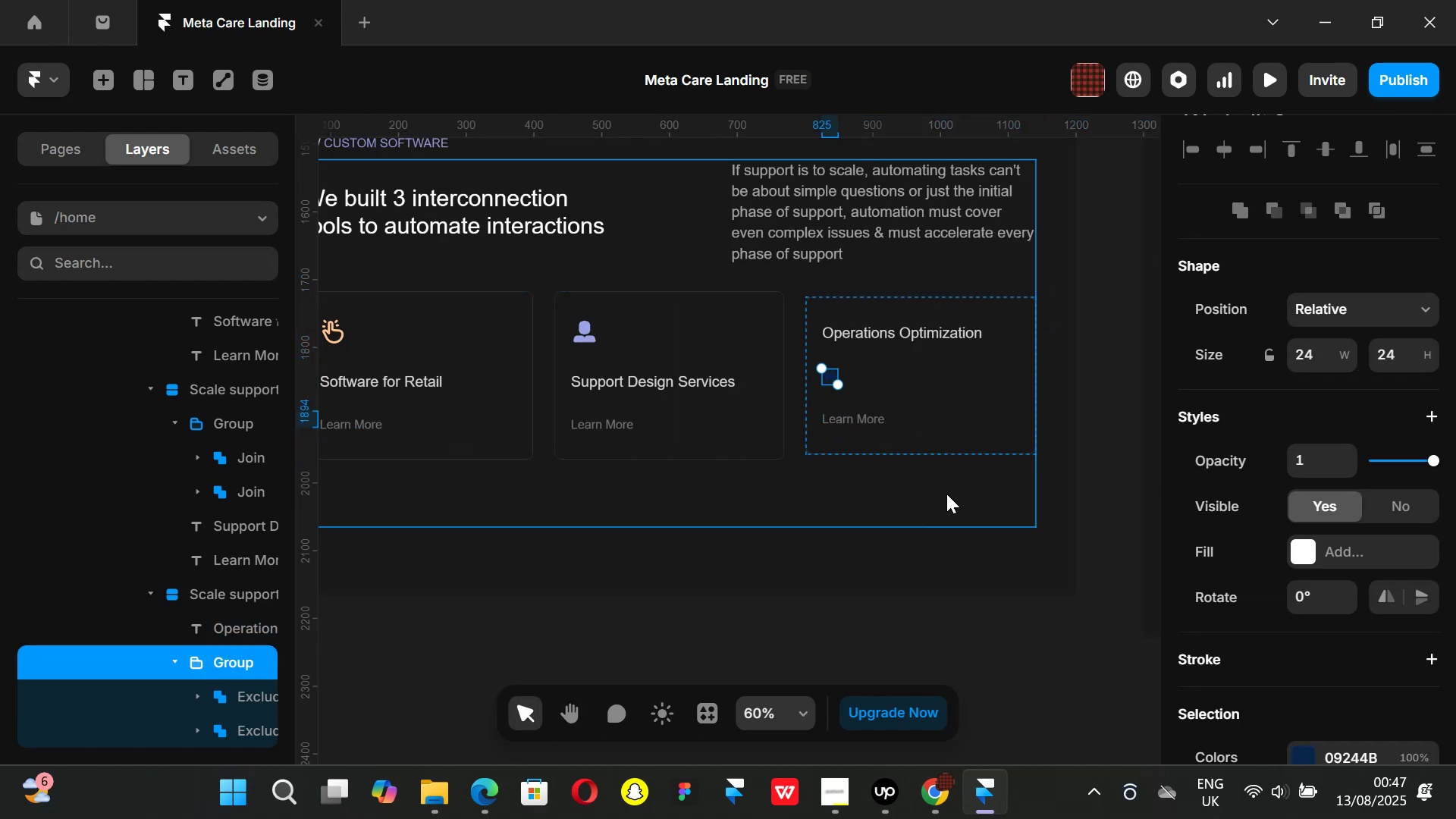 
key(ArrowUp)
 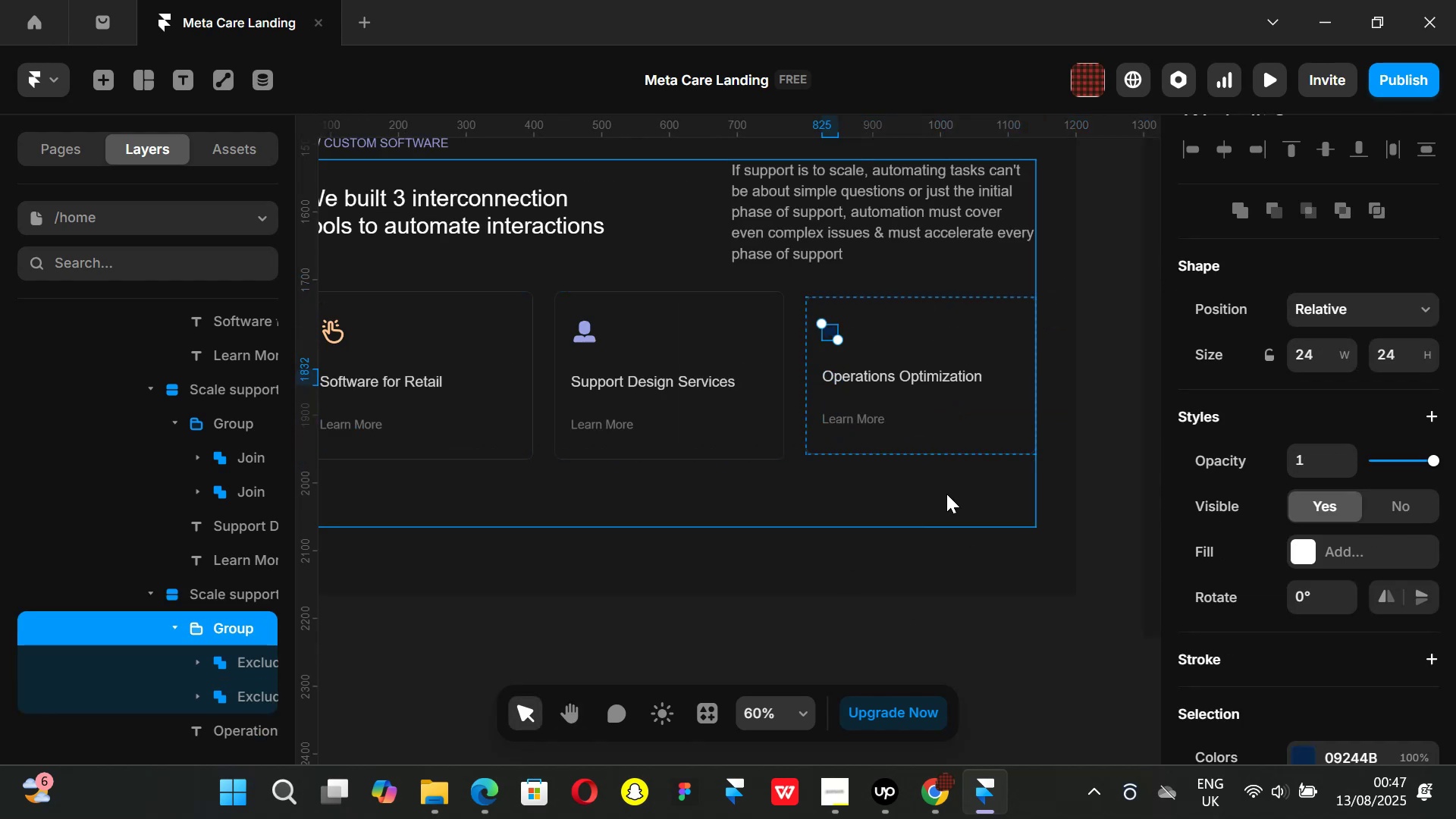 
key(K)
 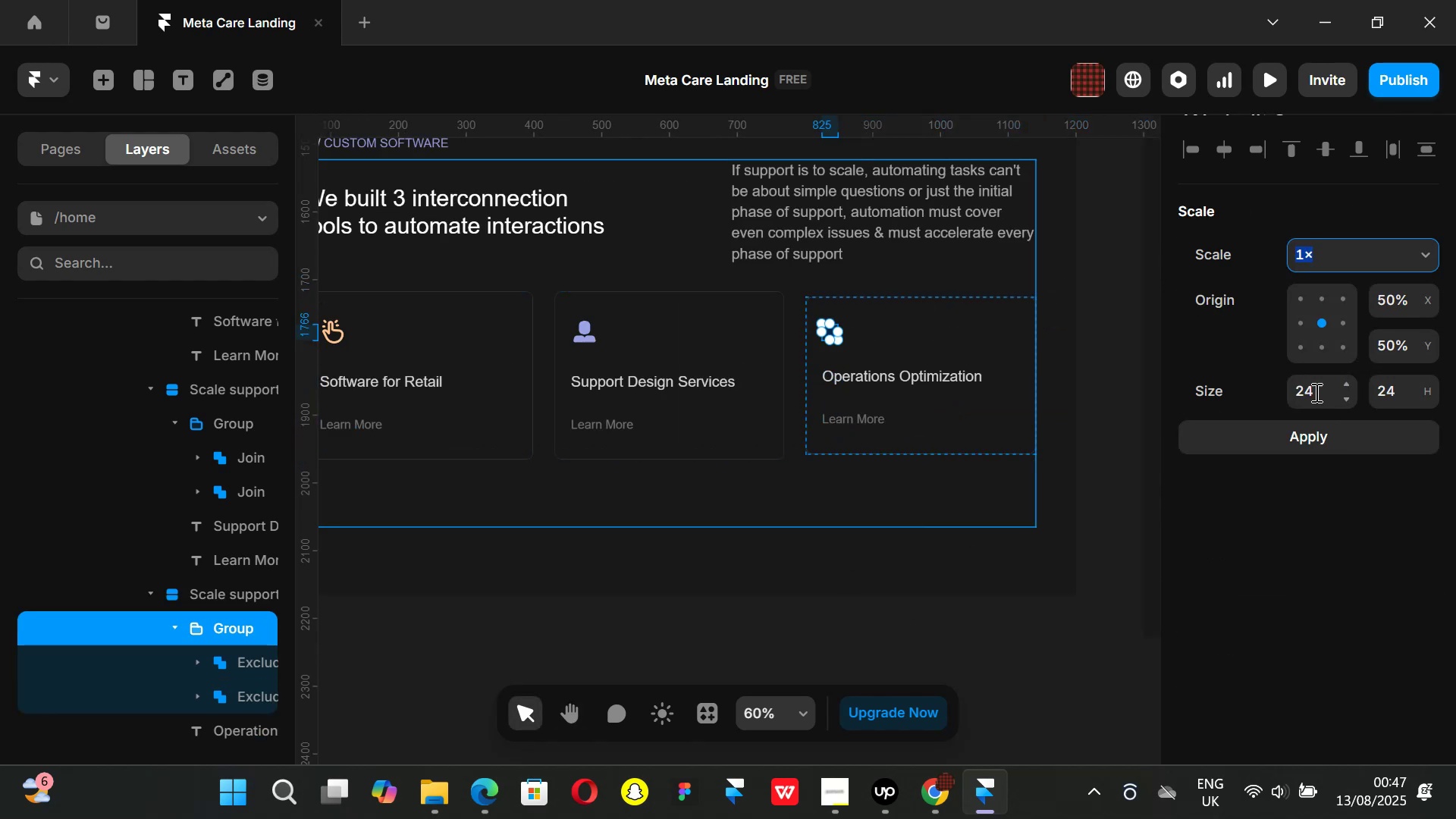 
left_click([1310, 388])
 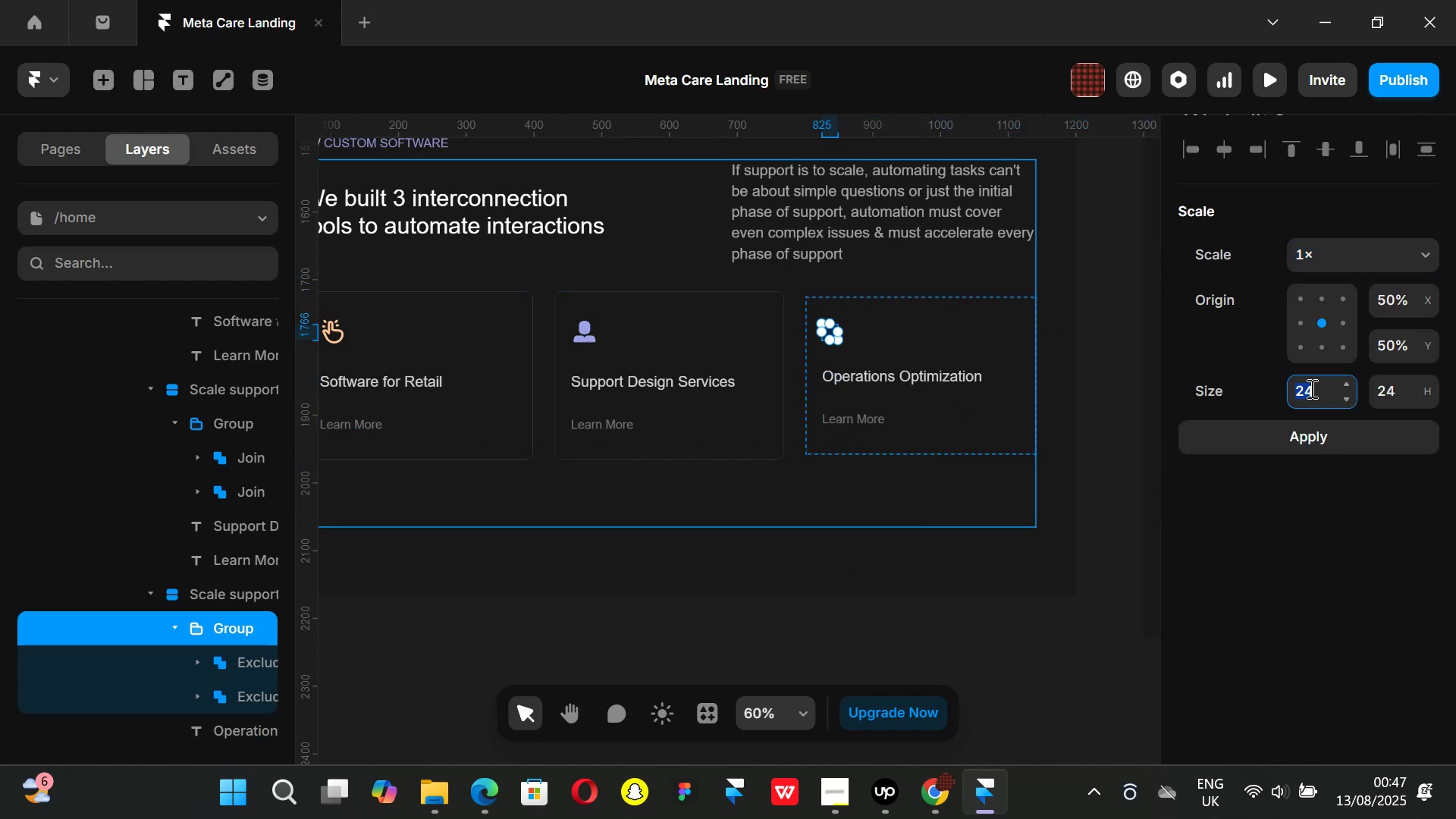 
type(40)
 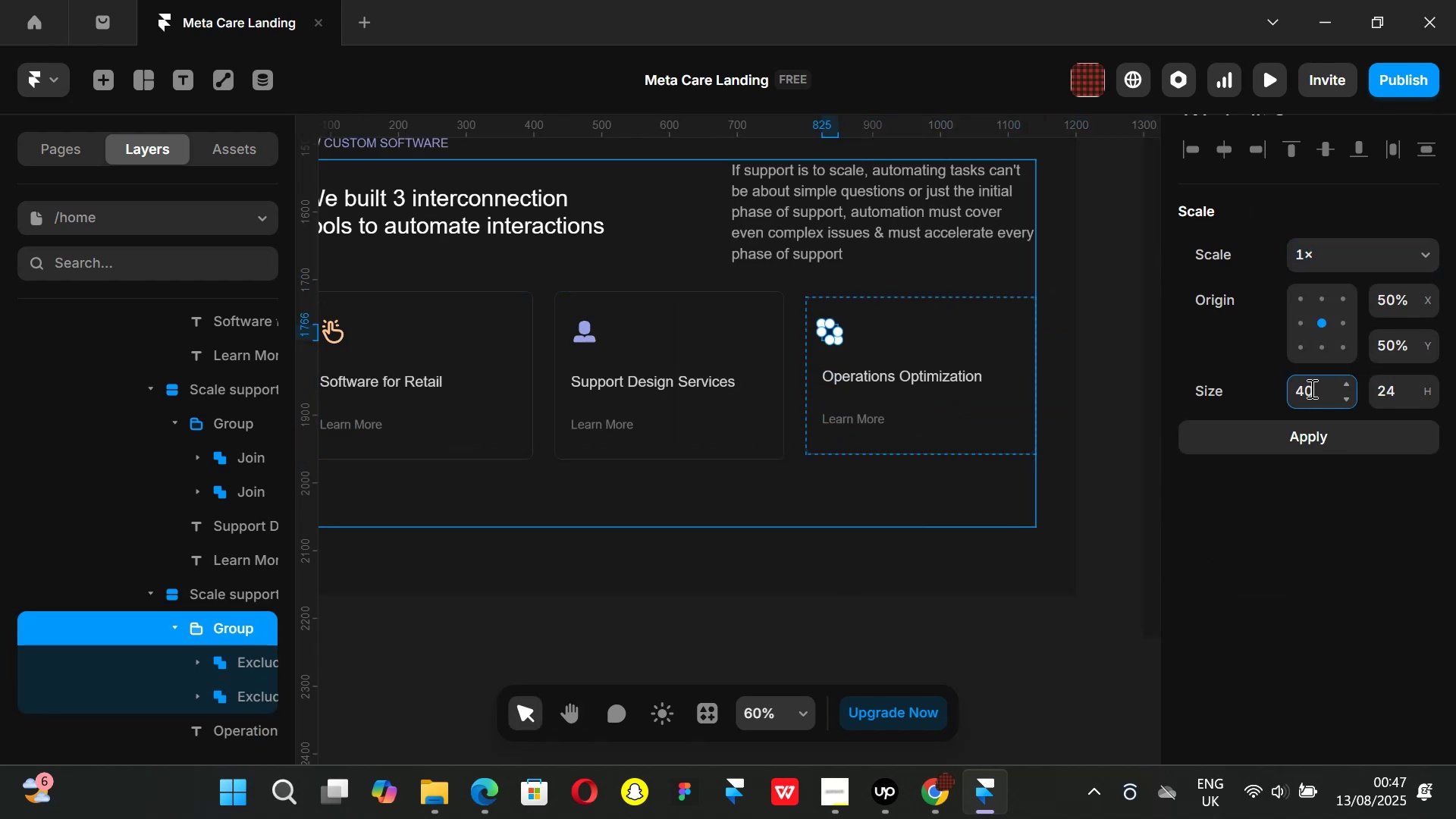 
key(Enter)
 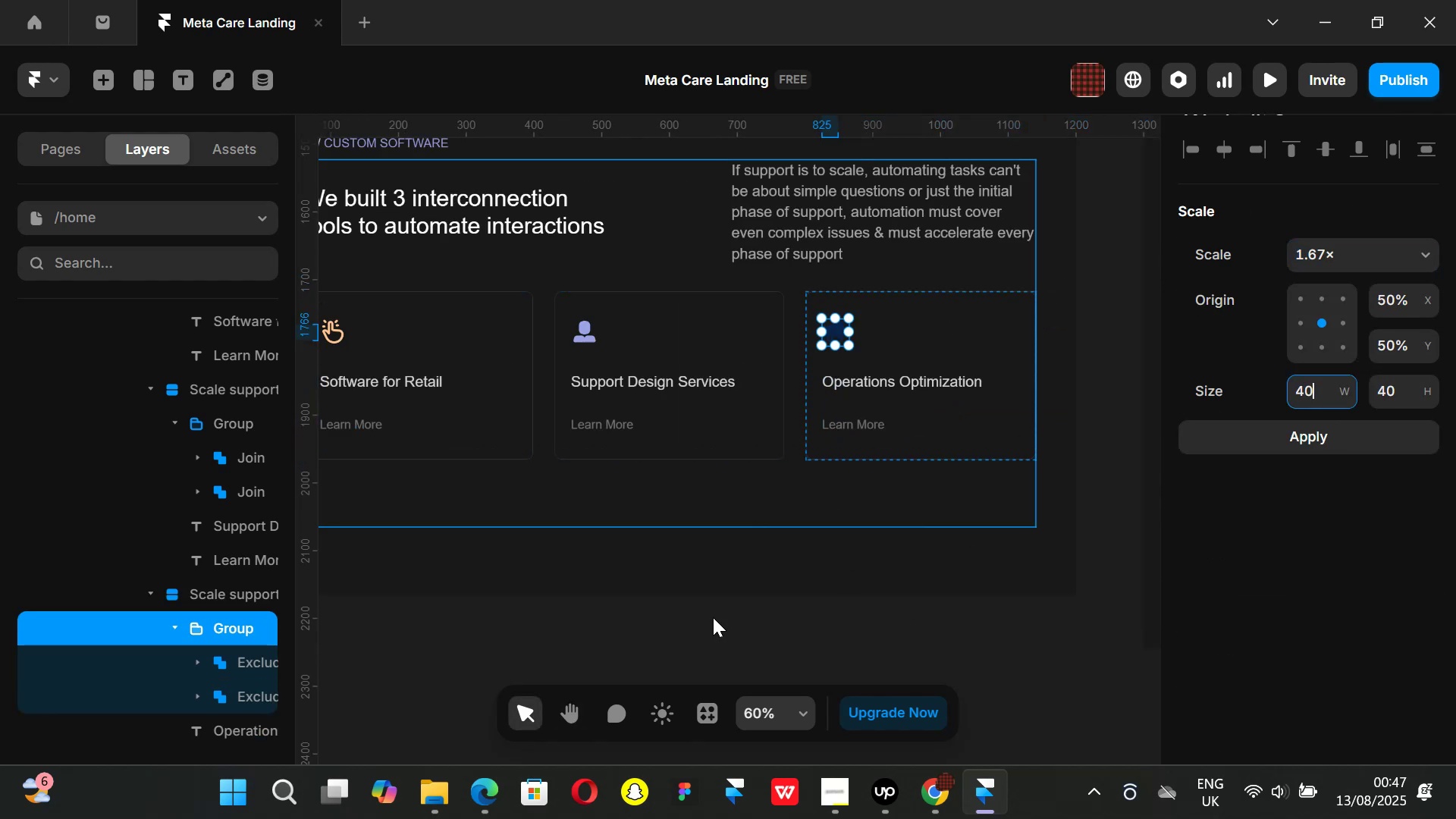 
left_click([701, 635])
 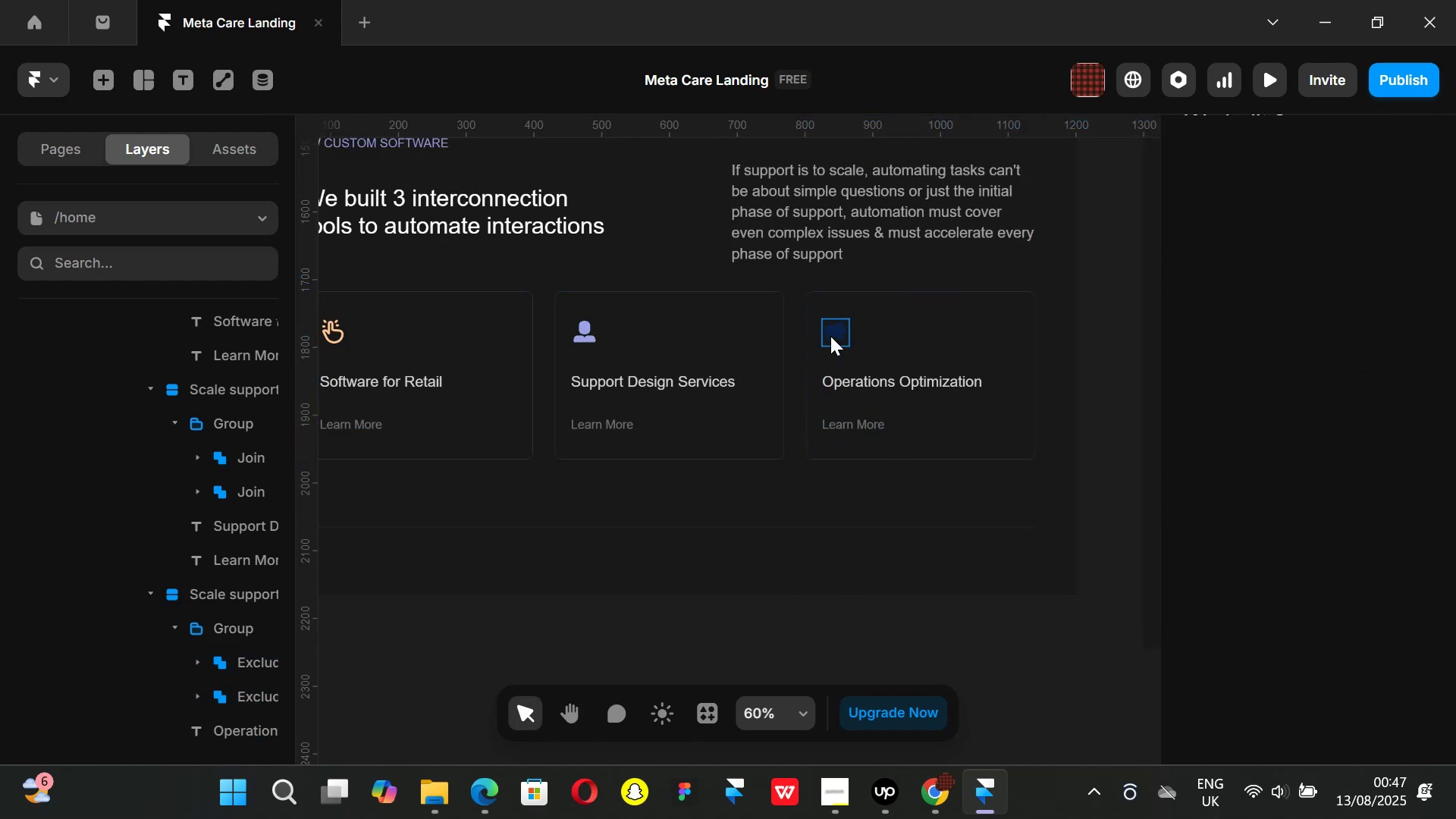 
left_click([830, 336])
 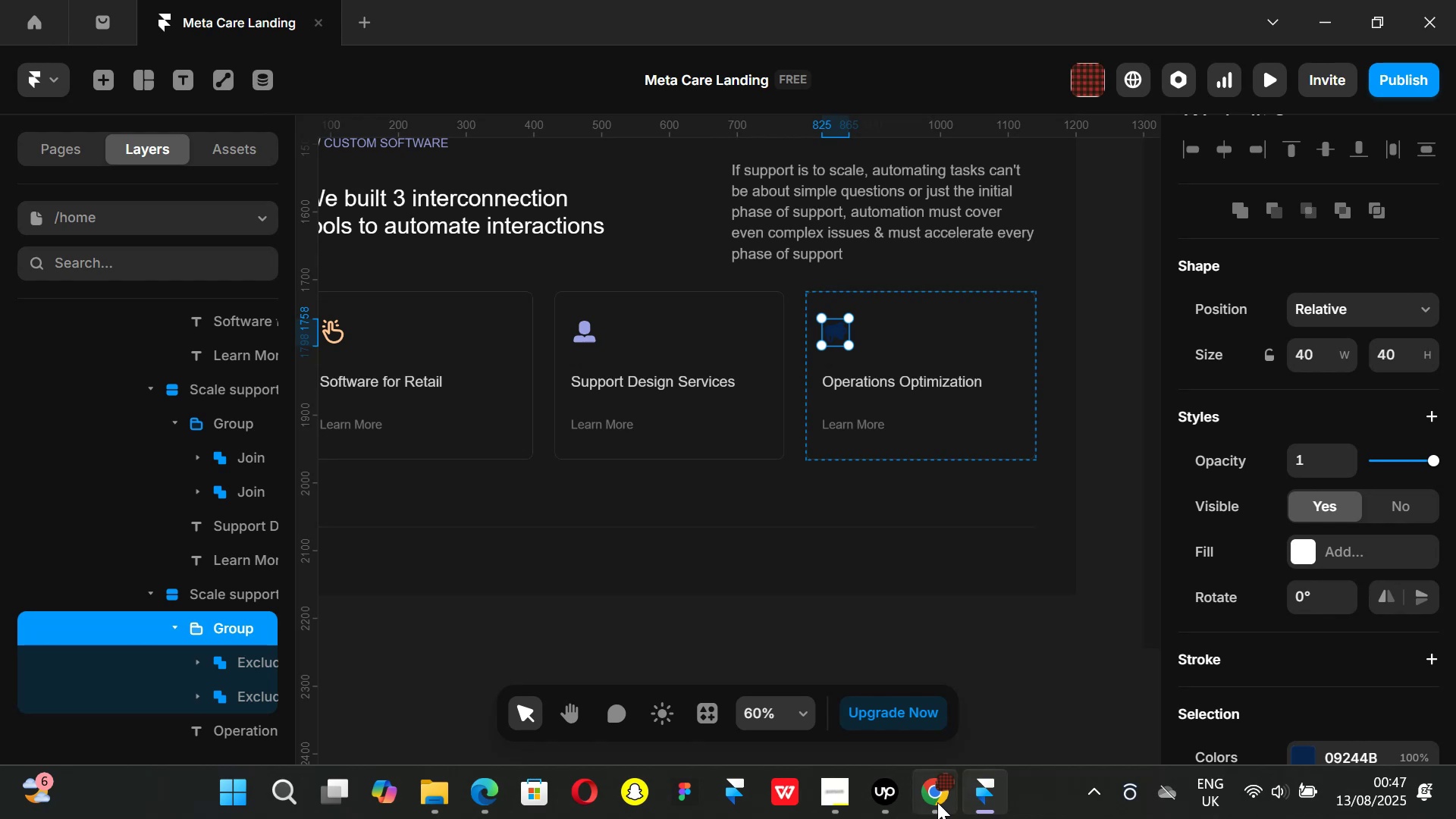 
left_click([937, 802])
 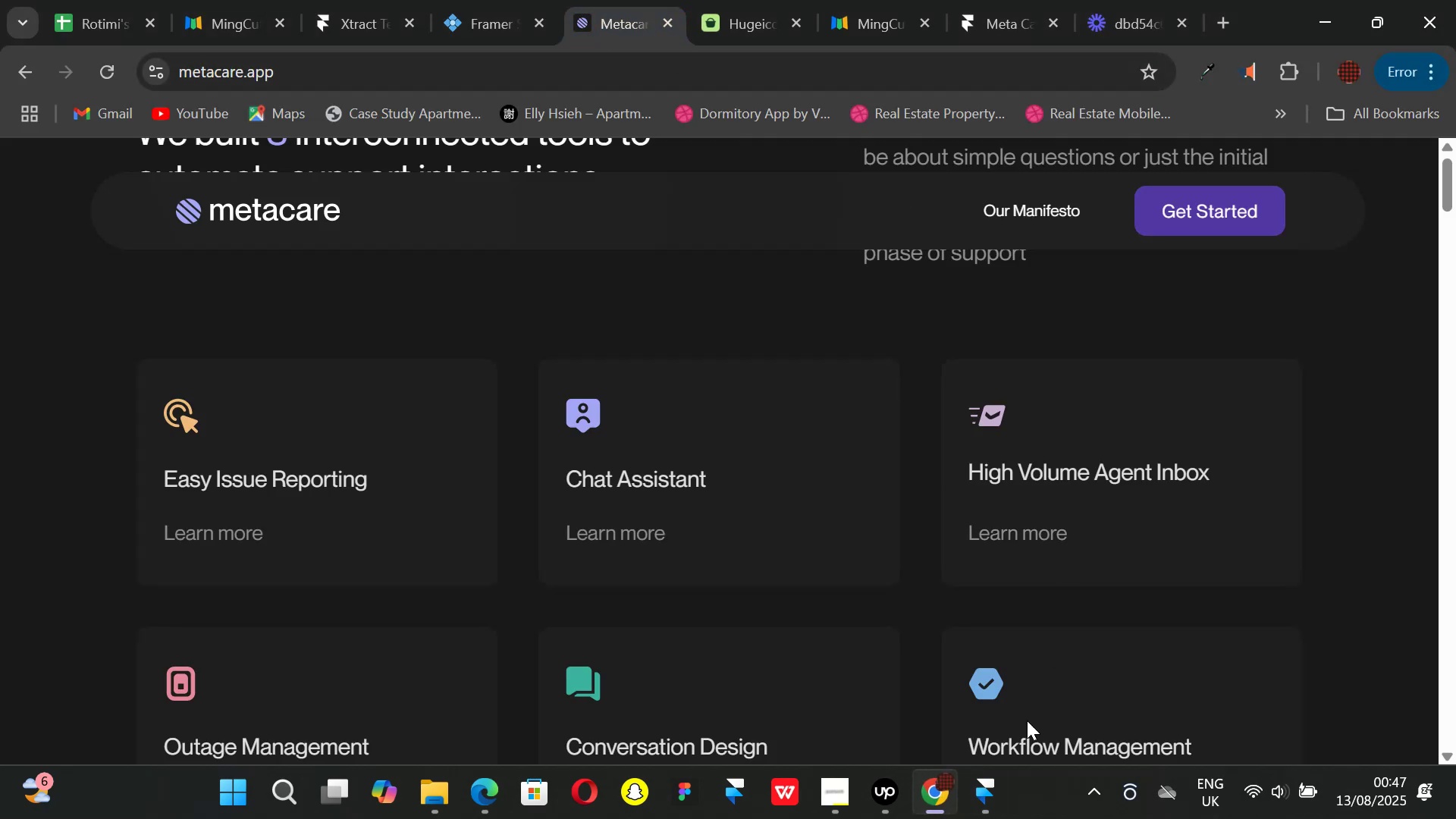 
left_click([977, 812])
 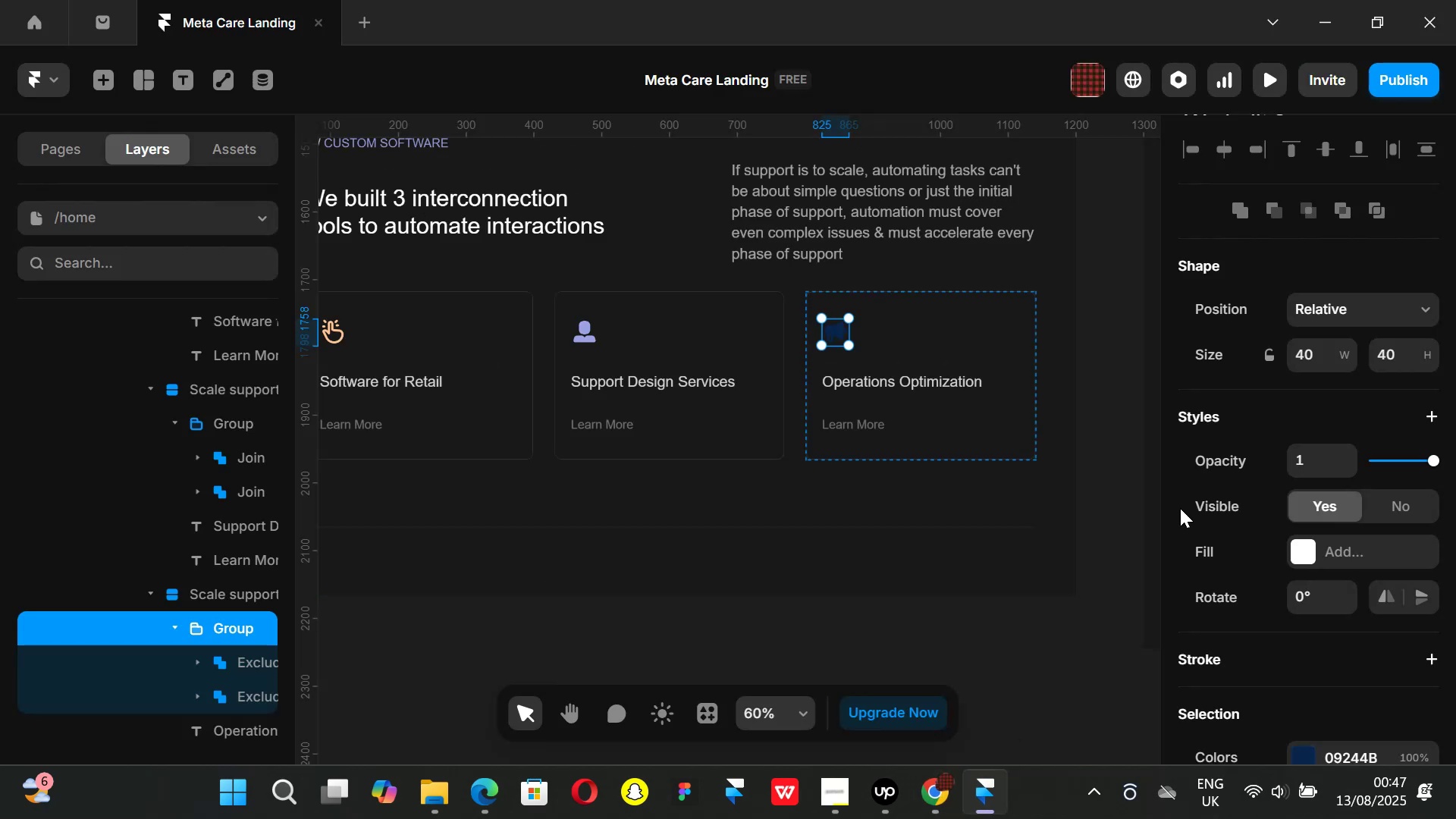 
scroll: coordinate [1271, 595], scroll_direction: down, amount: 2.0
 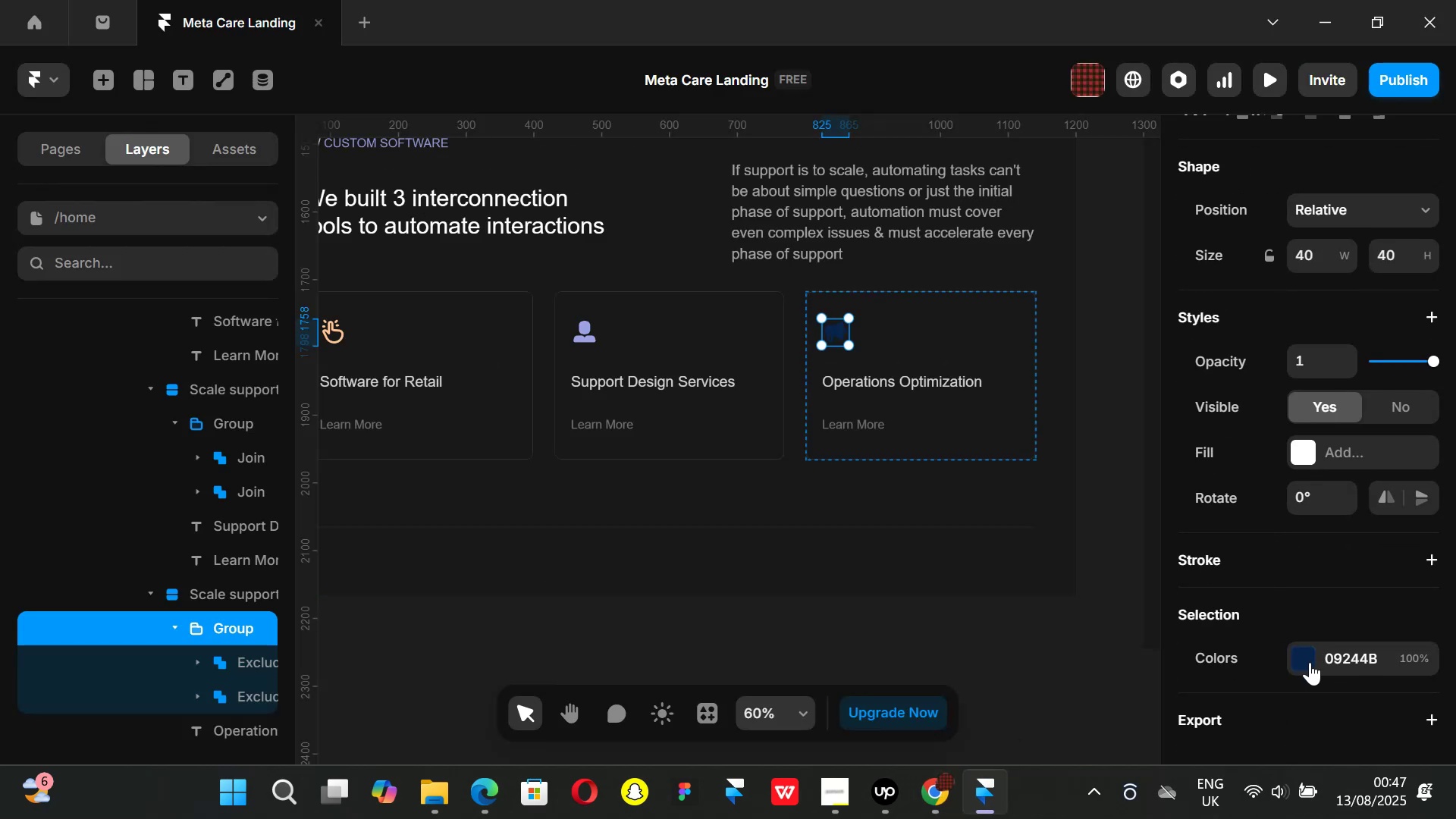 
left_click([1308, 661])
 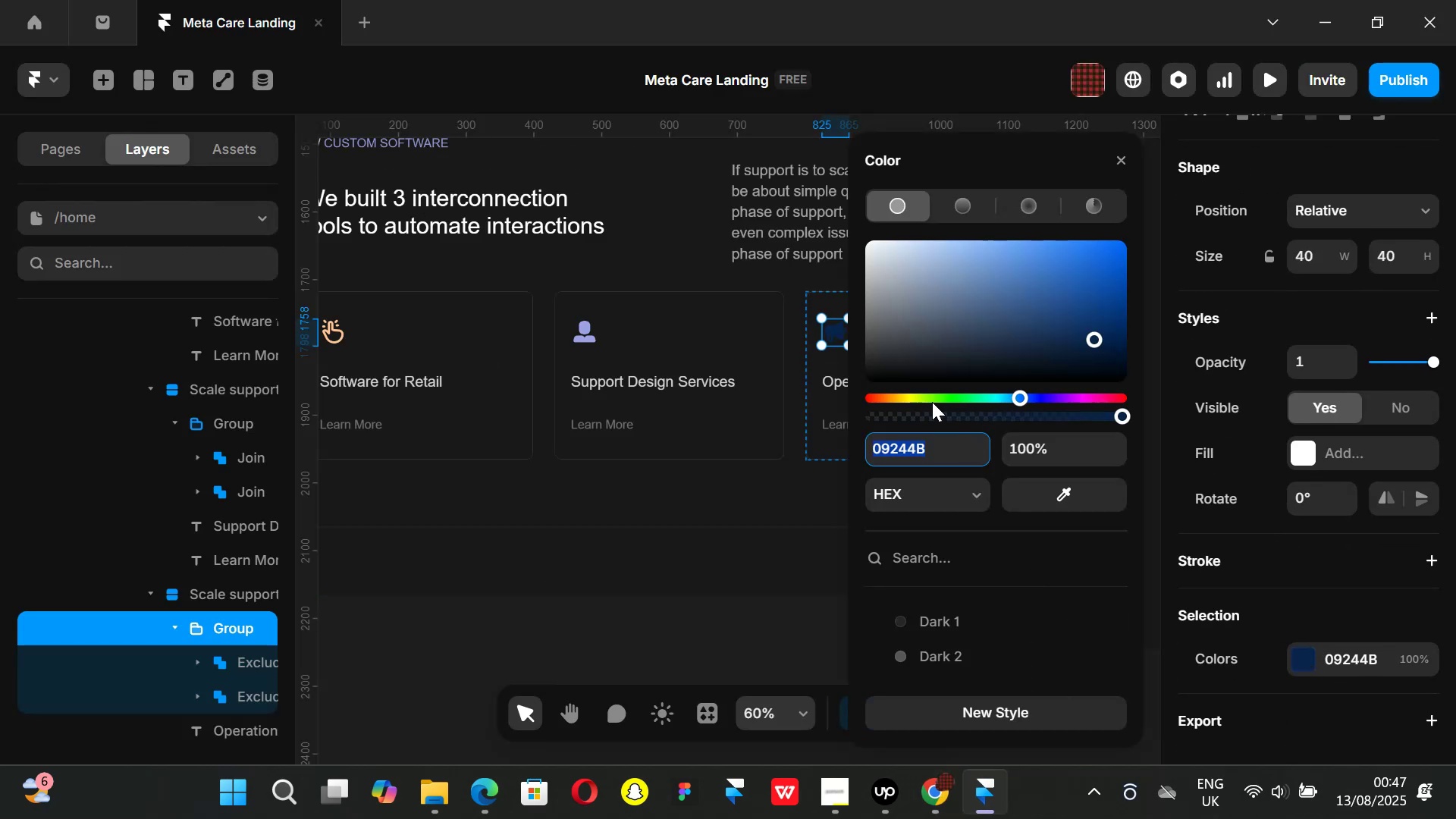 
left_click_drag(start_coordinate=[921, 397], to_coordinate=[877, 384])
 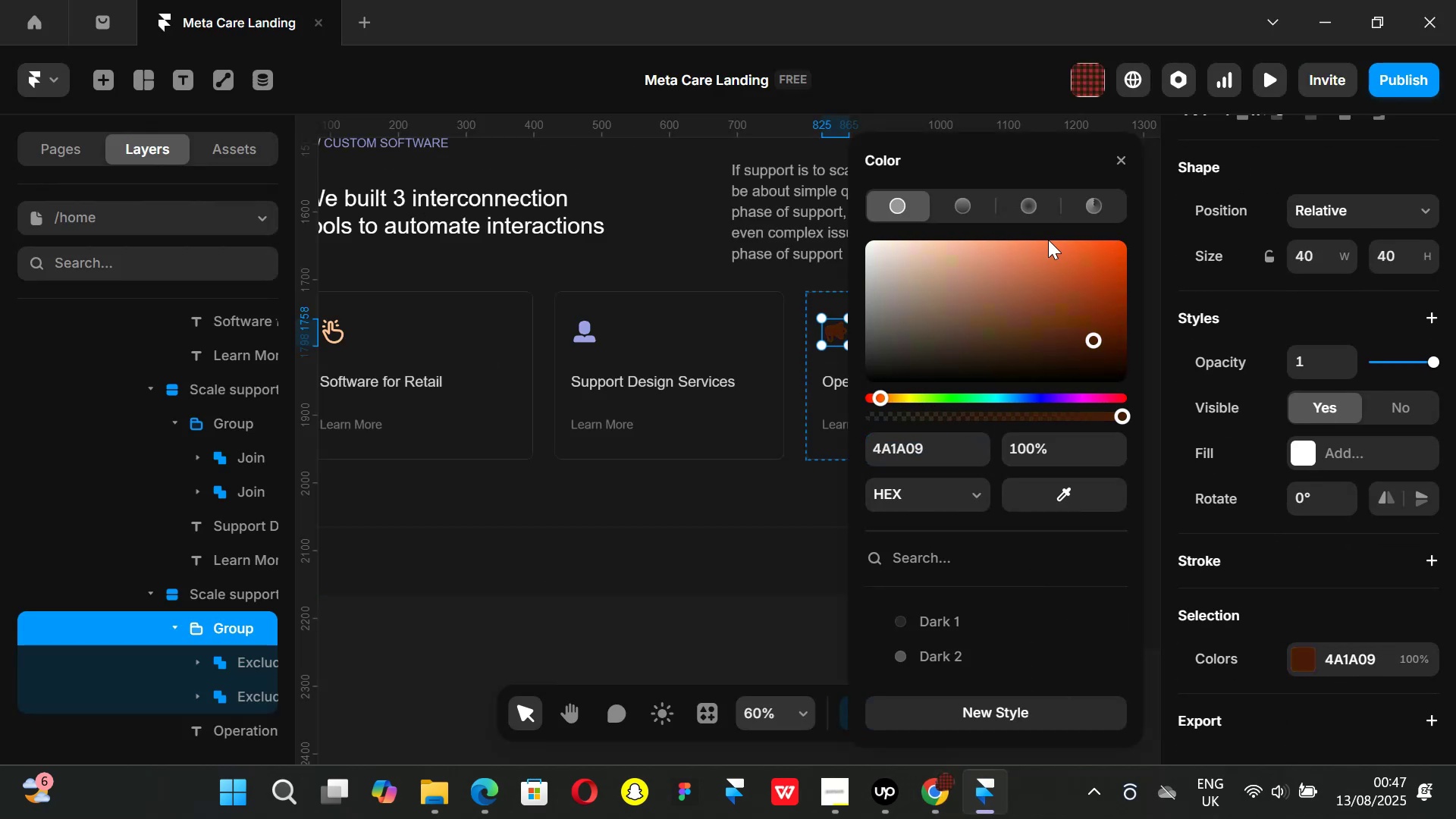 
left_click_drag(start_coordinate=[1013, 262], to_coordinate=[980, 215])
 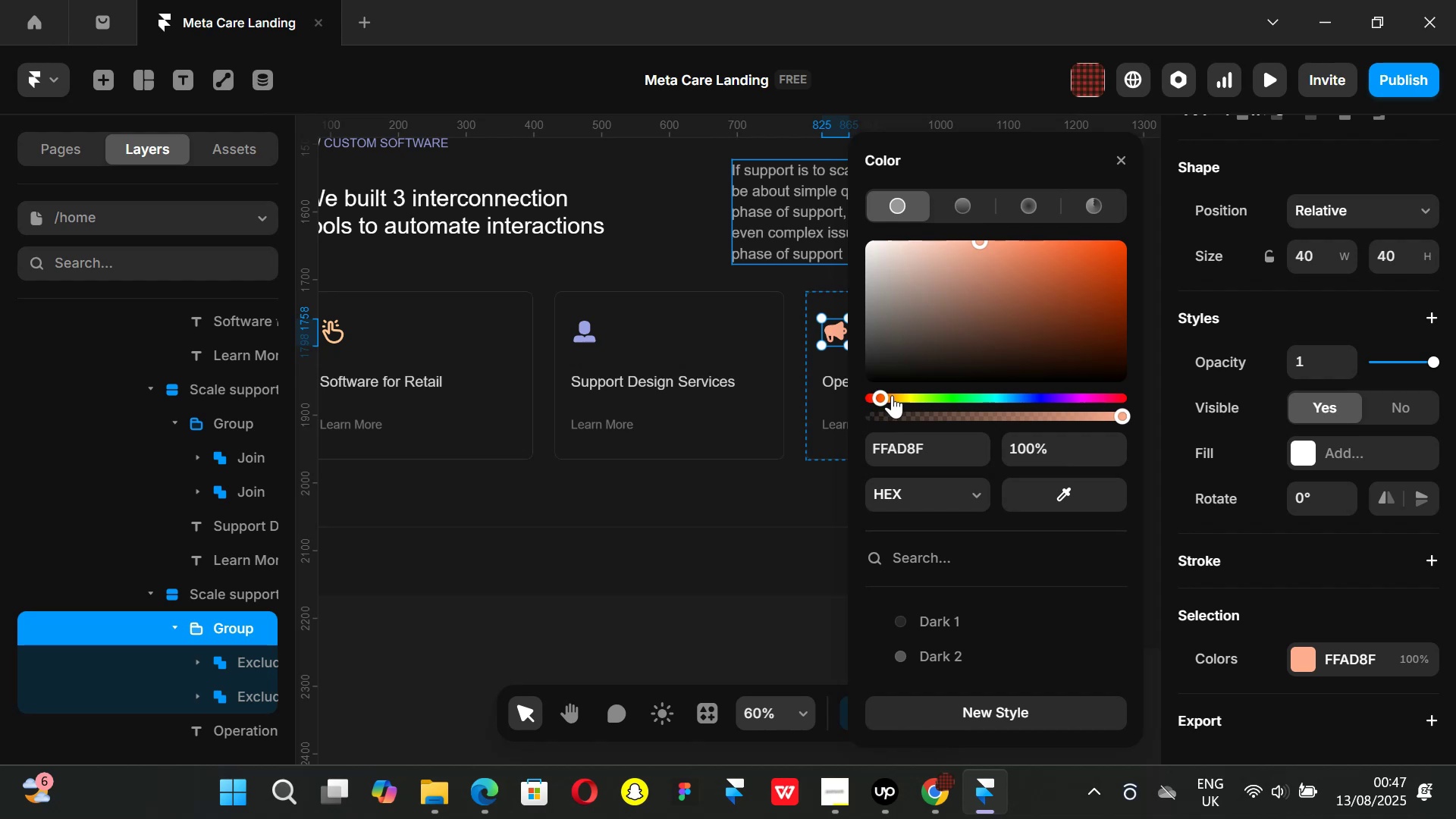 
left_click_drag(start_coordinate=[1078, 394], to_coordinate=[1090, 398])
 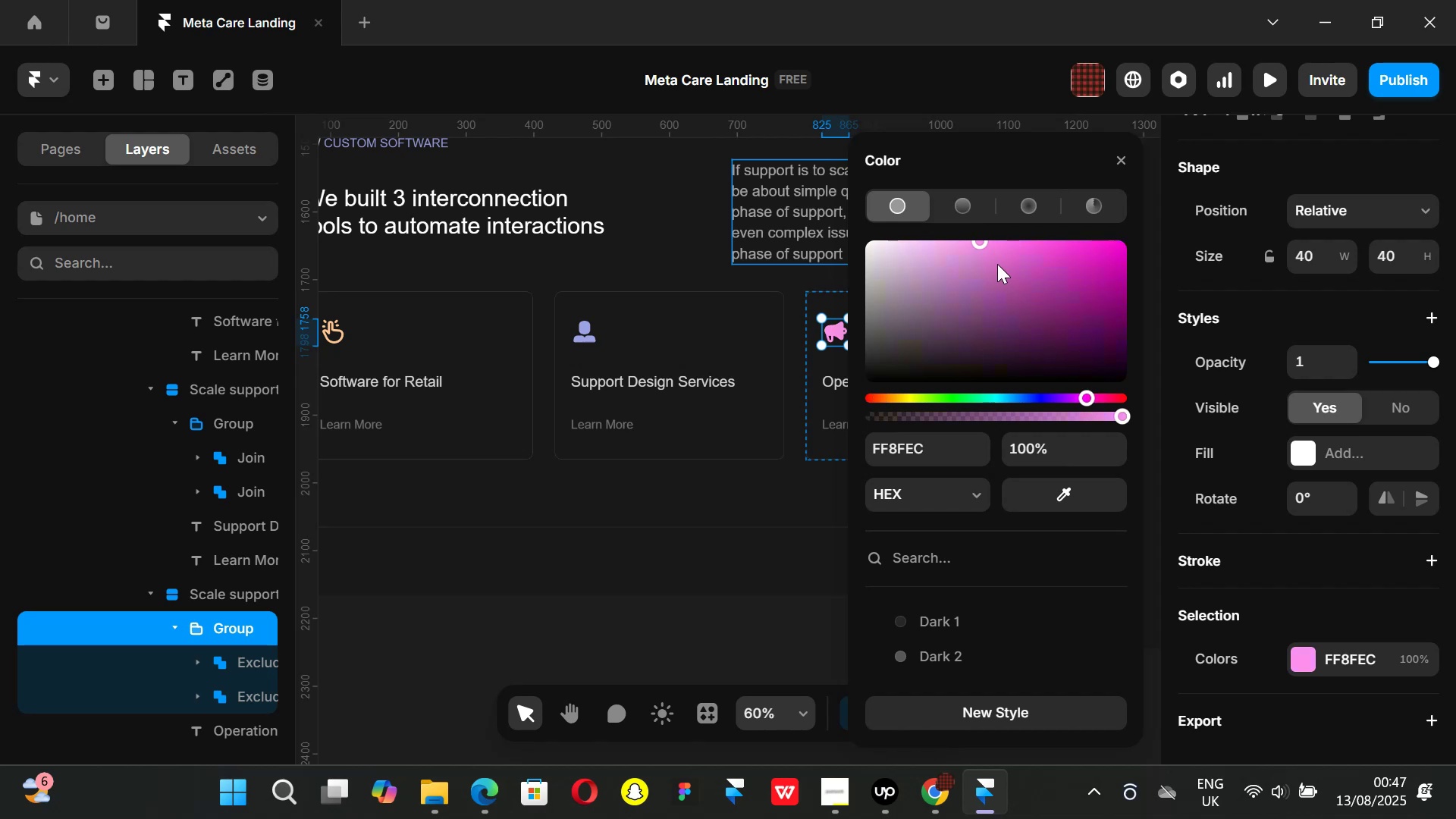 
left_click_drag(start_coordinate=[965, 253], to_coordinate=[962, 215])
 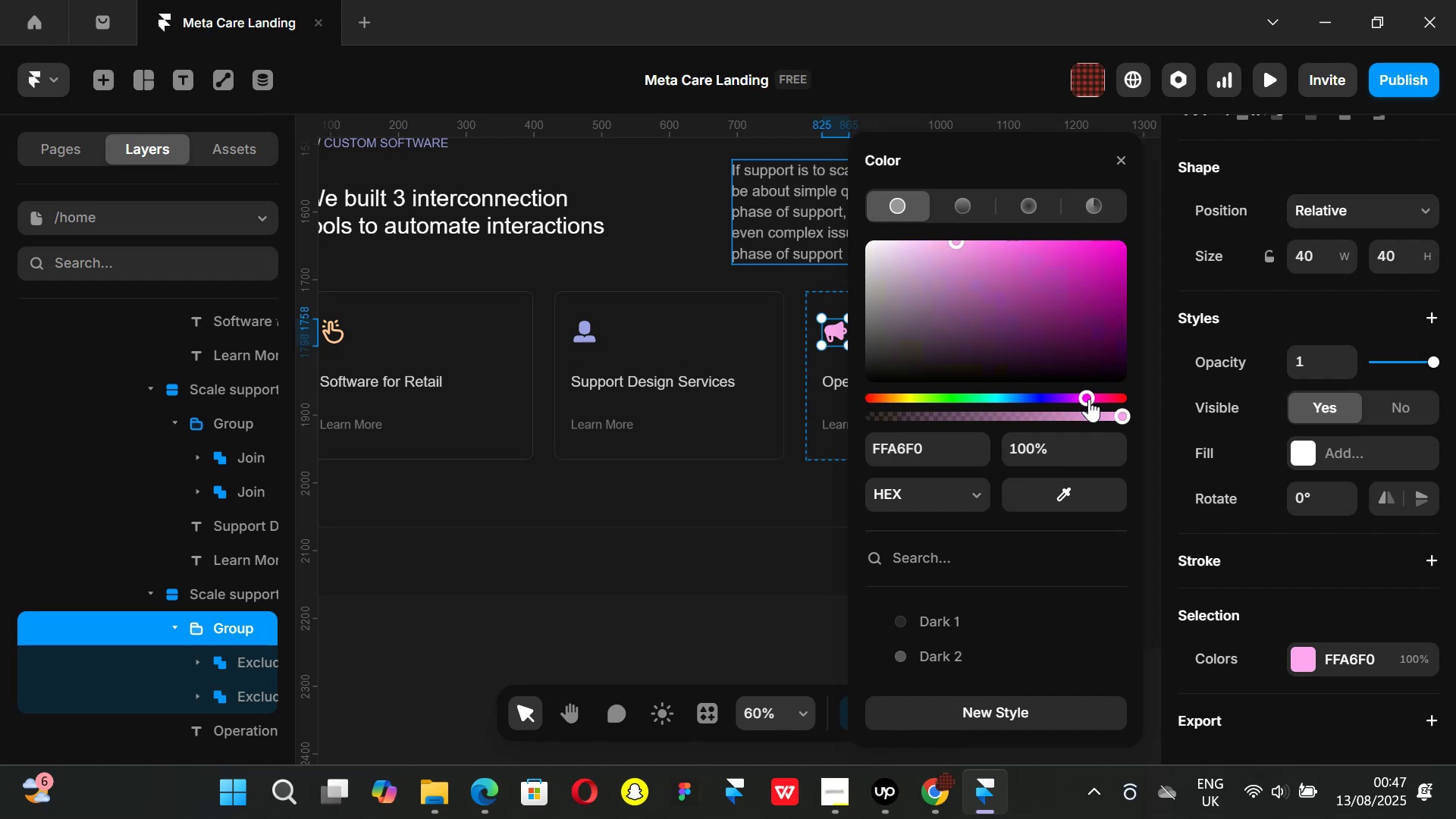 
left_click_drag(start_coordinate=[1084, 397], to_coordinate=[1097, 399])
 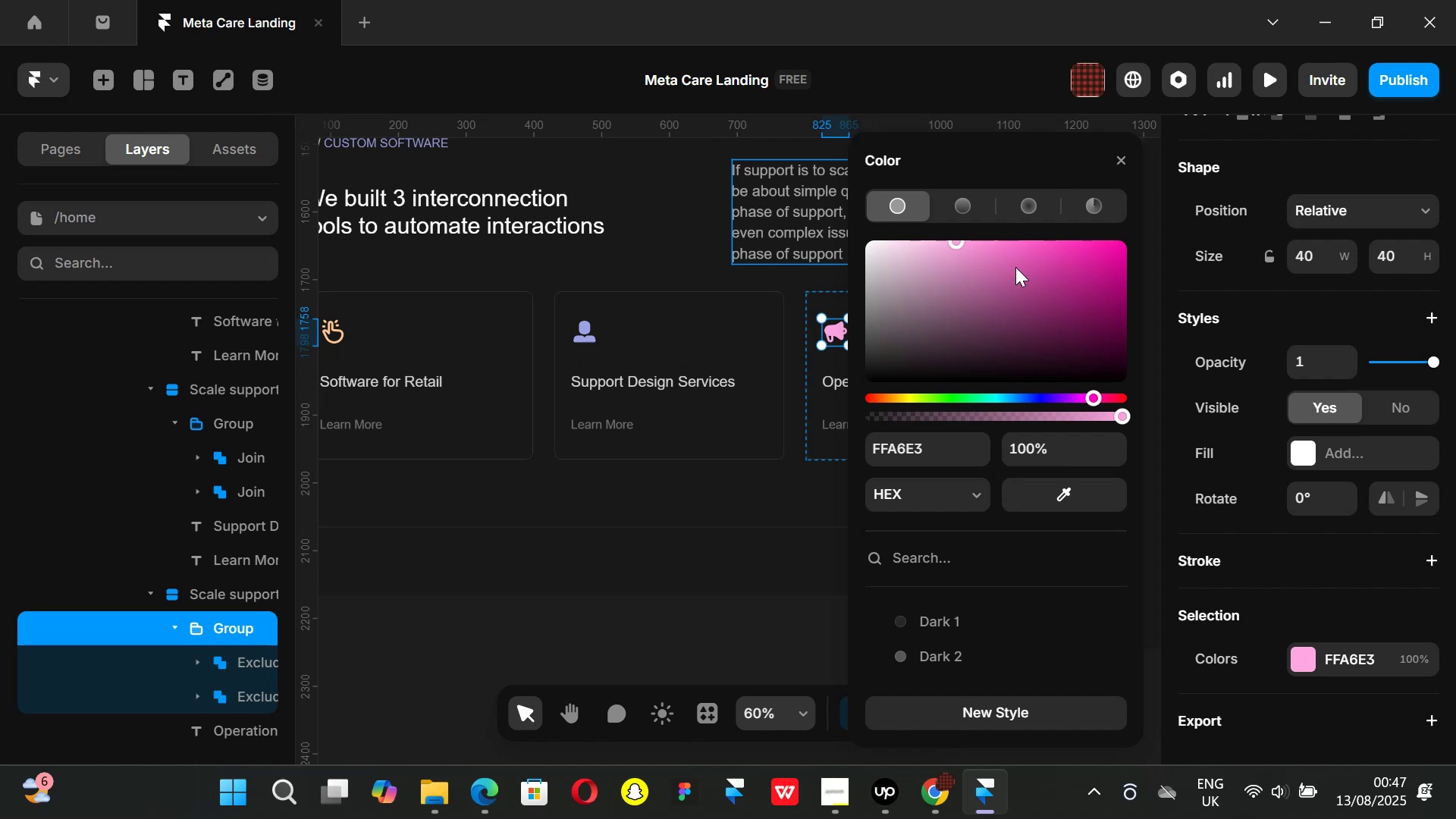 
left_click_drag(start_coordinate=[1015, 267], to_coordinate=[965, 206])
 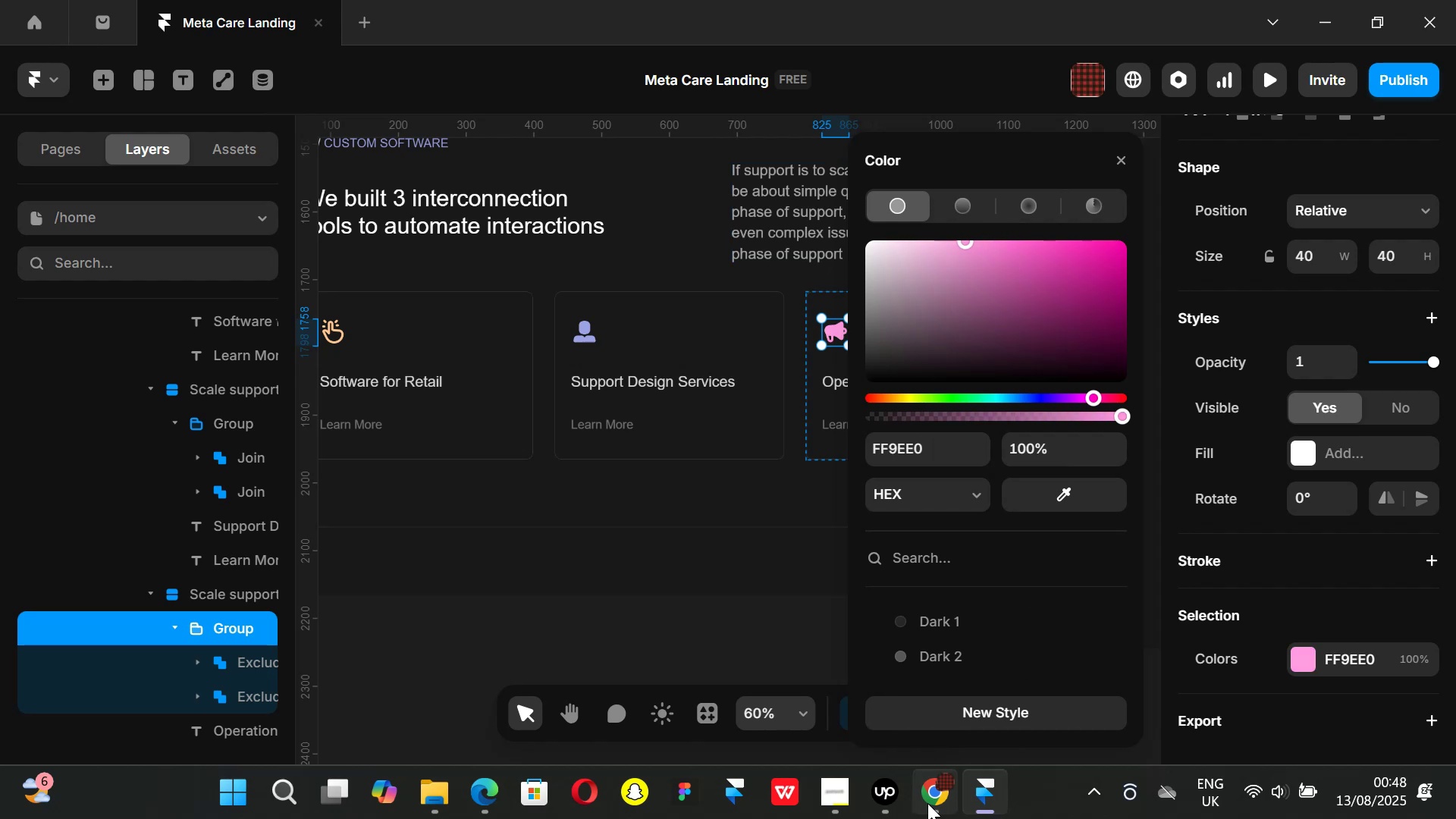 
left_click([927, 803])
 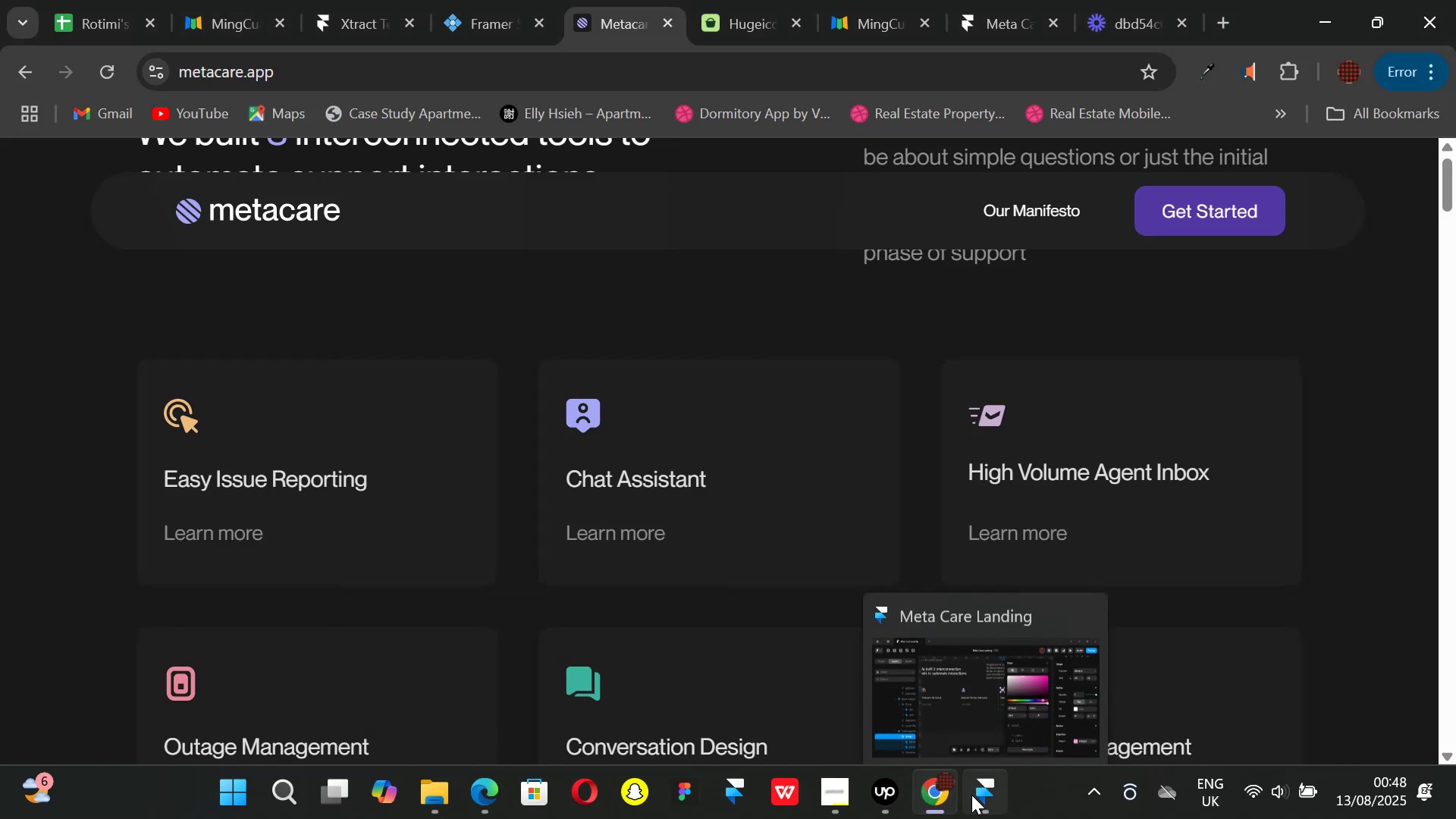 
left_click([971, 795])
 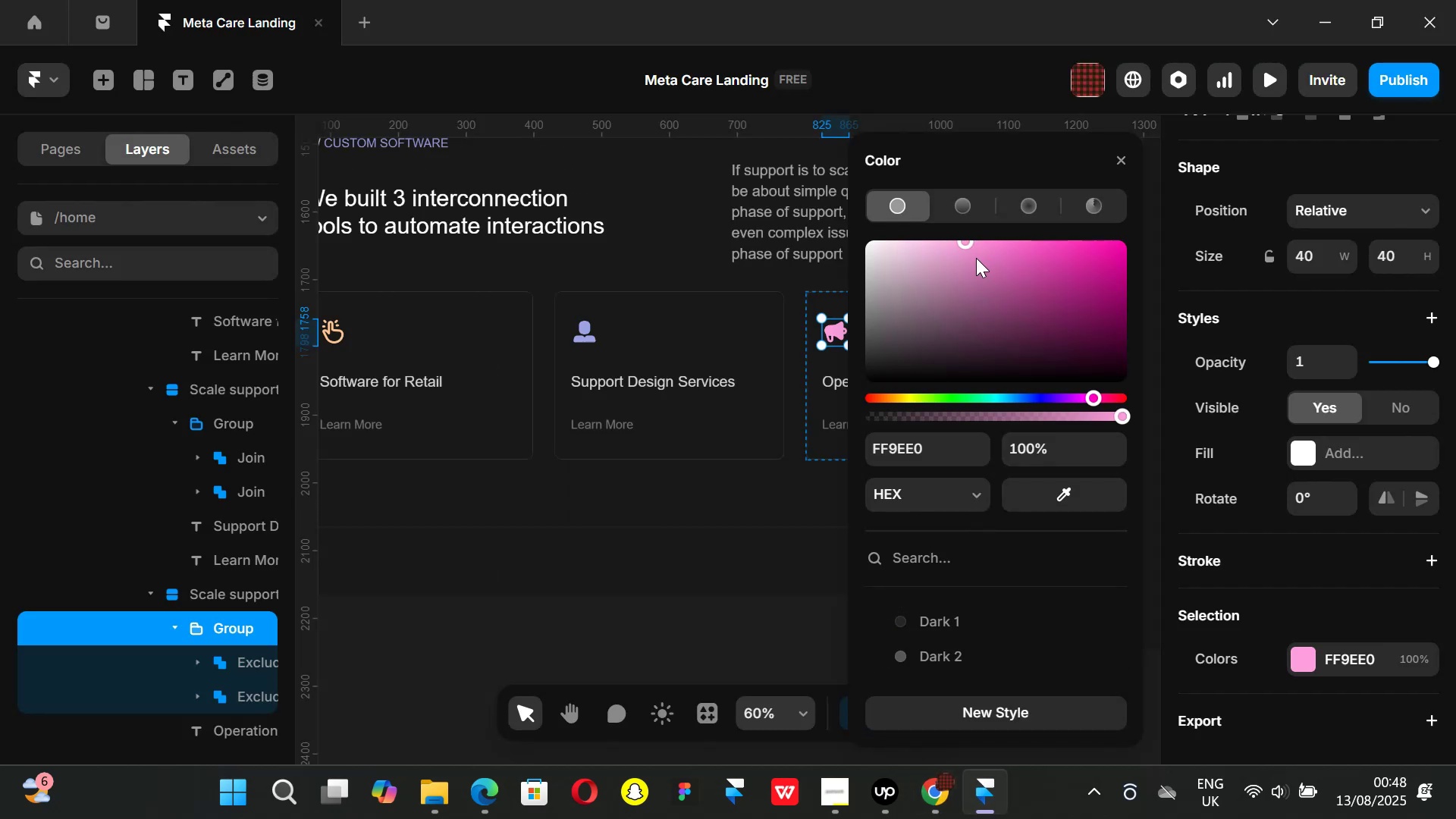 
left_click_drag(start_coordinate=[974, 271], to_coordinate=[935, 259])
 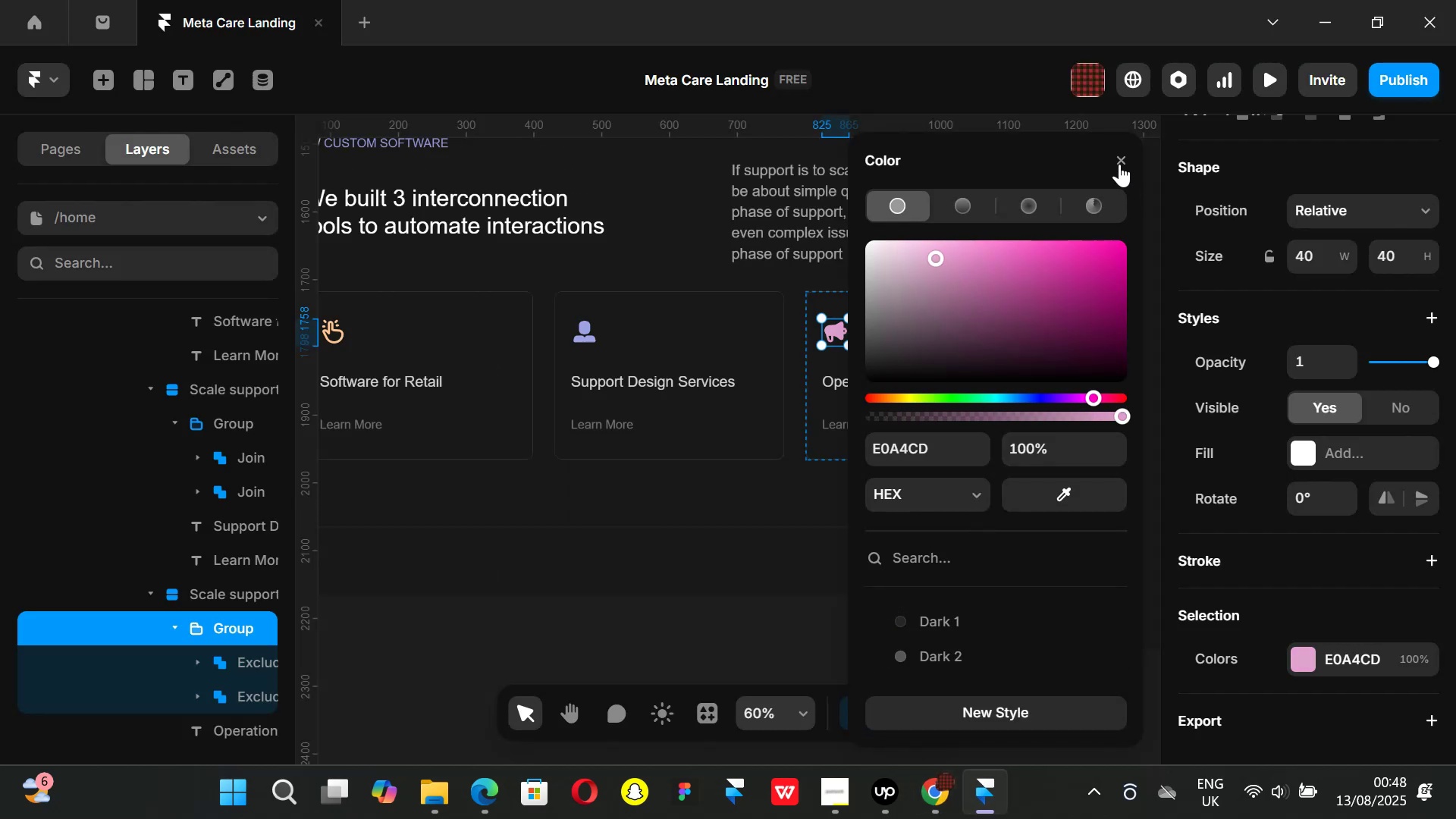 
left_click([1119, 164])
 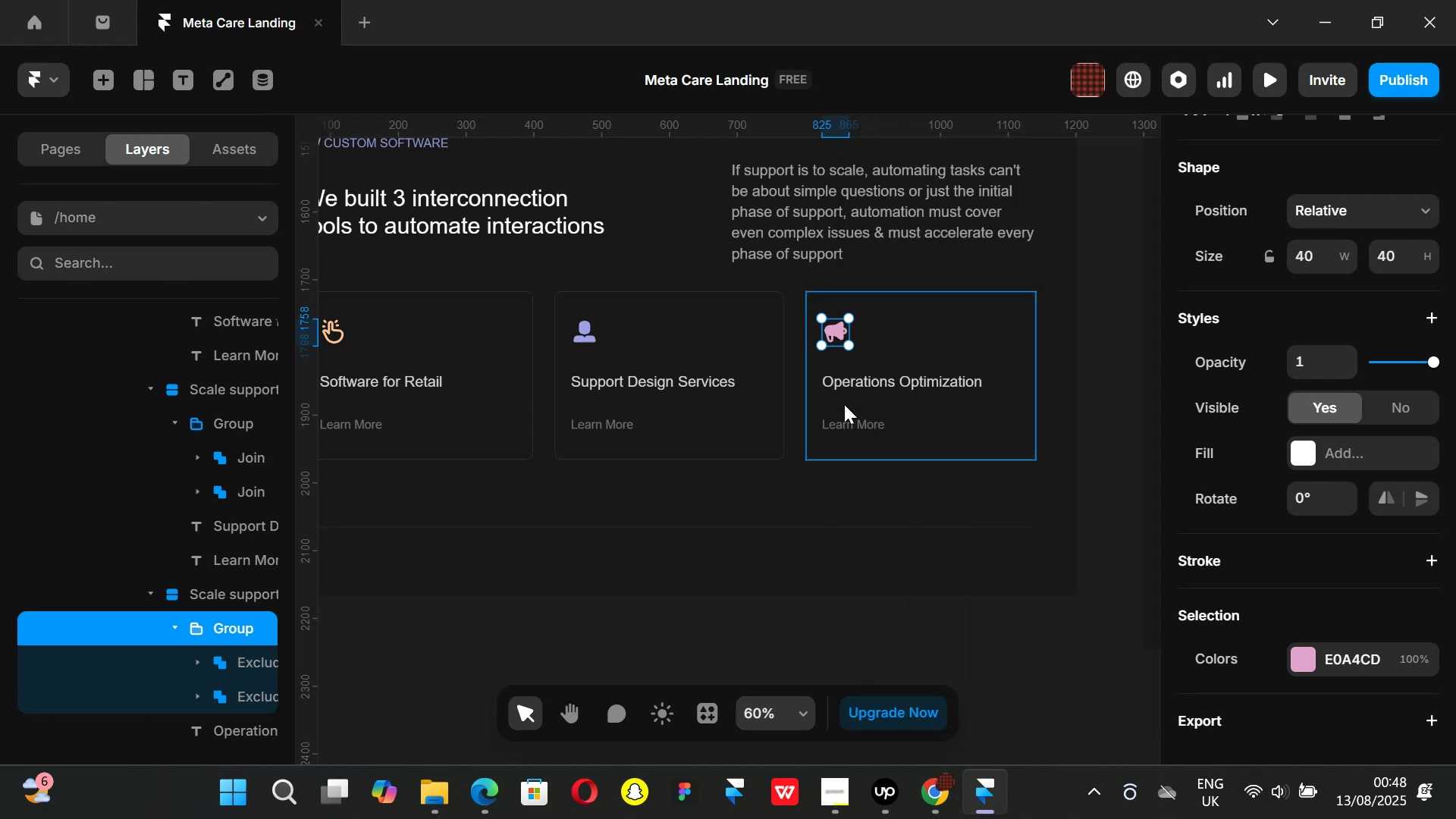 
hold_key(key=ControlLeft, duration=0.35)
 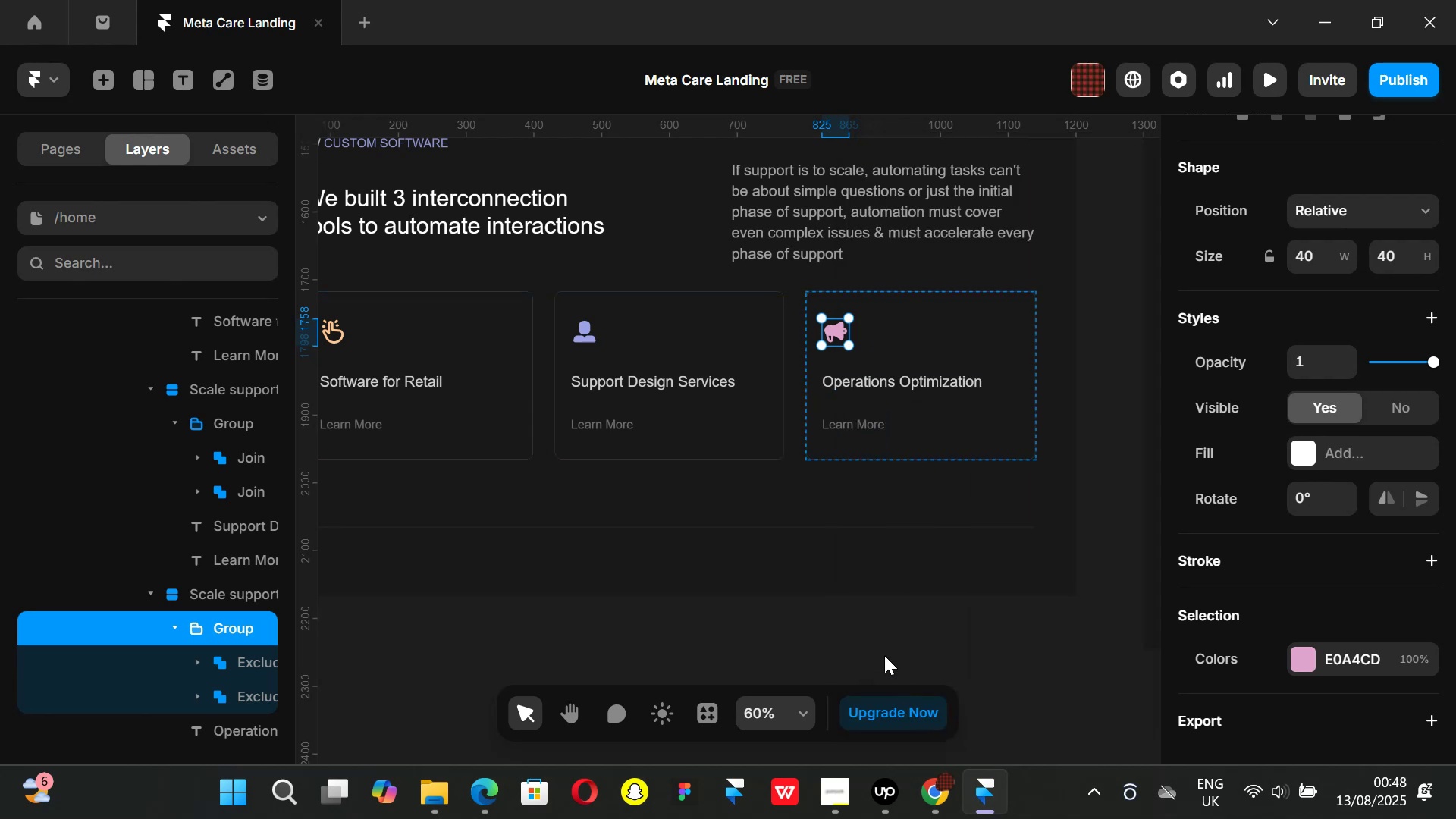 
left_click([872, 642])
 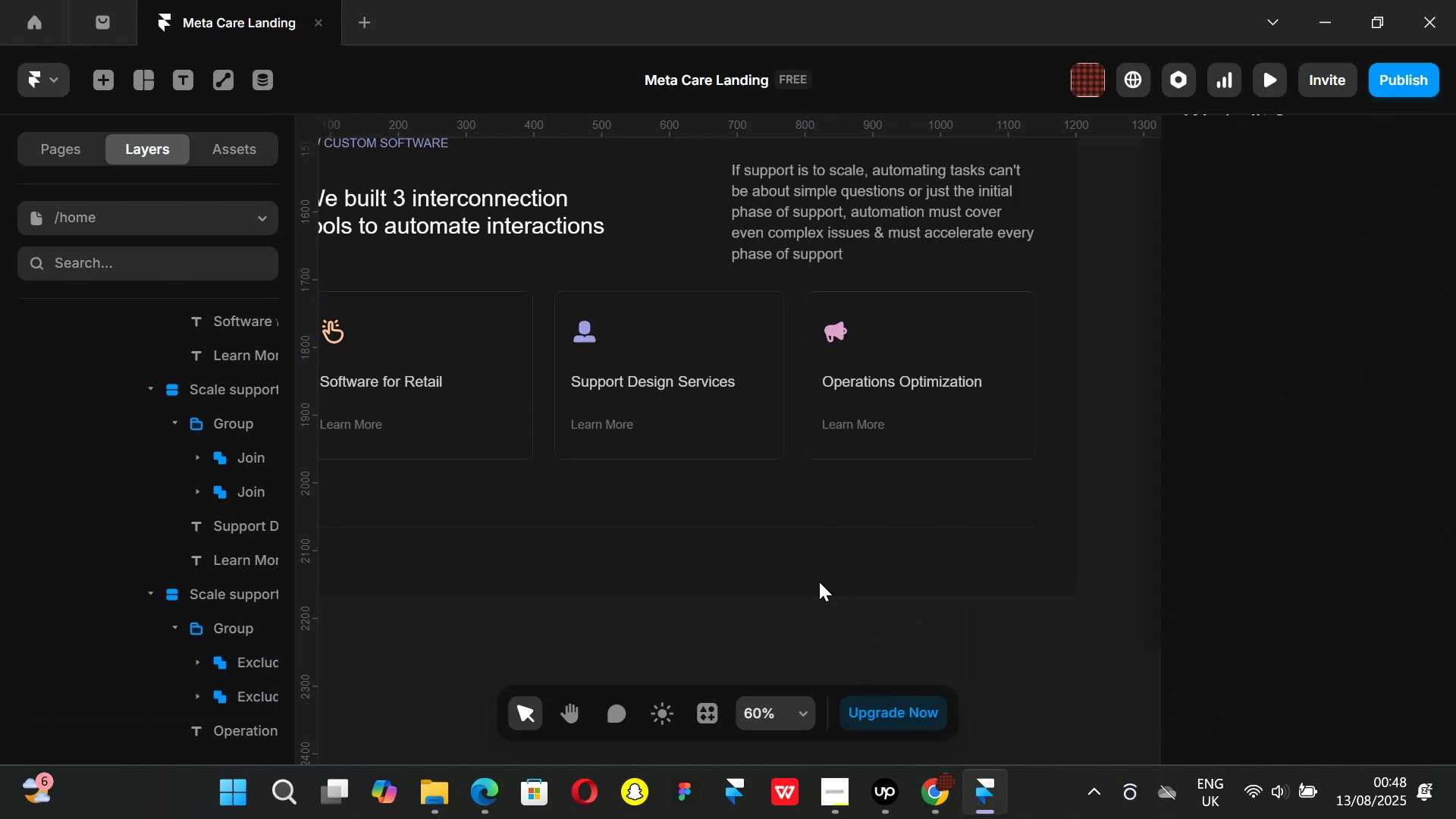 
hold_key(key=ShiftLeft, duration=0.75)
scroll: coordinate [804, 557], scroll_direction: up, amount: 2.0
 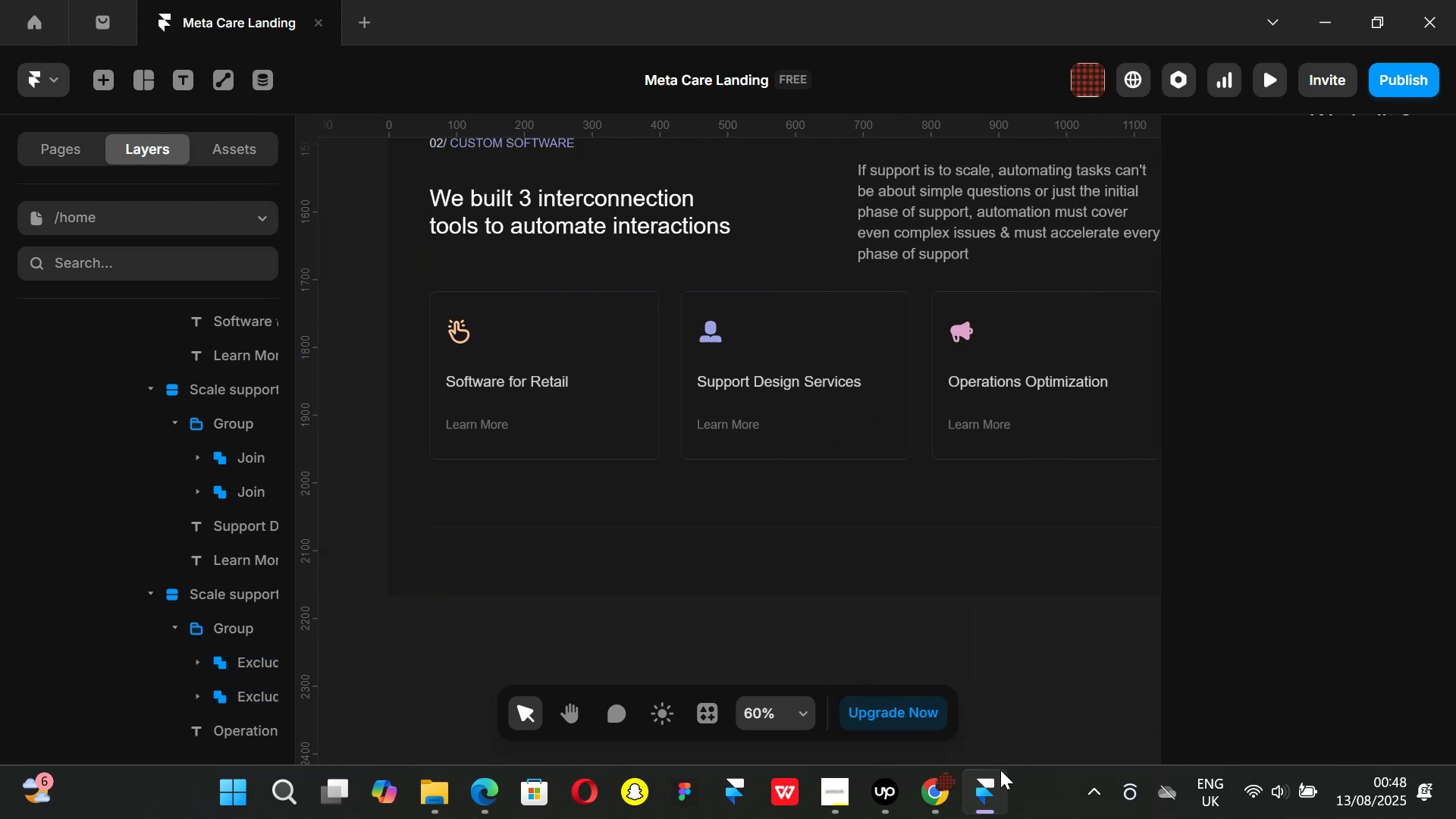 
left_click([937, 801])
 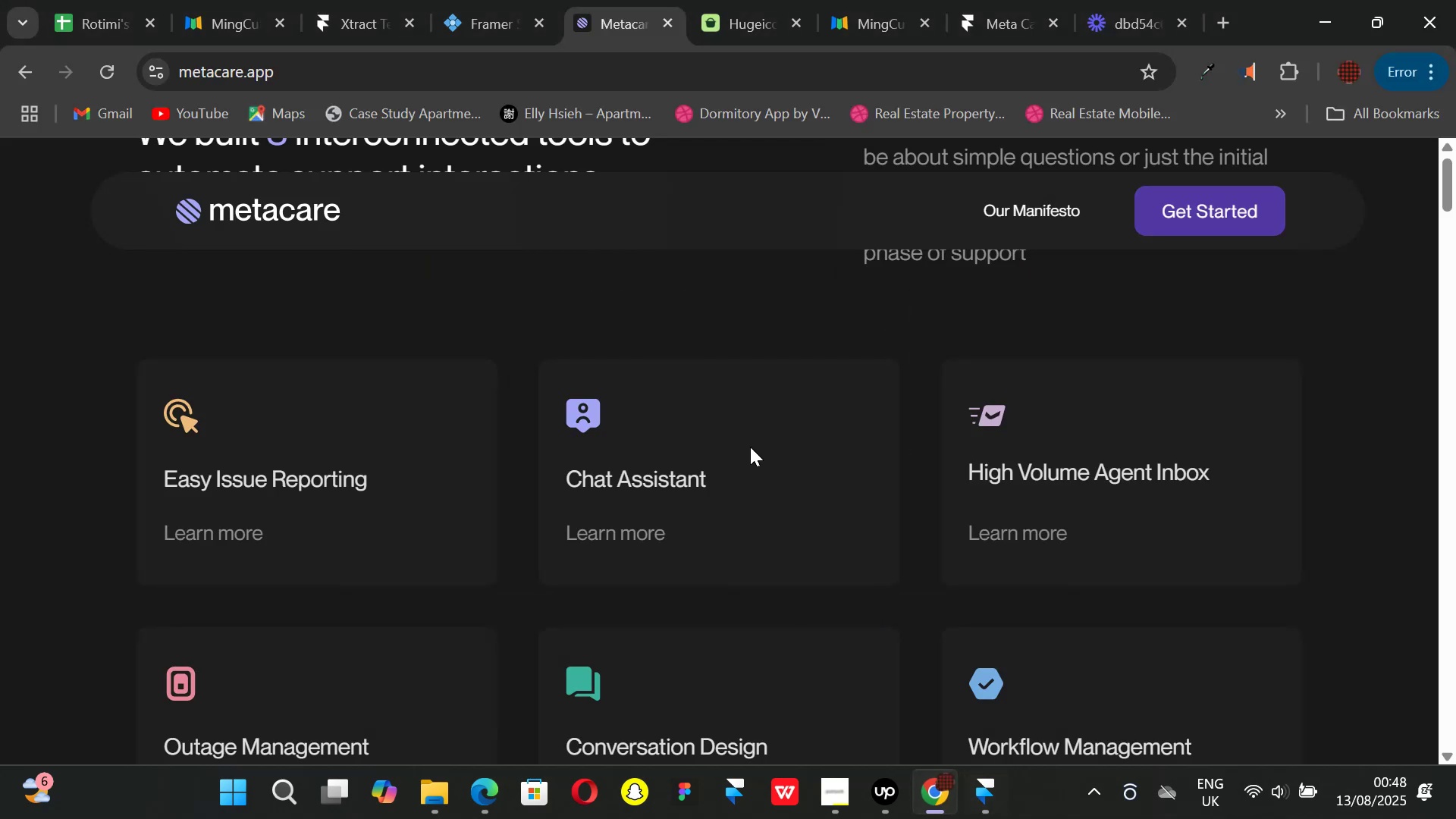 
scroll: coordinate [700, 399], scroll_direction: down, amount: 1.0
 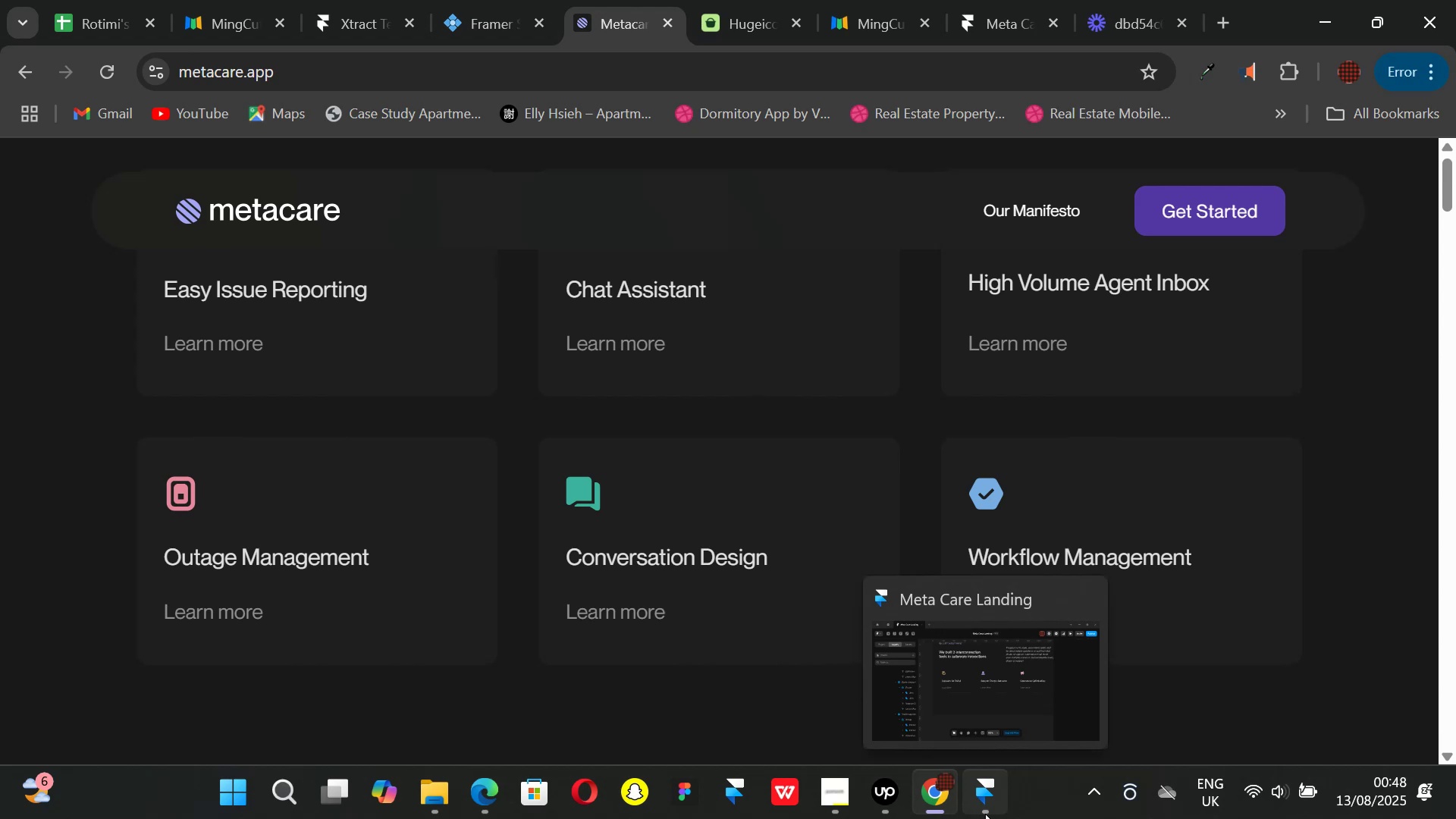 
wait(7.07)
 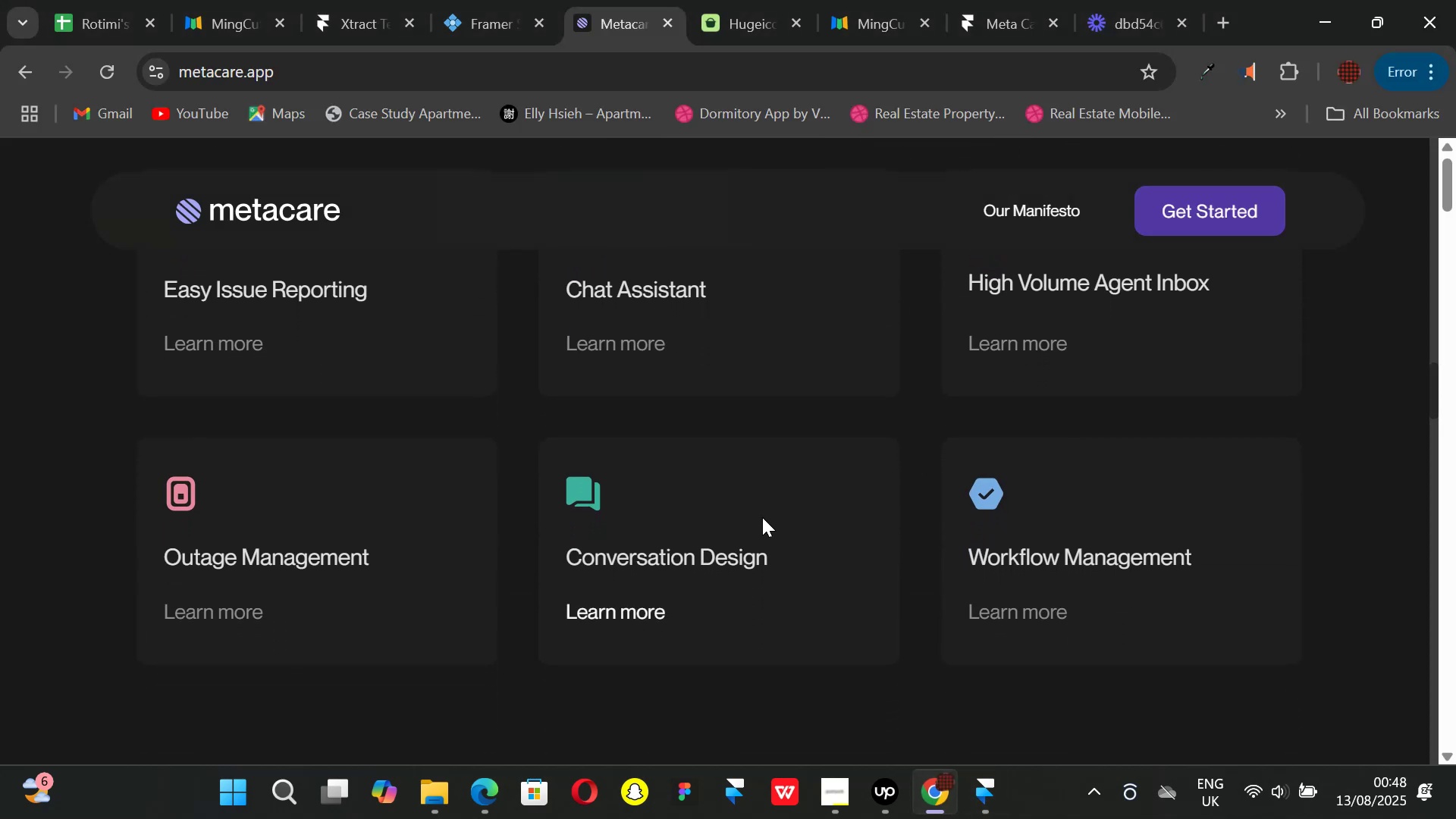 
left_click([985, 814])
 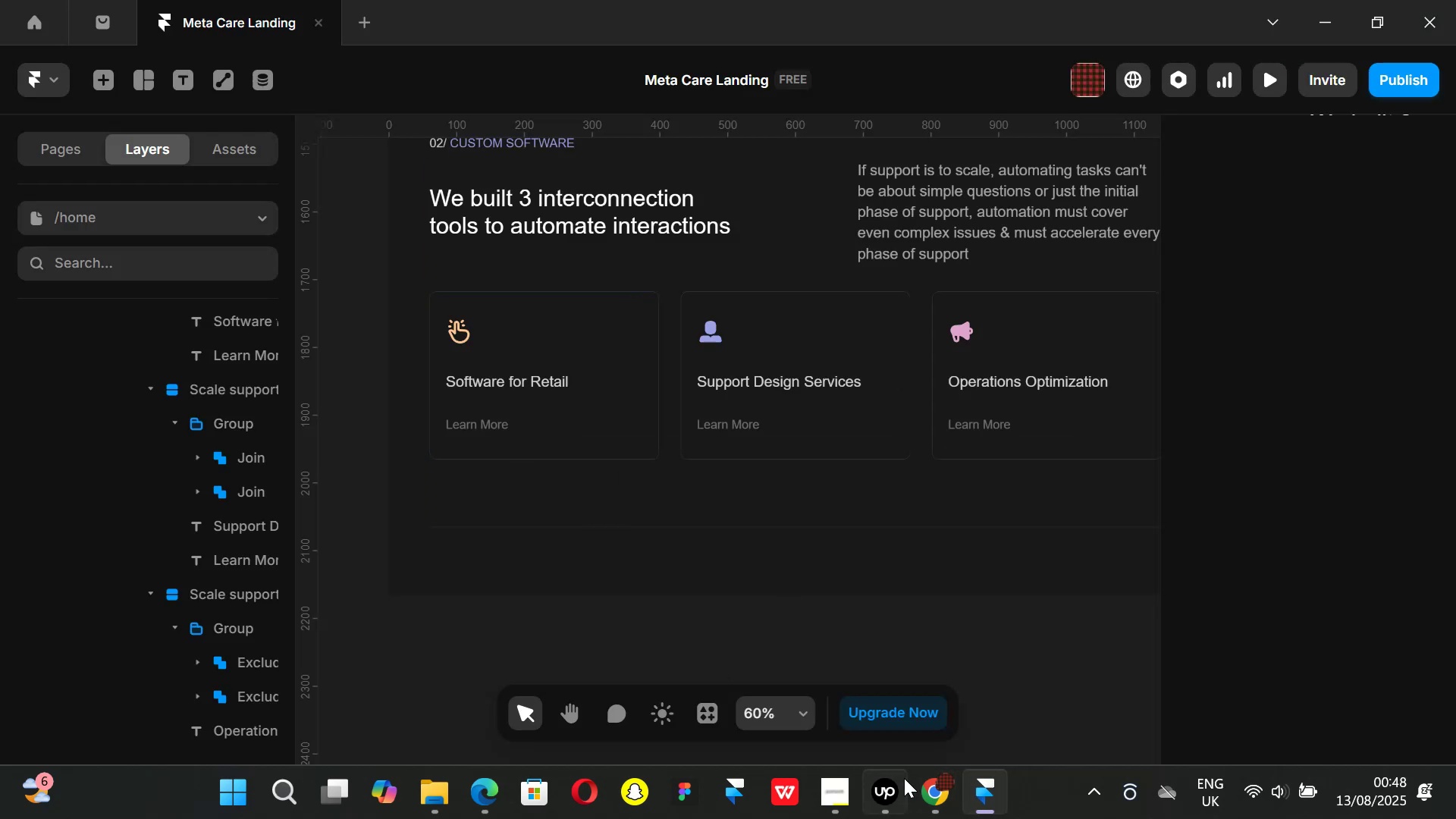 
left_click([922, 799])
 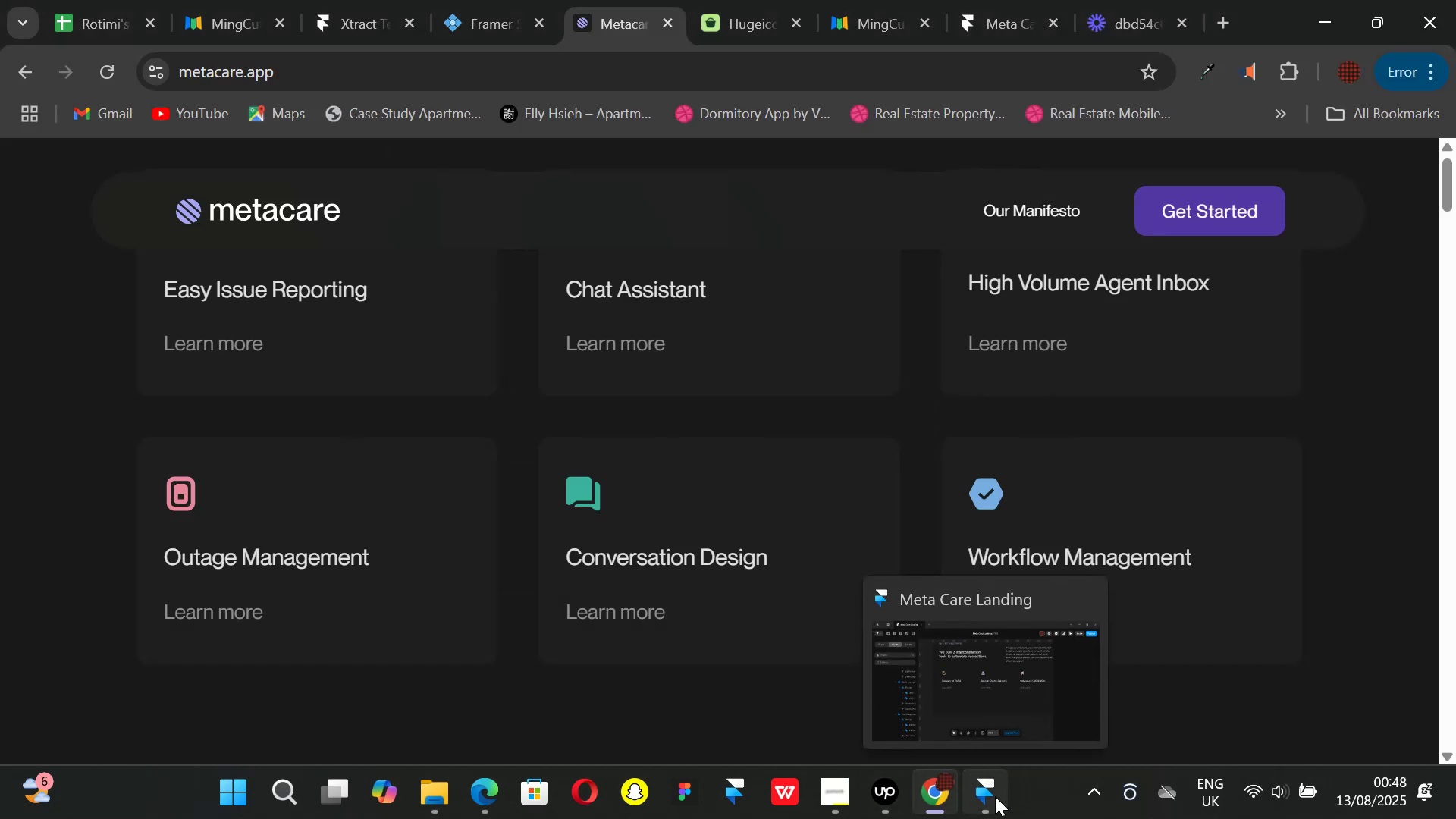 
left_click([995, 796])
 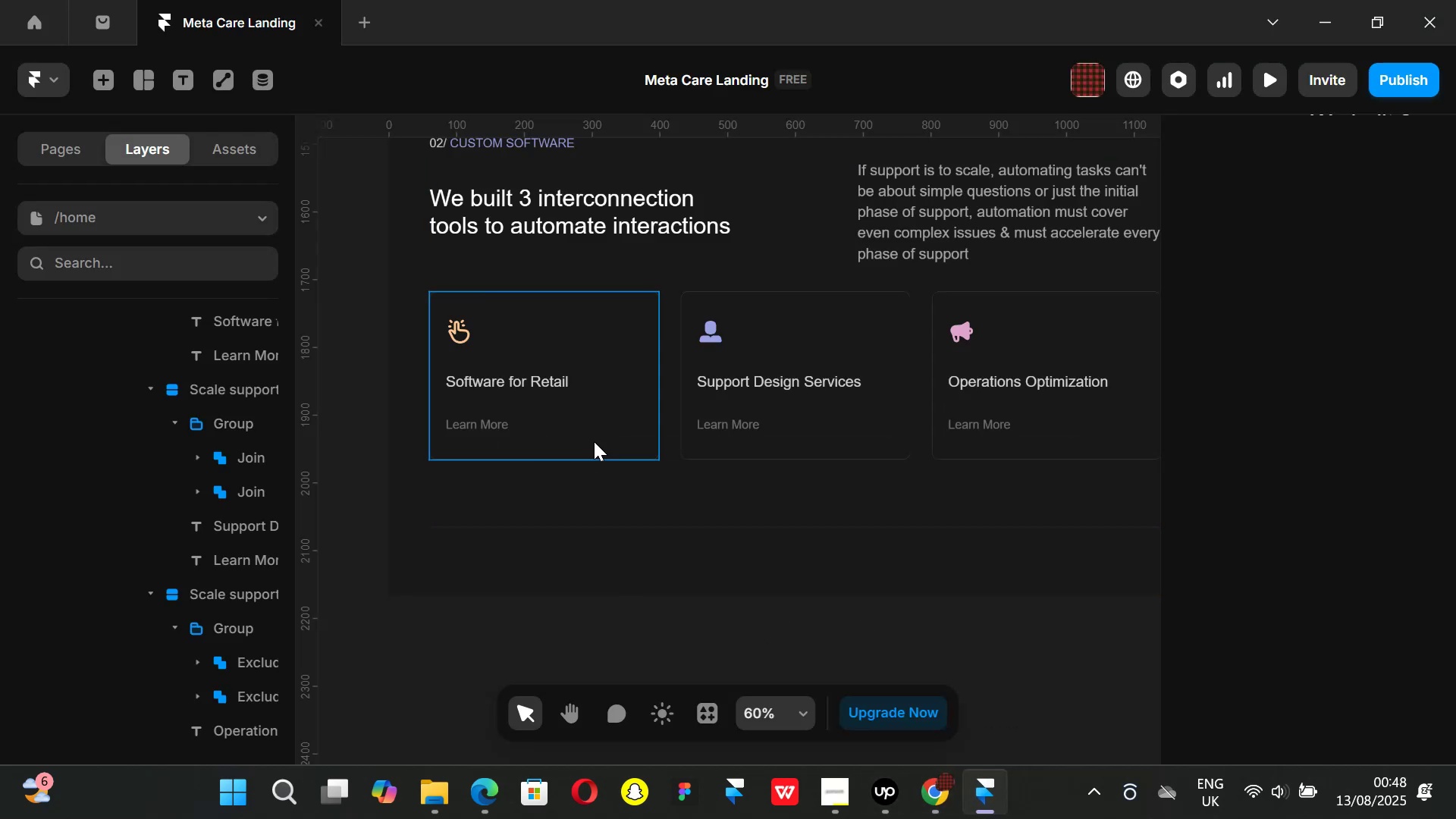 
left_click([593, 435])
 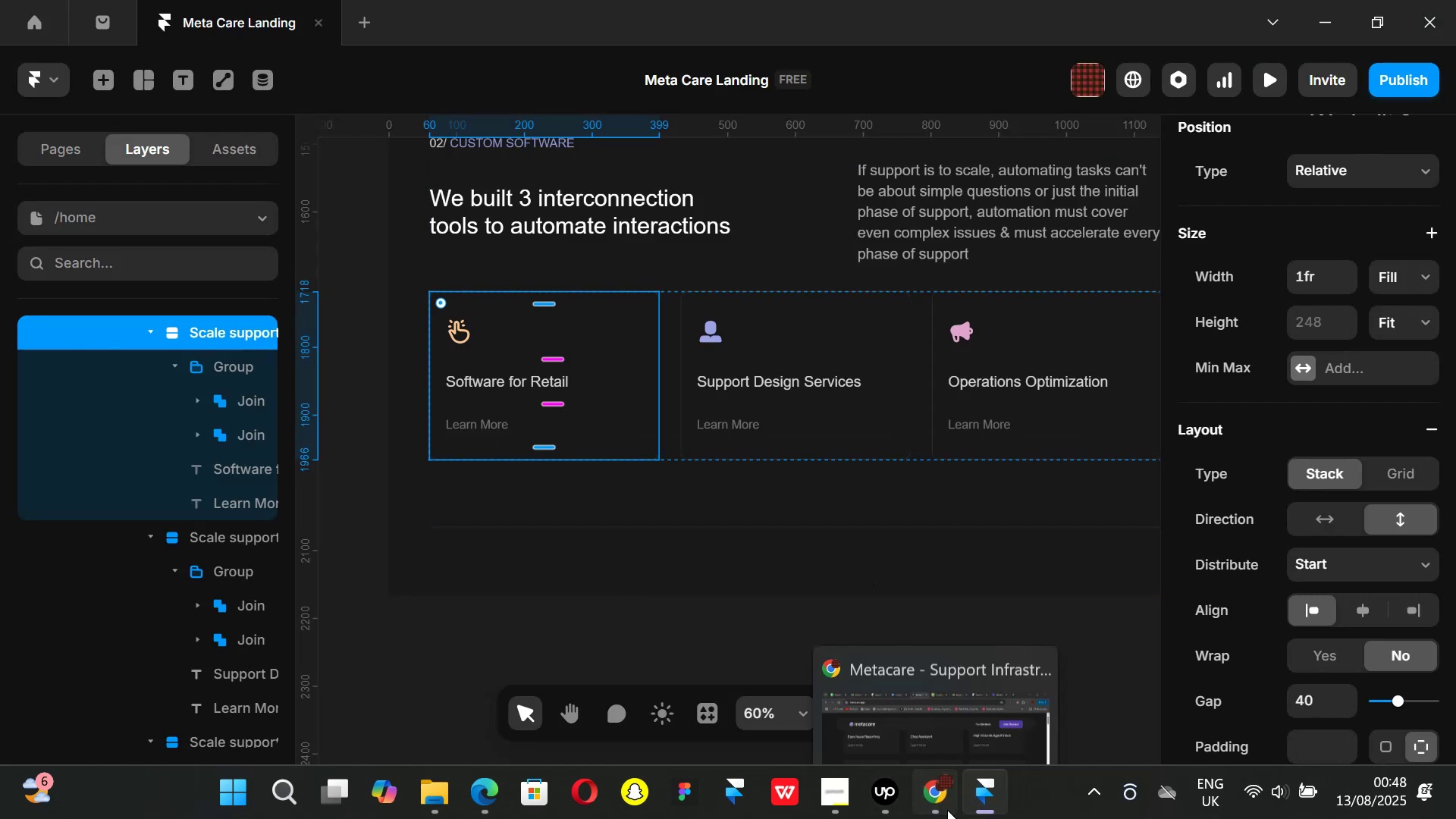 
scroll: coordinate [516, 497], scroll_direction: up, amount: 1.0
 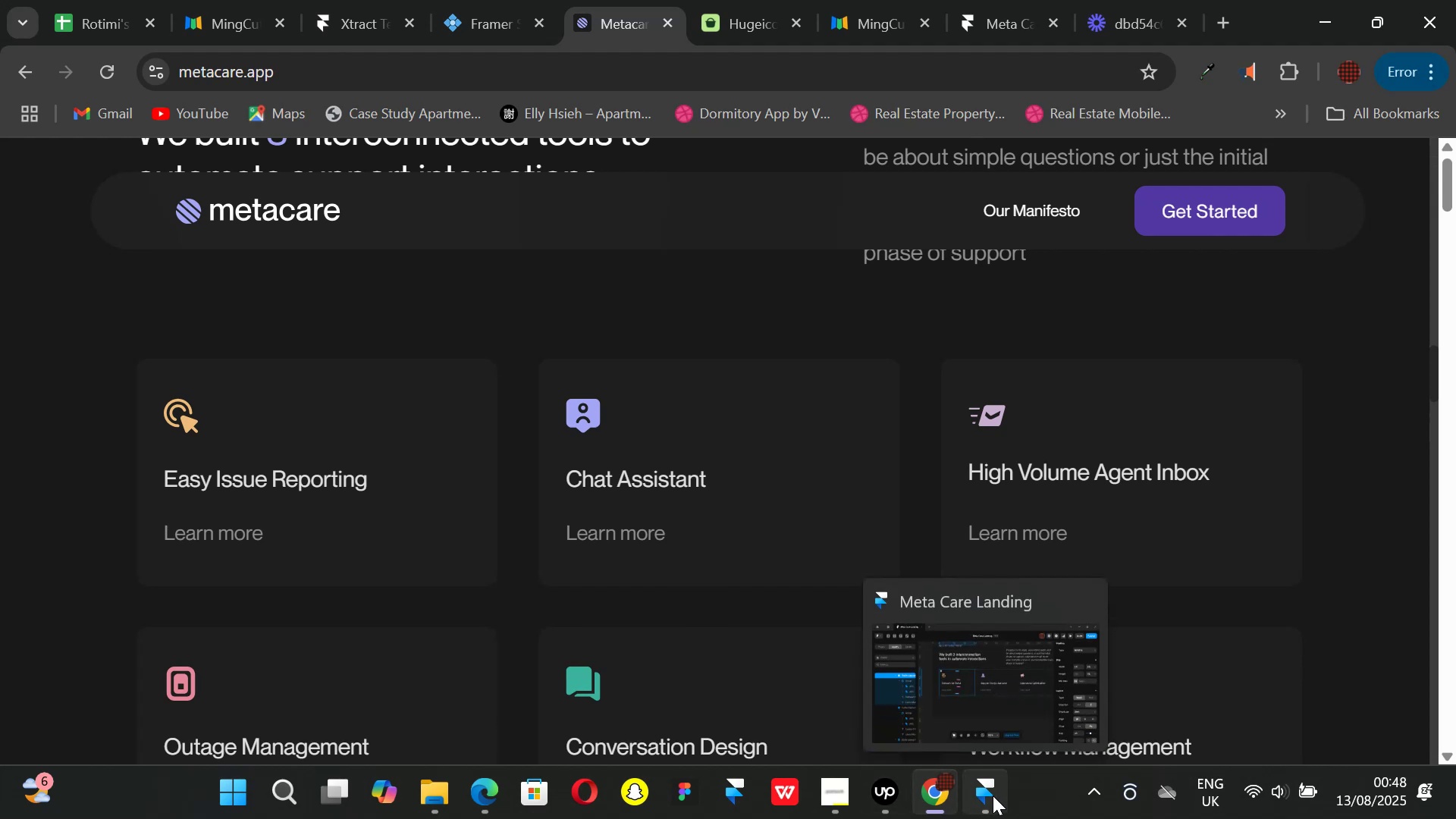 
left_click([993, 795])
 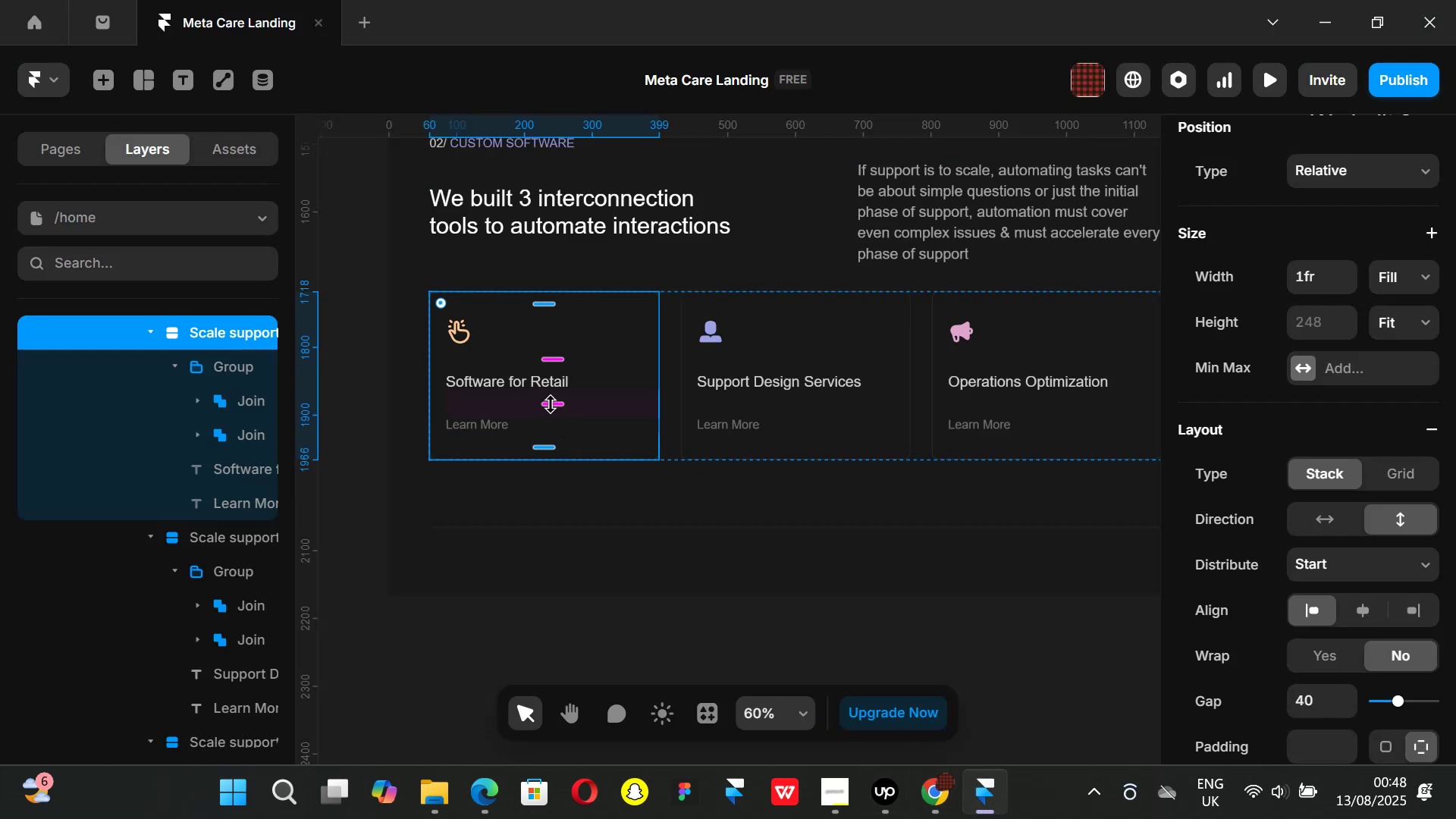 
scroll: coordinate [1307, 544], scroll_direction: down, amount: 2.0
 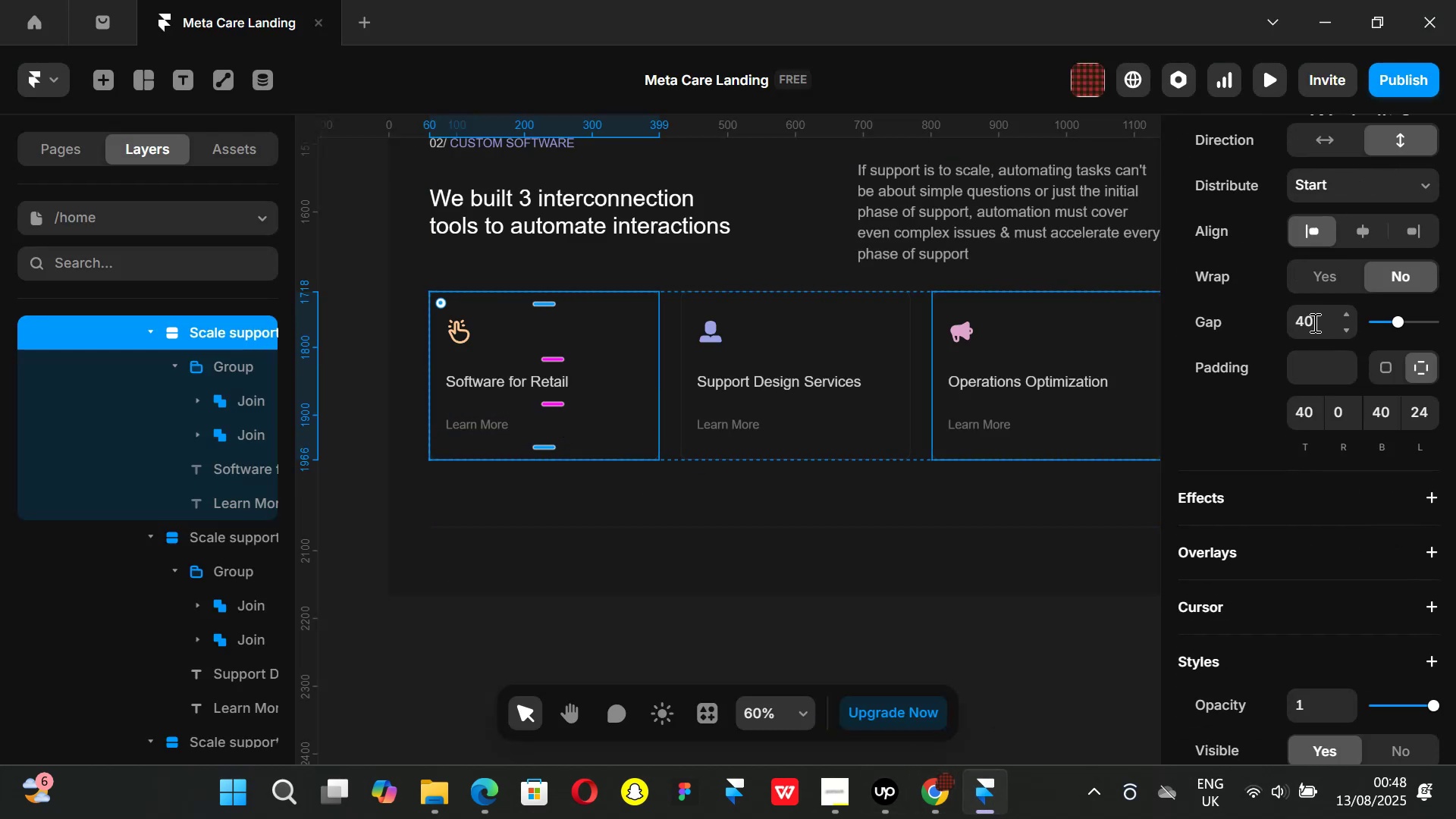 
left_click([1313, 322])
 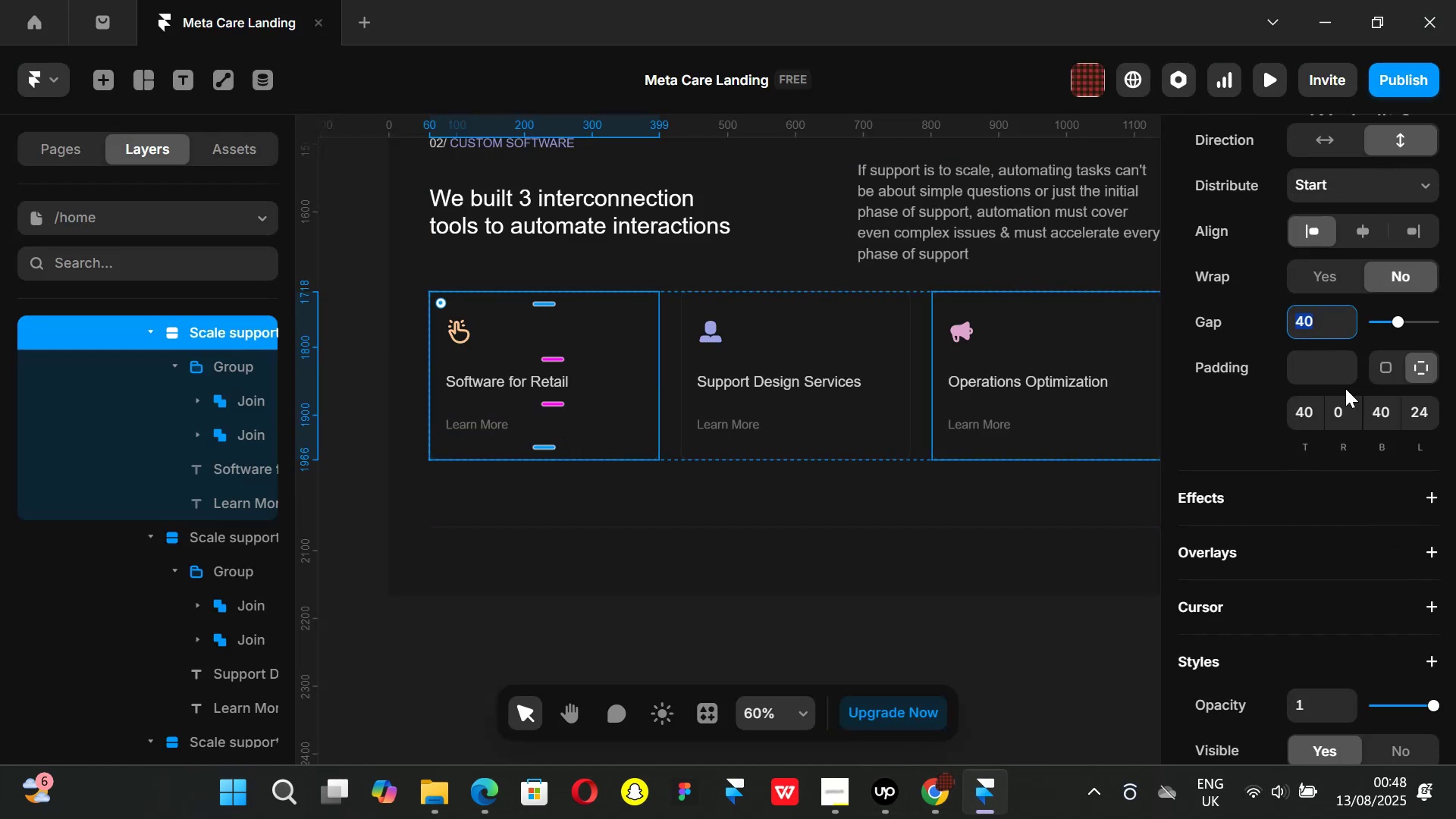 
type(32)
 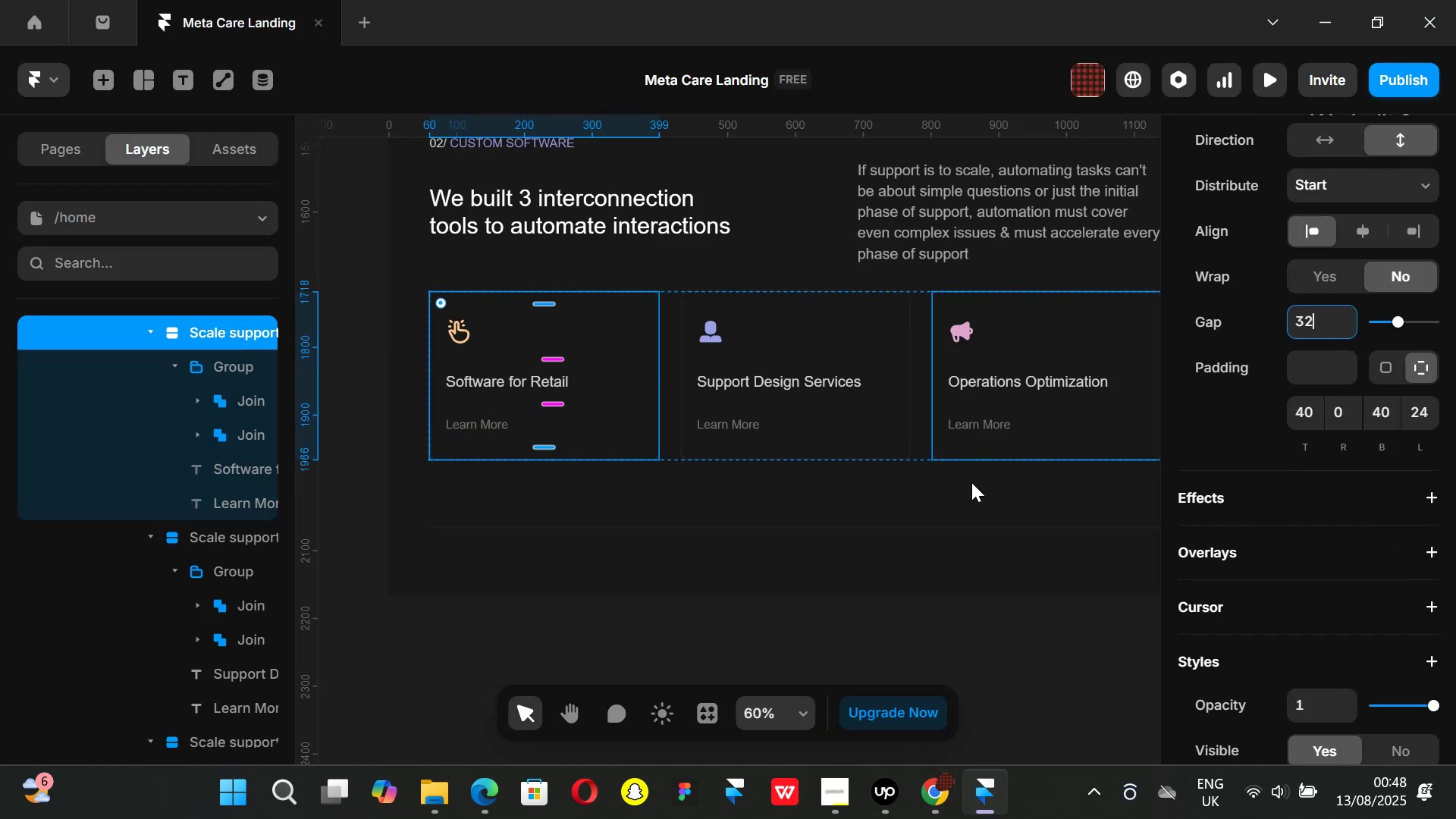 
left_click([521, 639])
 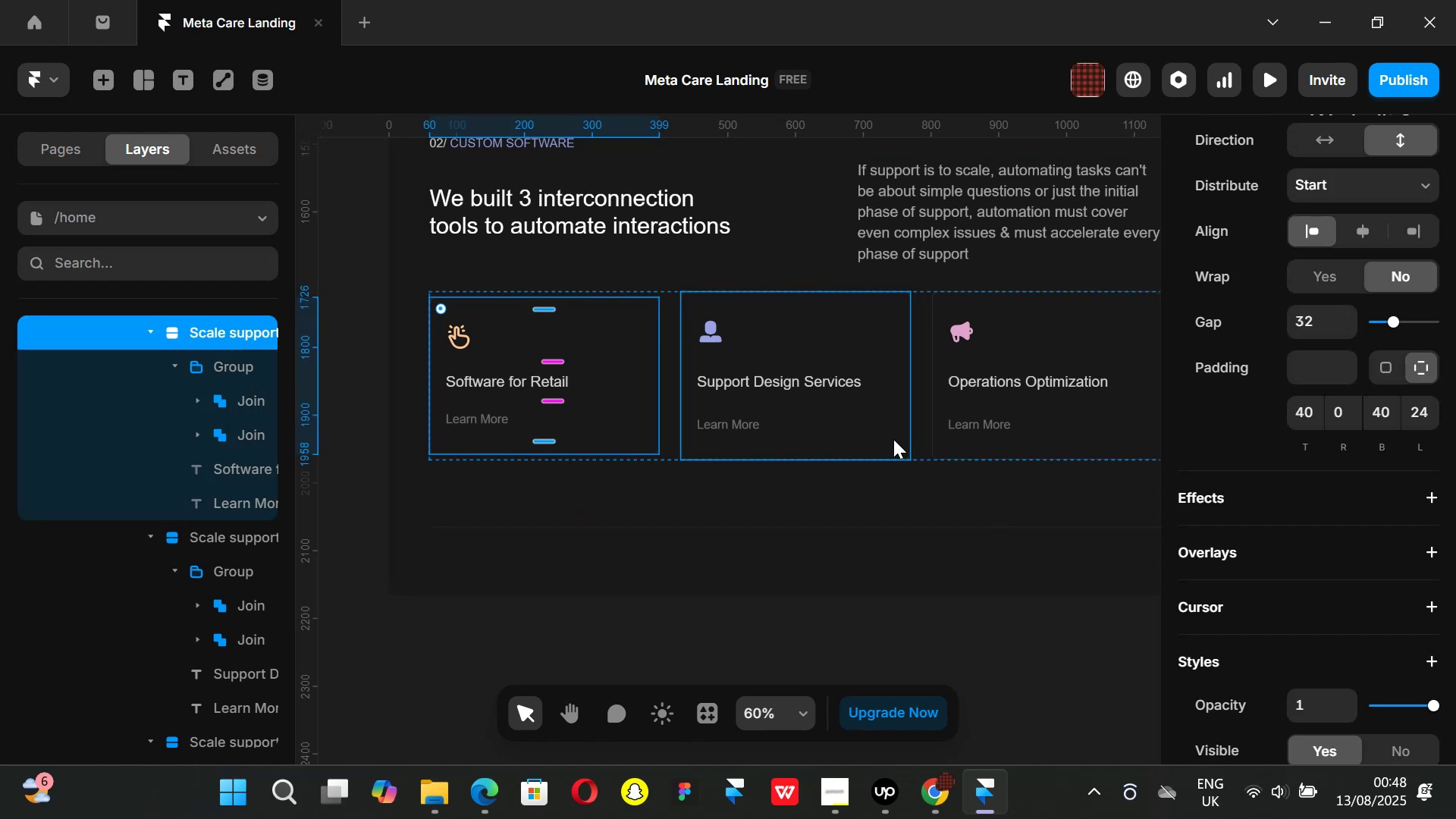 
left_click([447, 632])
 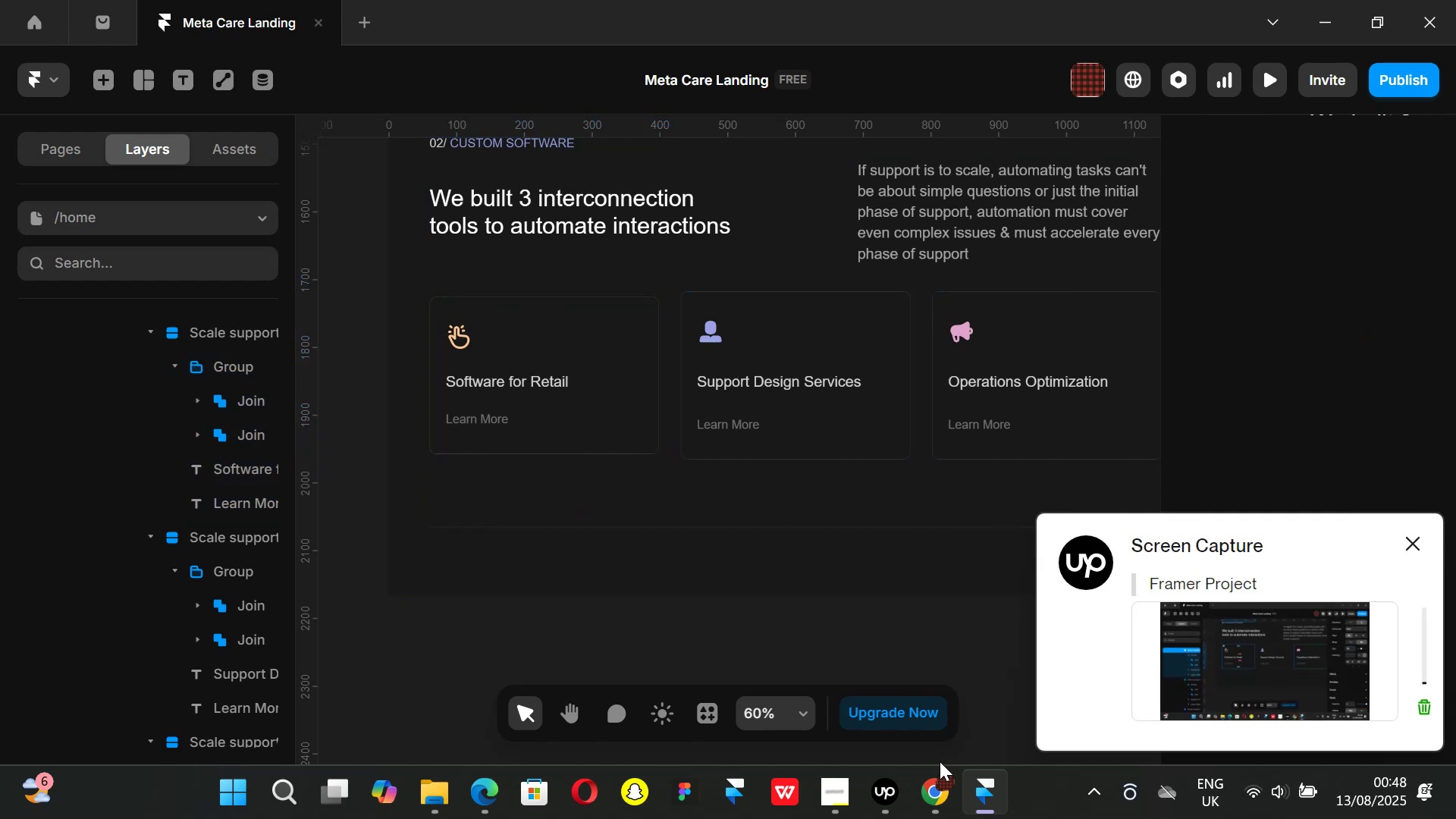 
left_click([952, 799])
 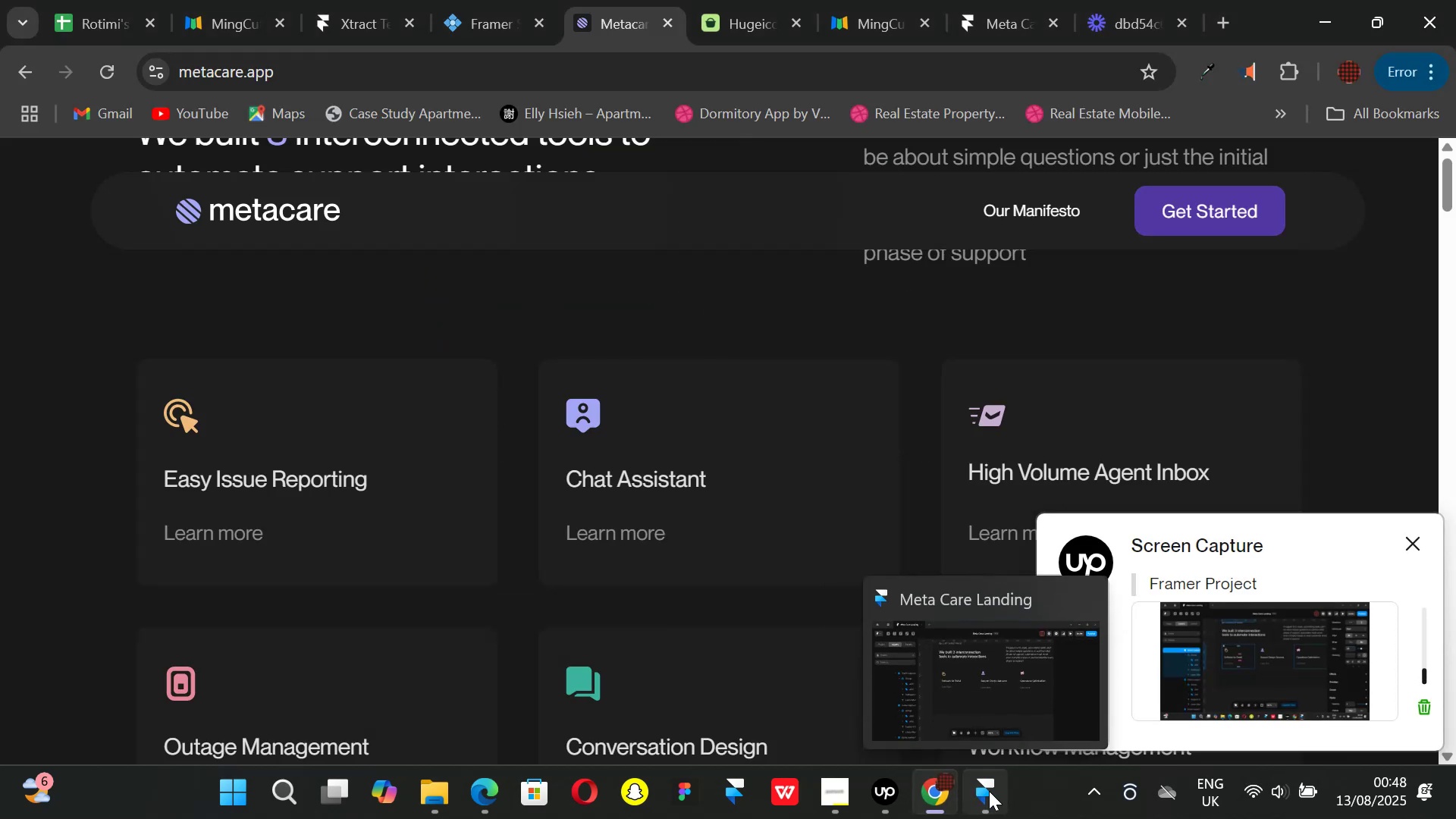 
left_click([989, 791])
 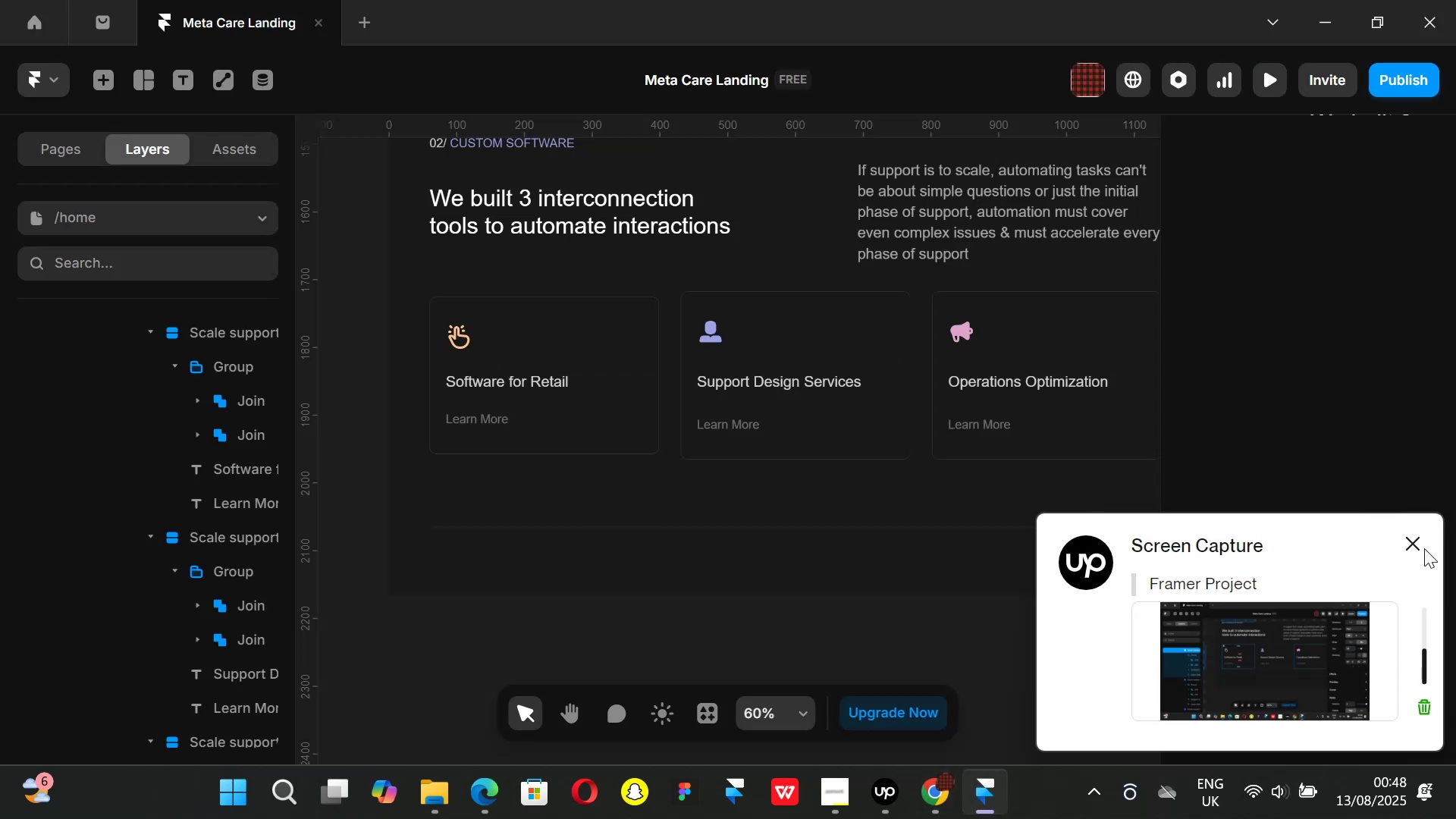 
left_click([1414, 545])
 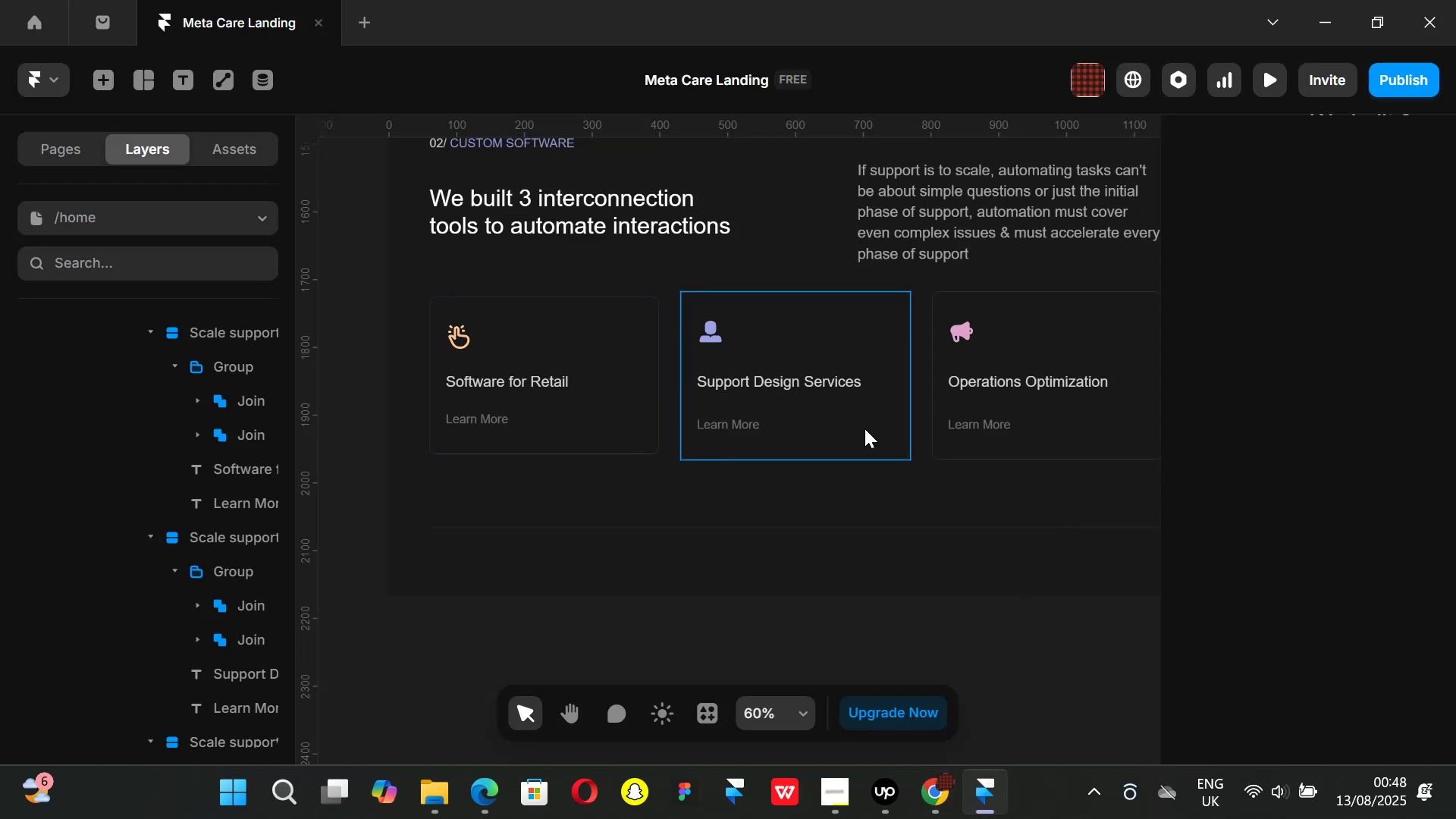 
left_click([864, 428])
 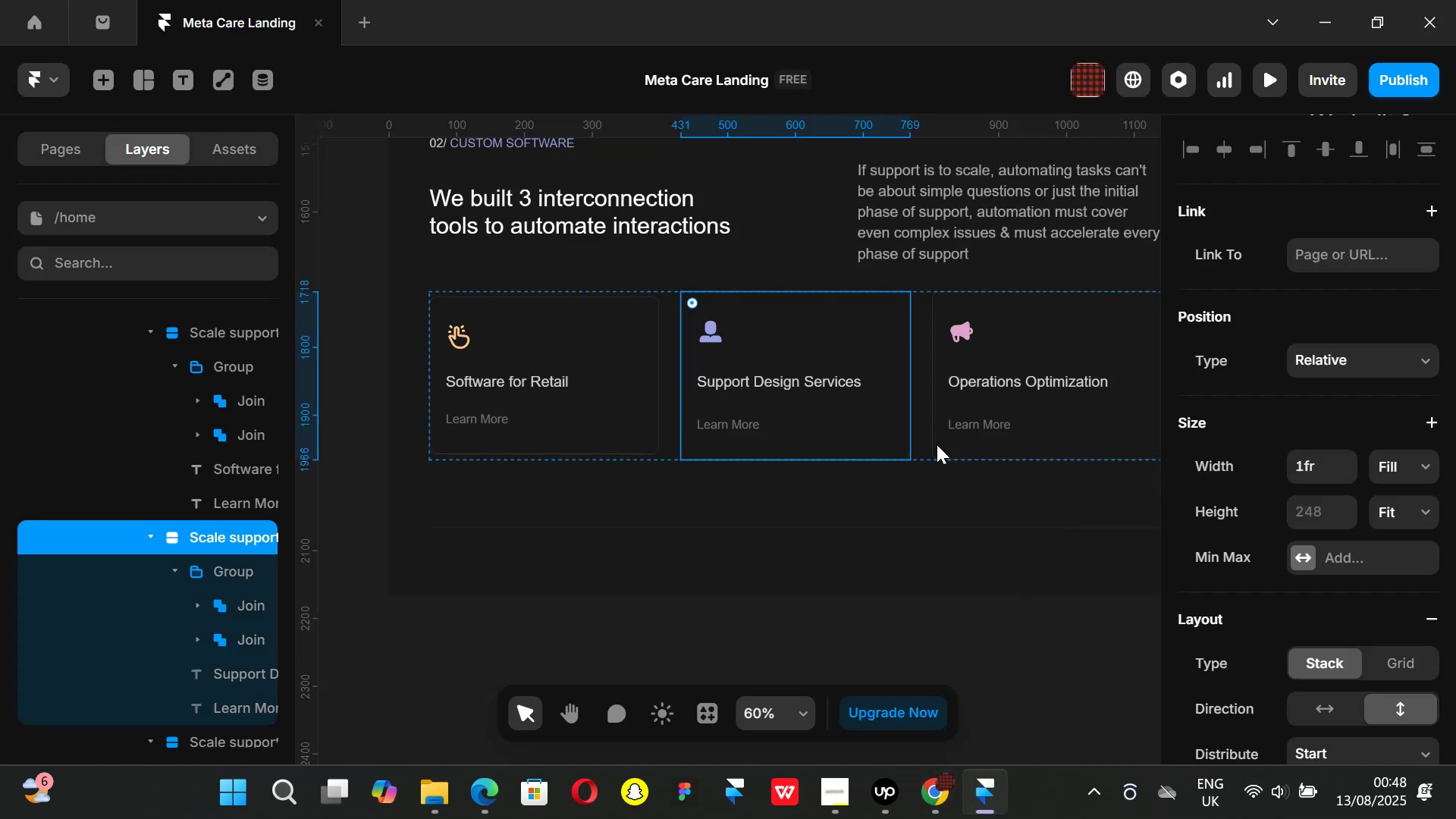 
hold_key(key=ShiftLeft, duration=0.8)
 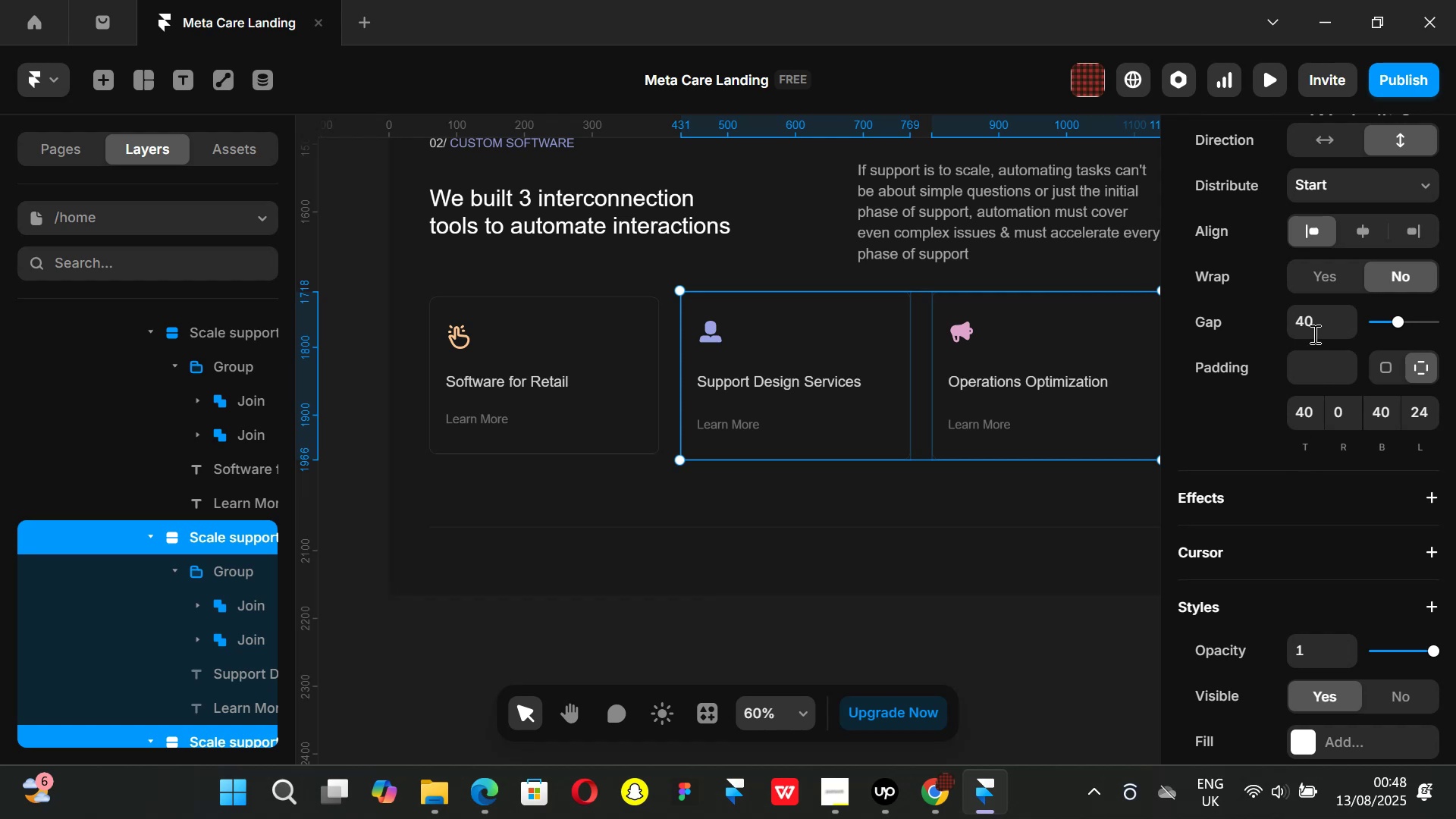 
left_click([1316, 315])
 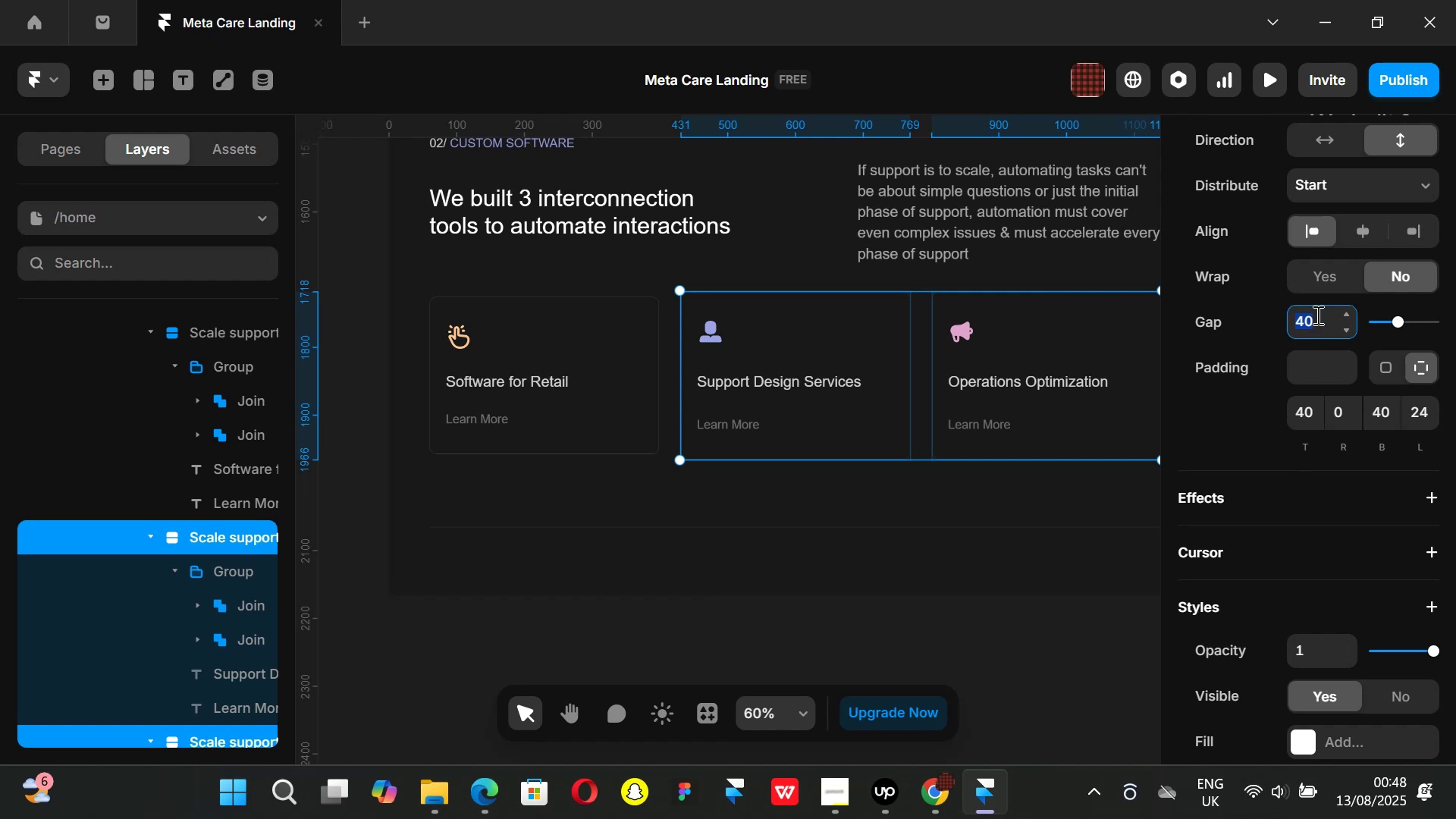 
type(32)
 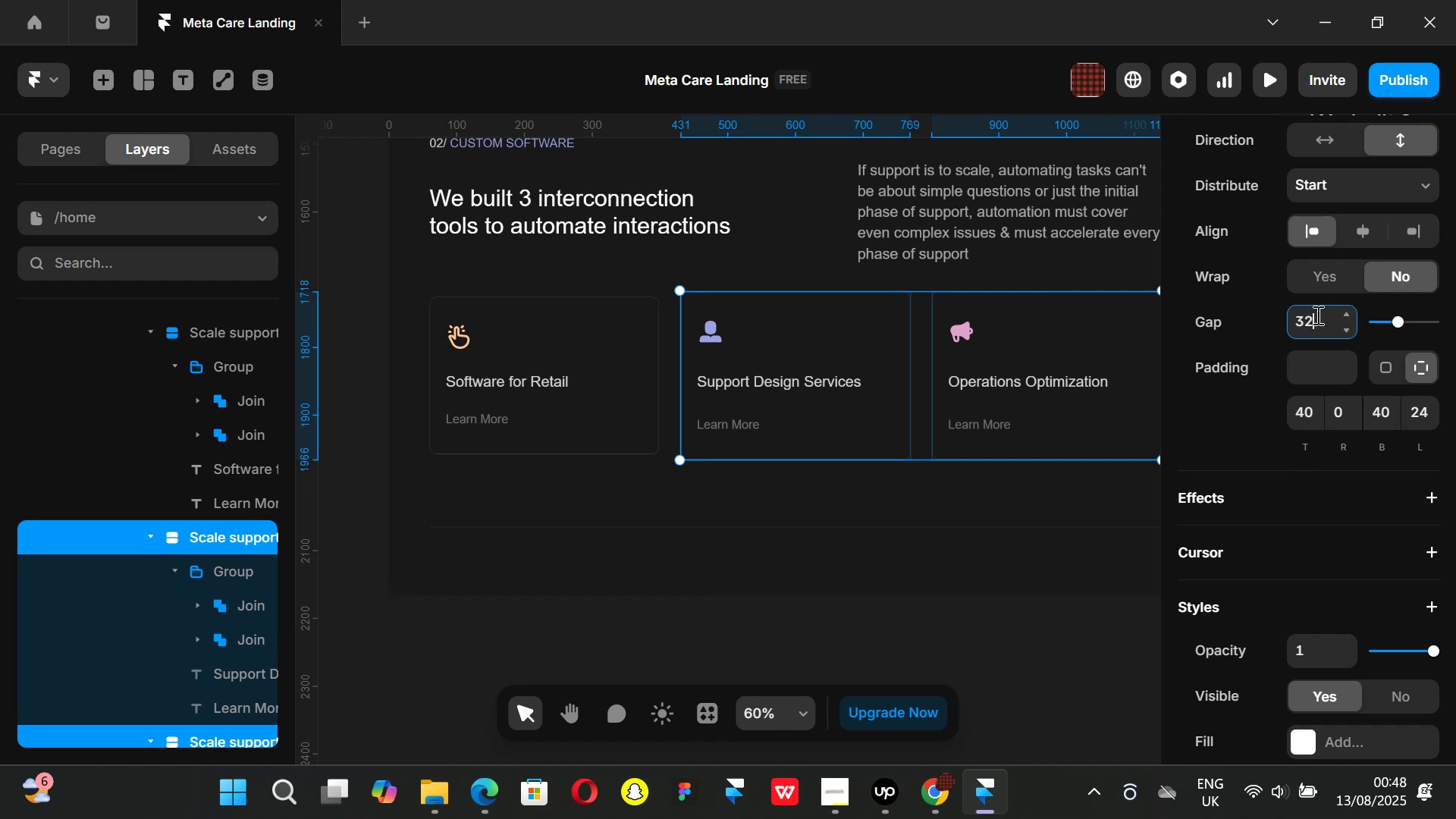 
key(Enter)
 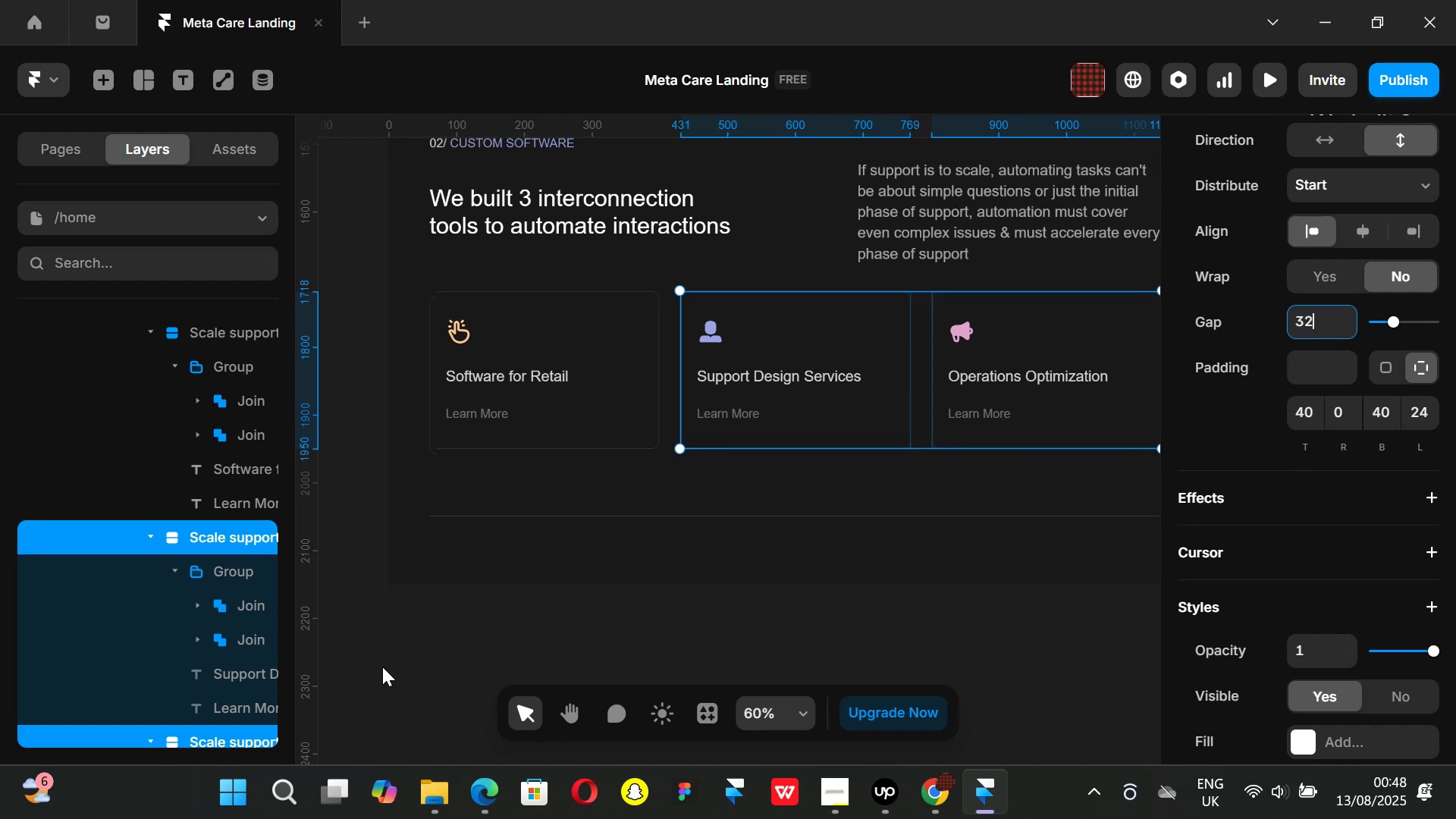 
left_click_drag(start_coordinate=[398, 651], to_coordinate=[397, 639])
 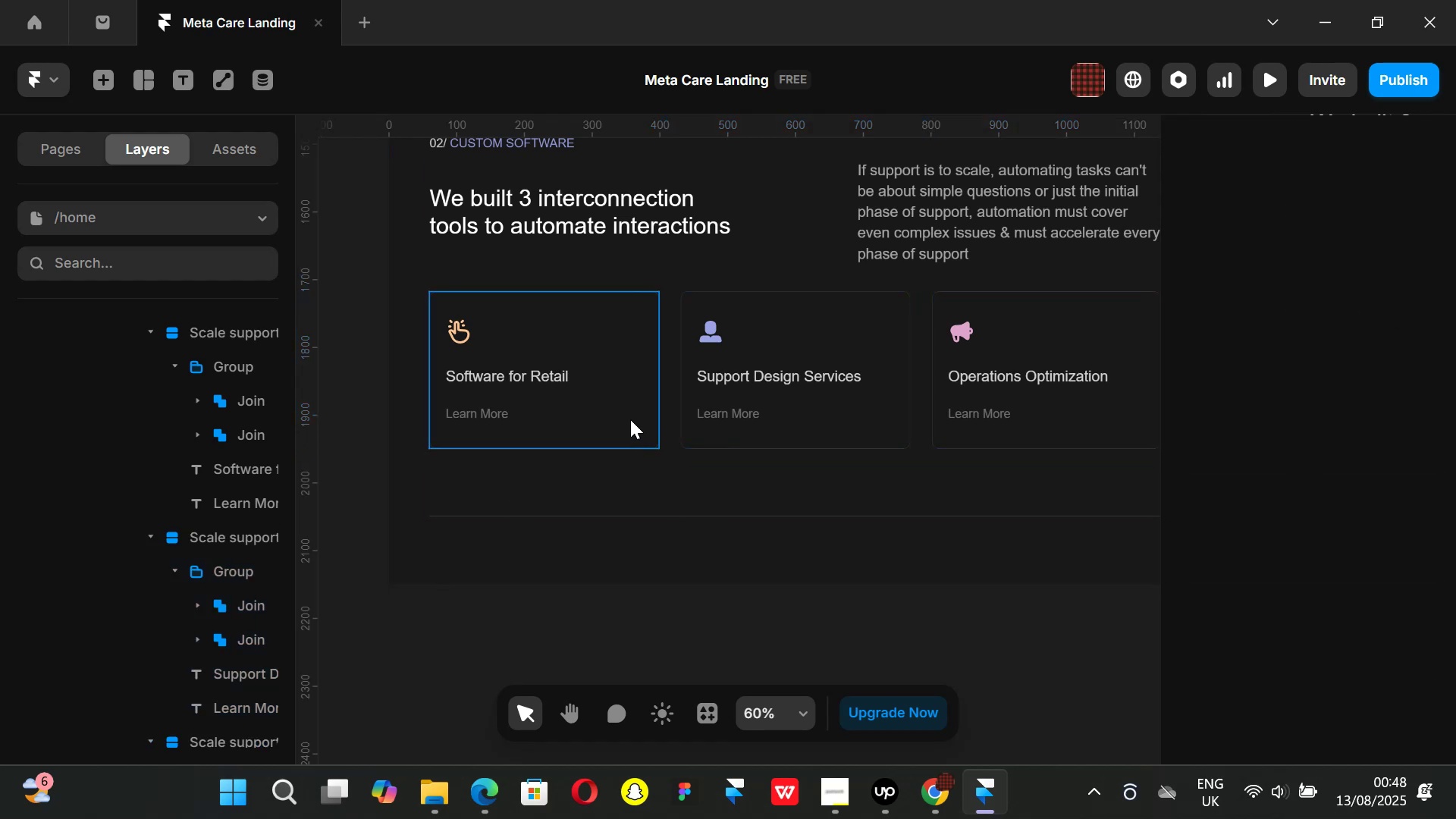 
left_click([630, 419])
 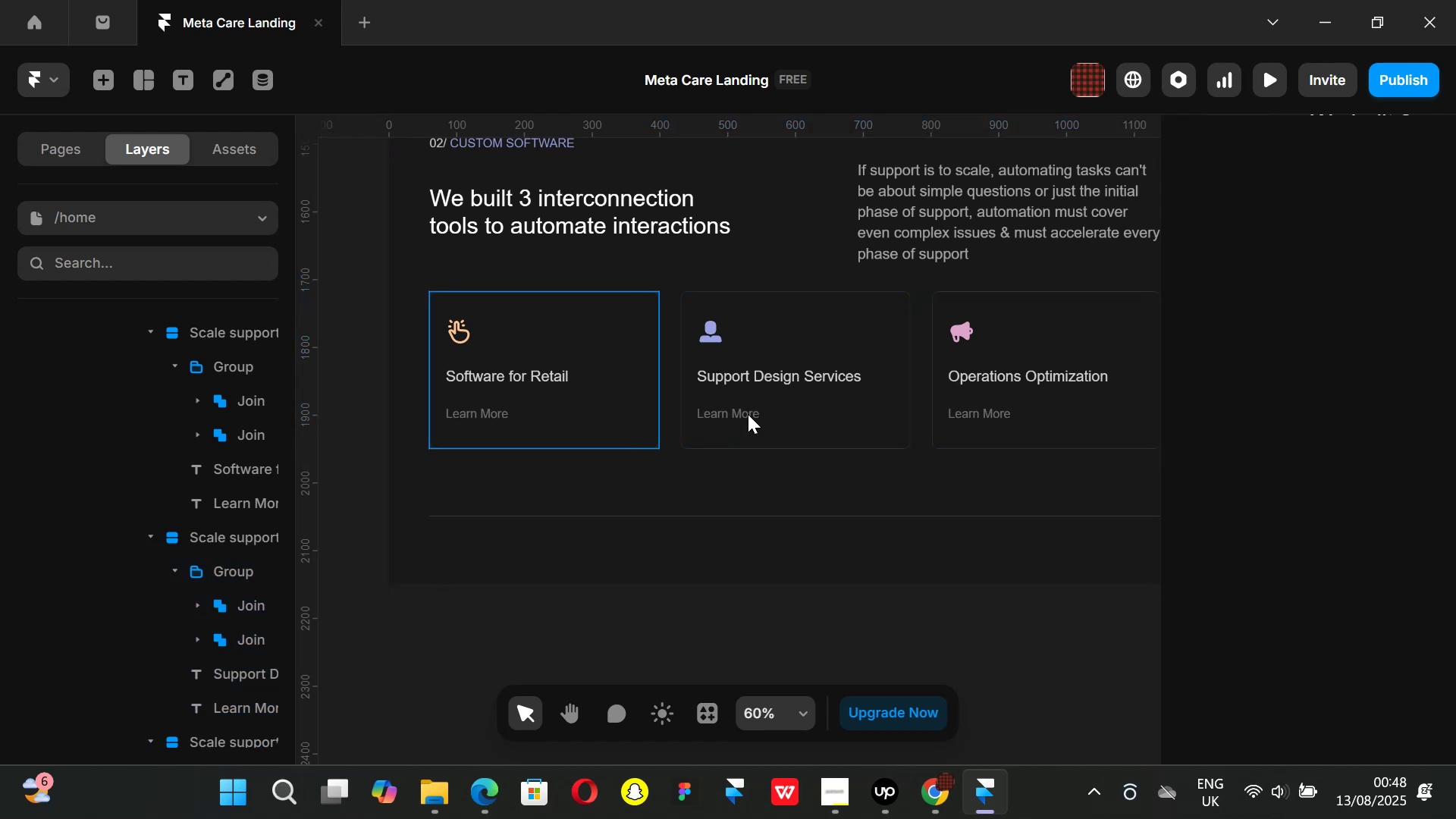 
hold_key(key=ShiftLeft, duration=1.31)
left_click([853, 419])
 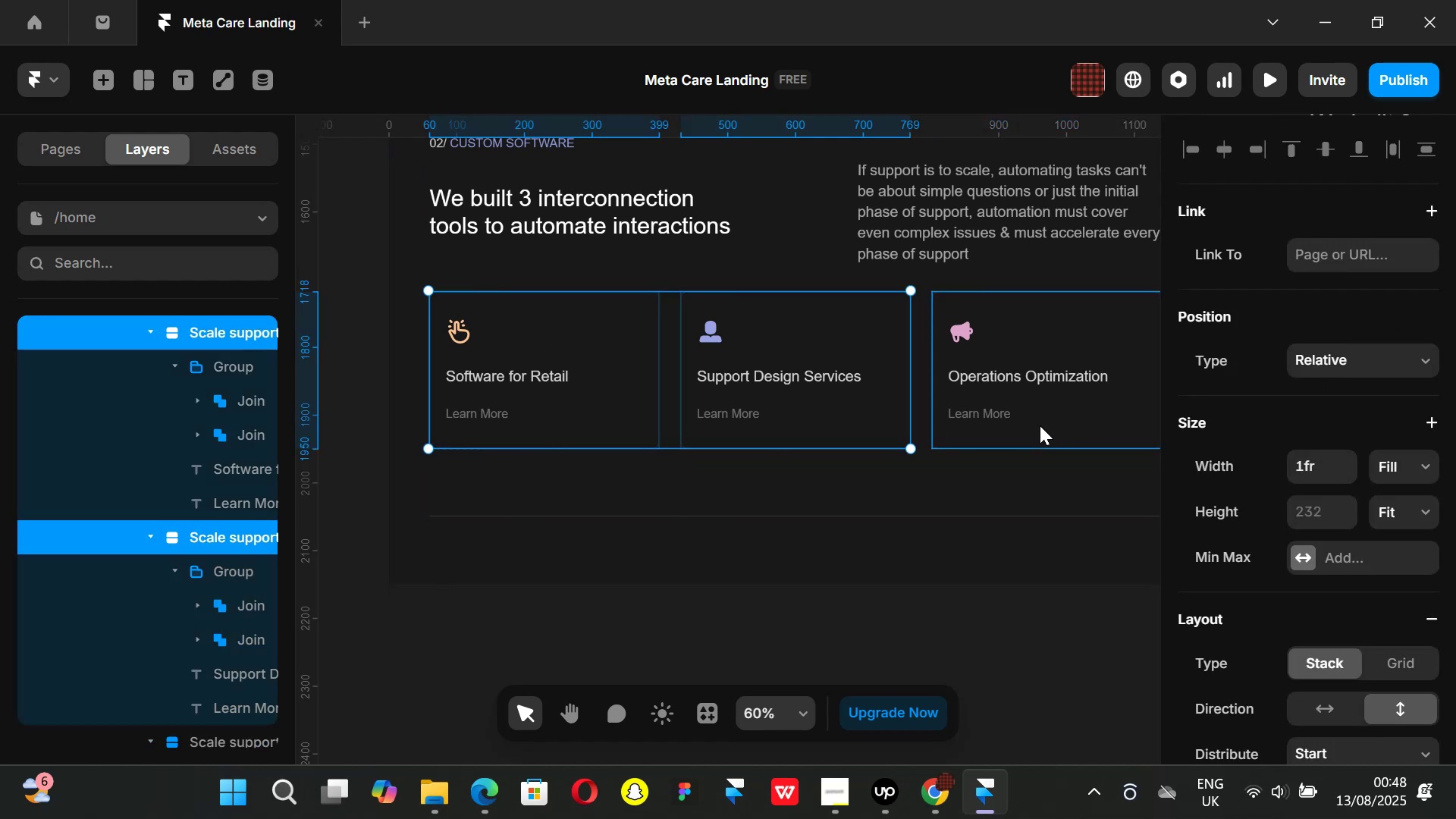 
left_click([1040, 425])
 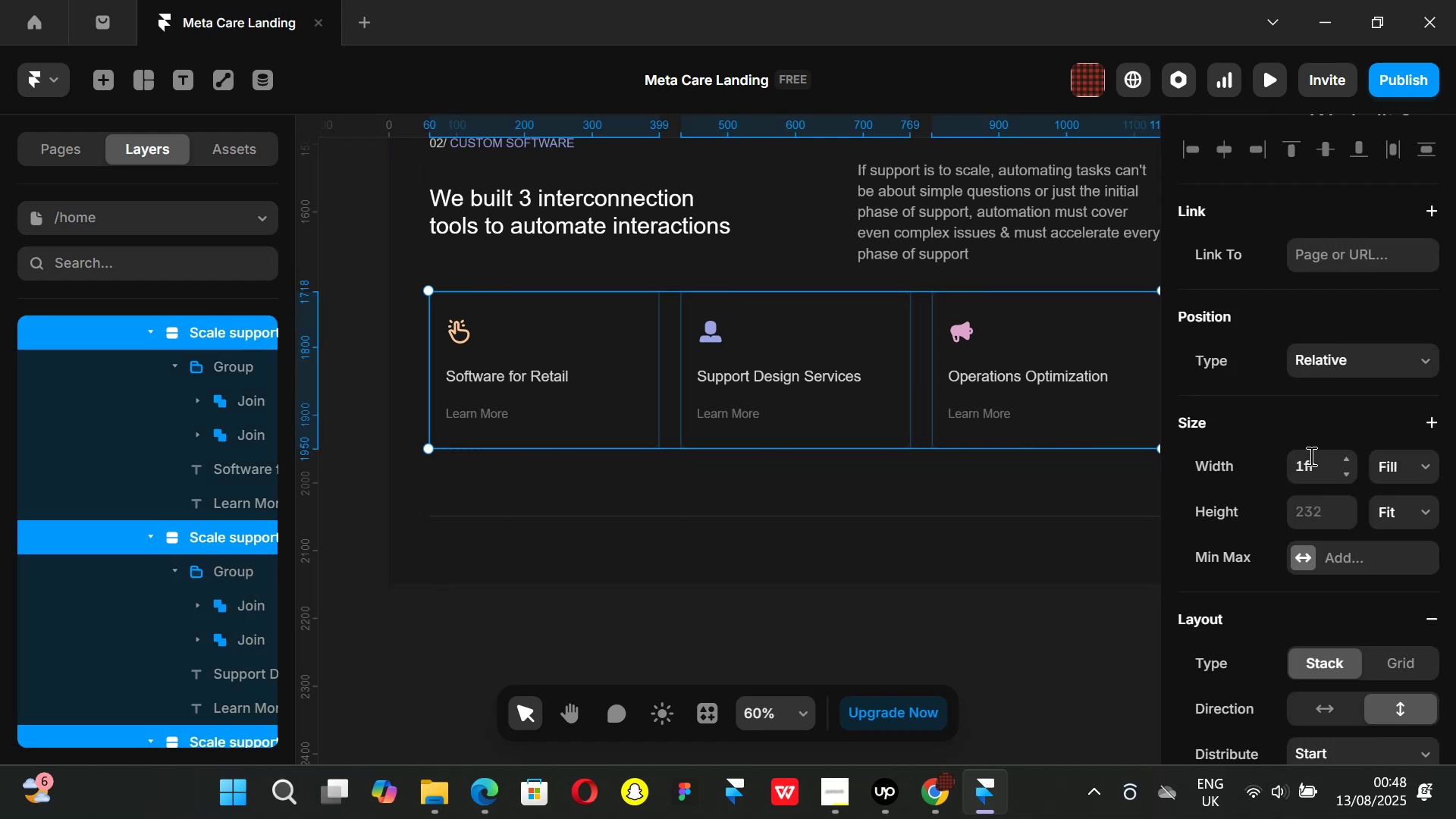 
scroll: coordinate [1339, 531], scroll_direction: down, amount: 4.0
 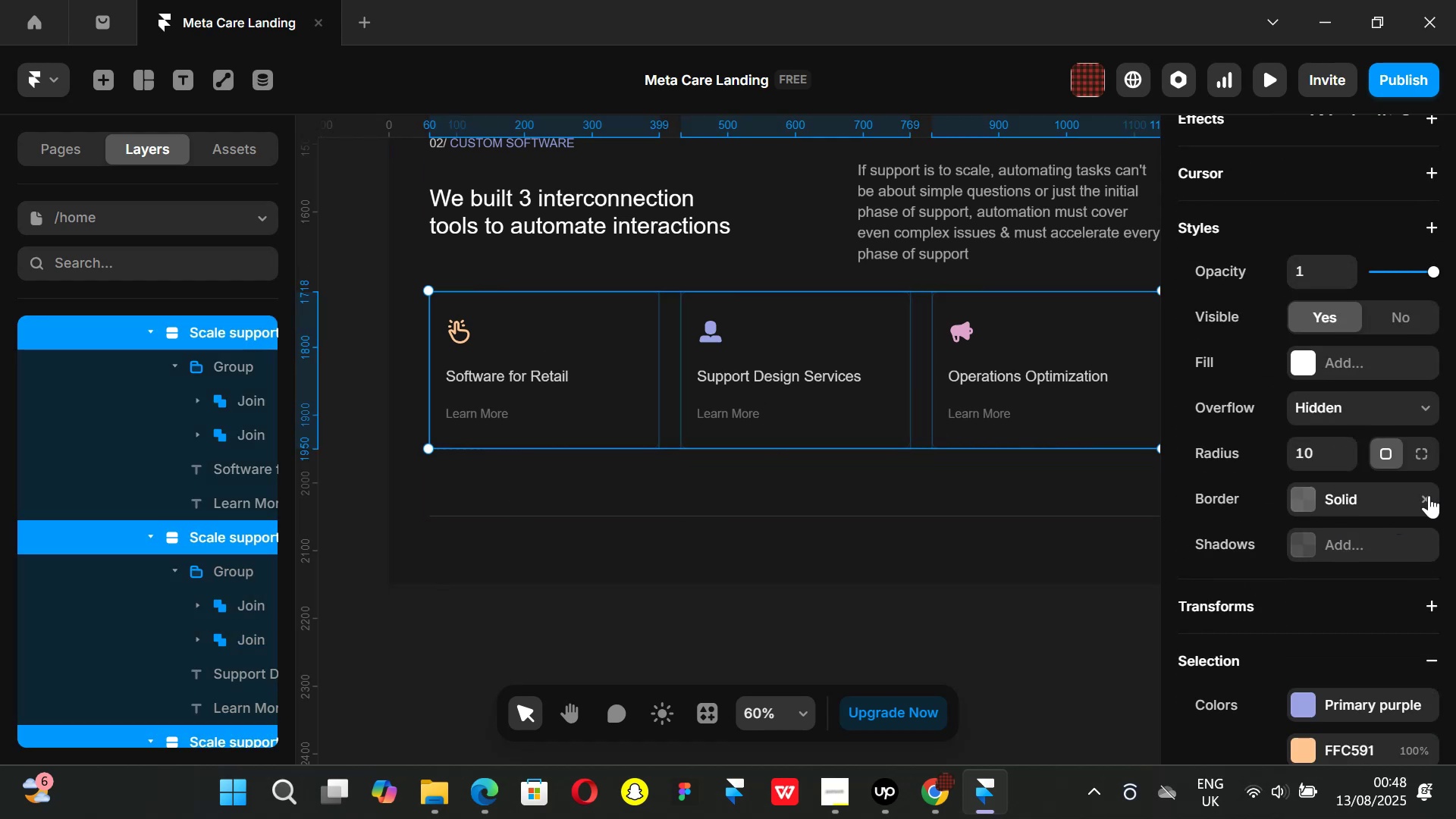 
left_click([1426, 496])
 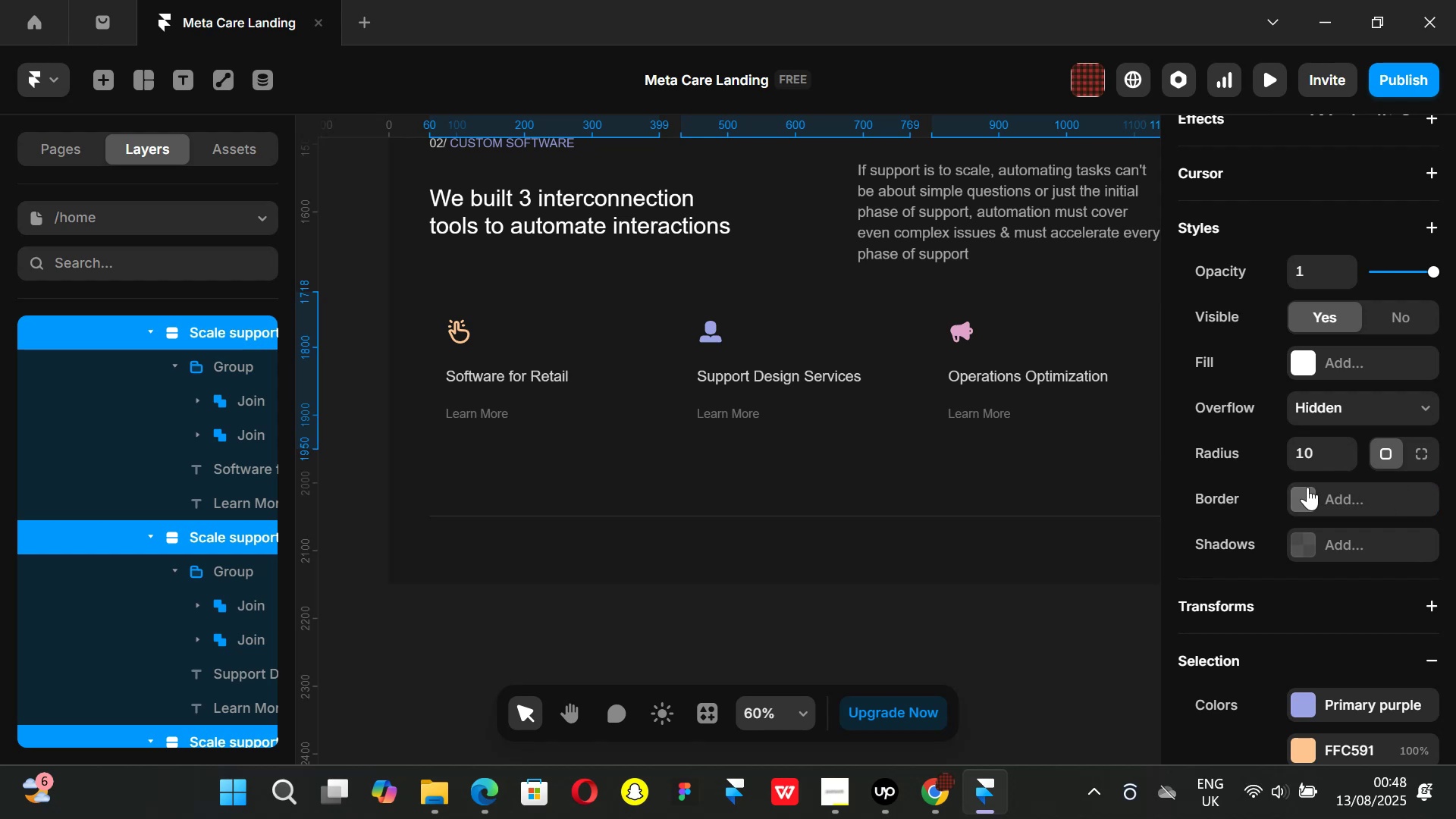 
scroll: coordinate [1271, 487], scroll_direction: up, amount: 2.0
 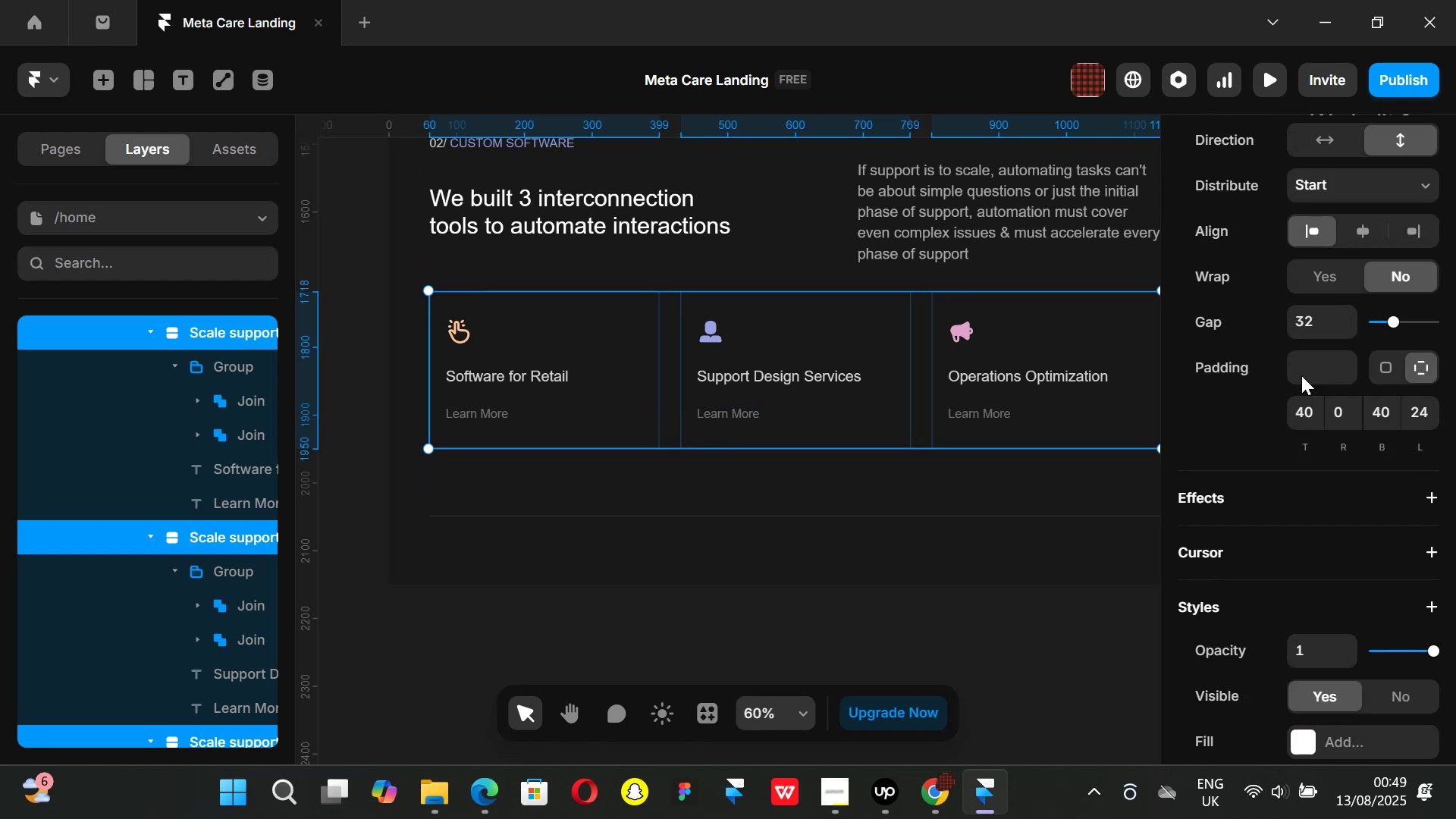 
scroll: coordinate [1331, 488], scroll_direction: none, amount: 0.0
 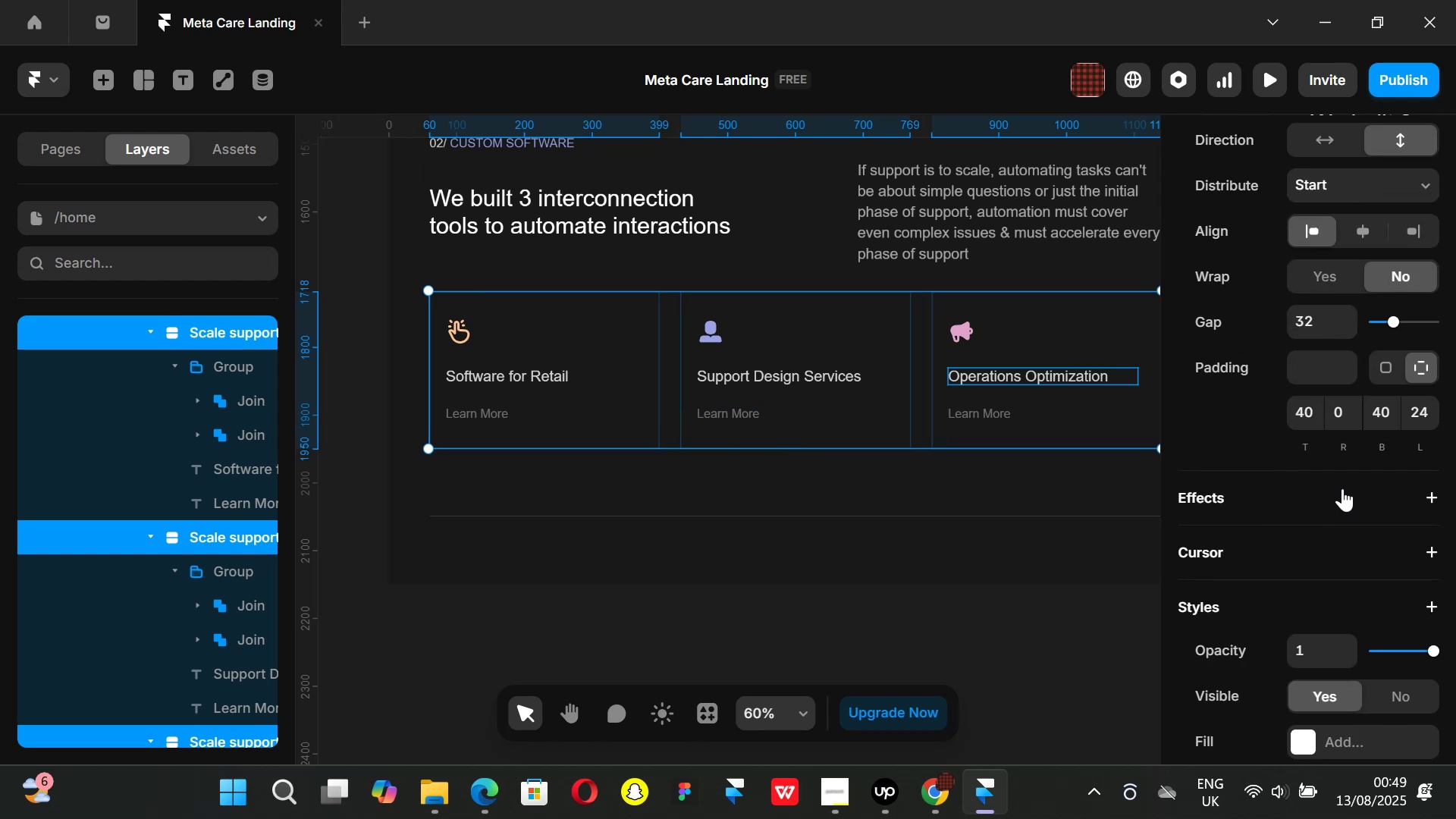 
scroll: coordinate [1345, 493], scroll_direction: down, amount: 1.0
 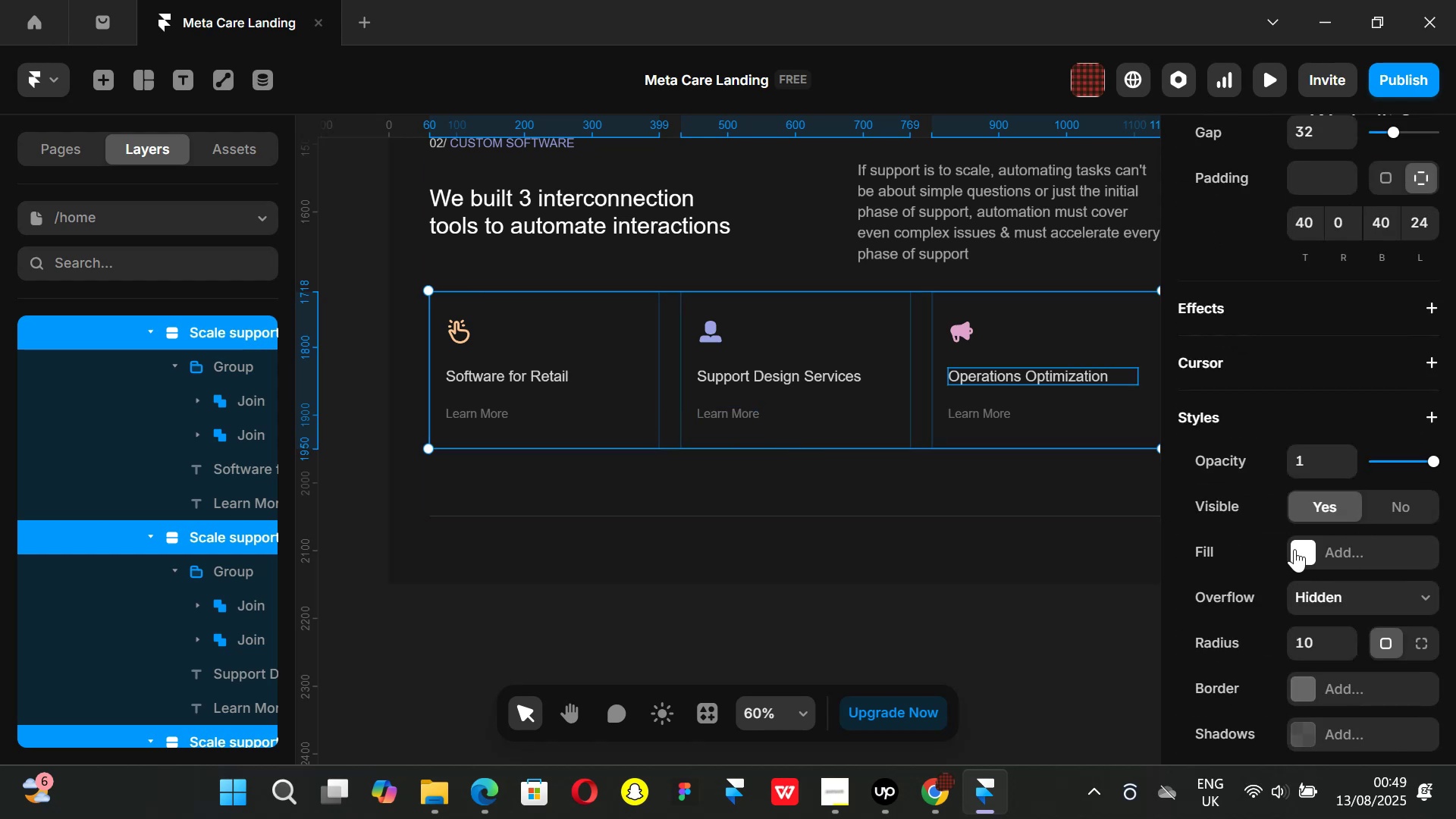 
left_click([1299, 549])
 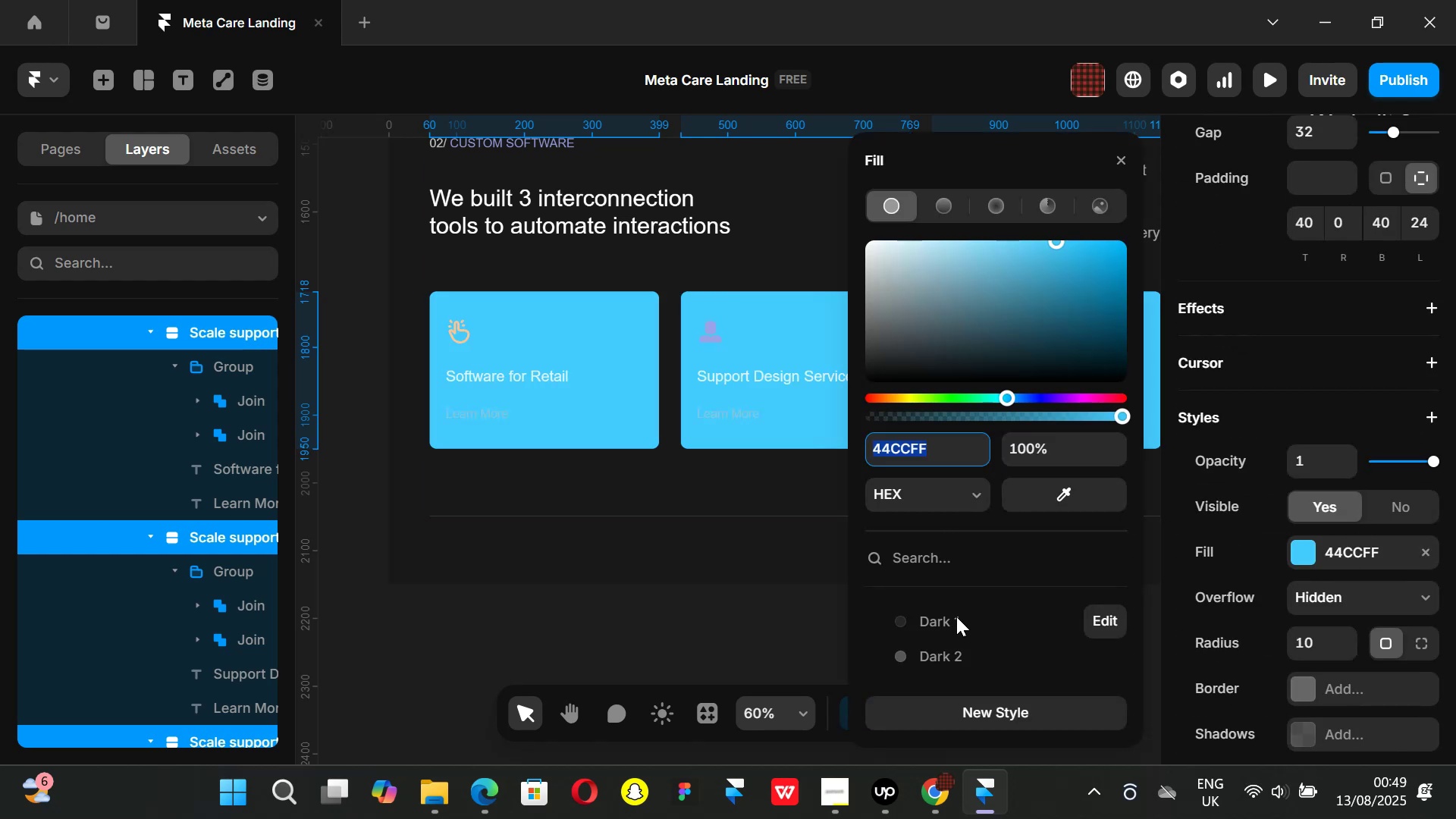 
scroll: coordinate [952, 620], scroll_direction: down, amount: 1.0
 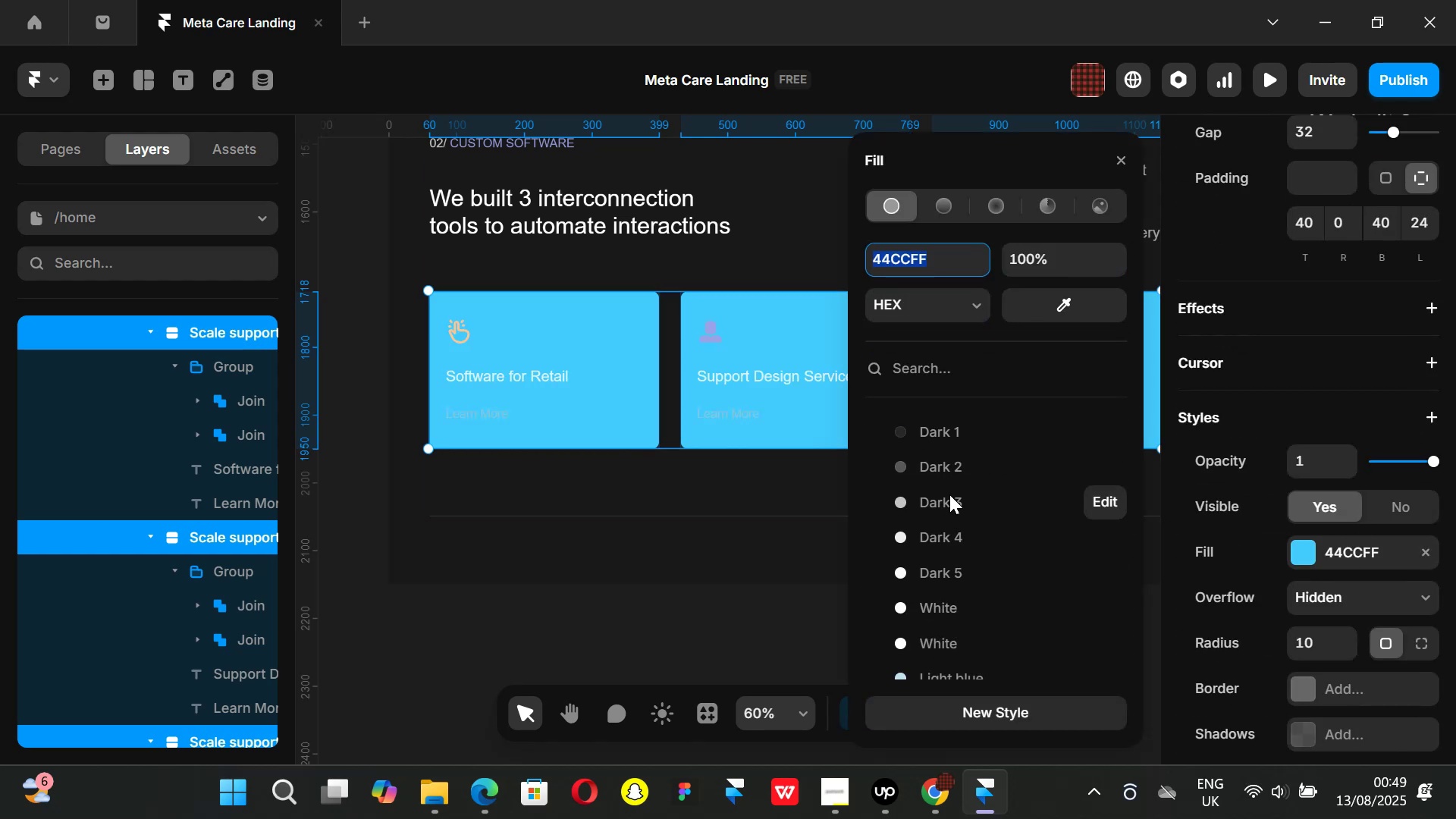 
left_click([962, 432])
 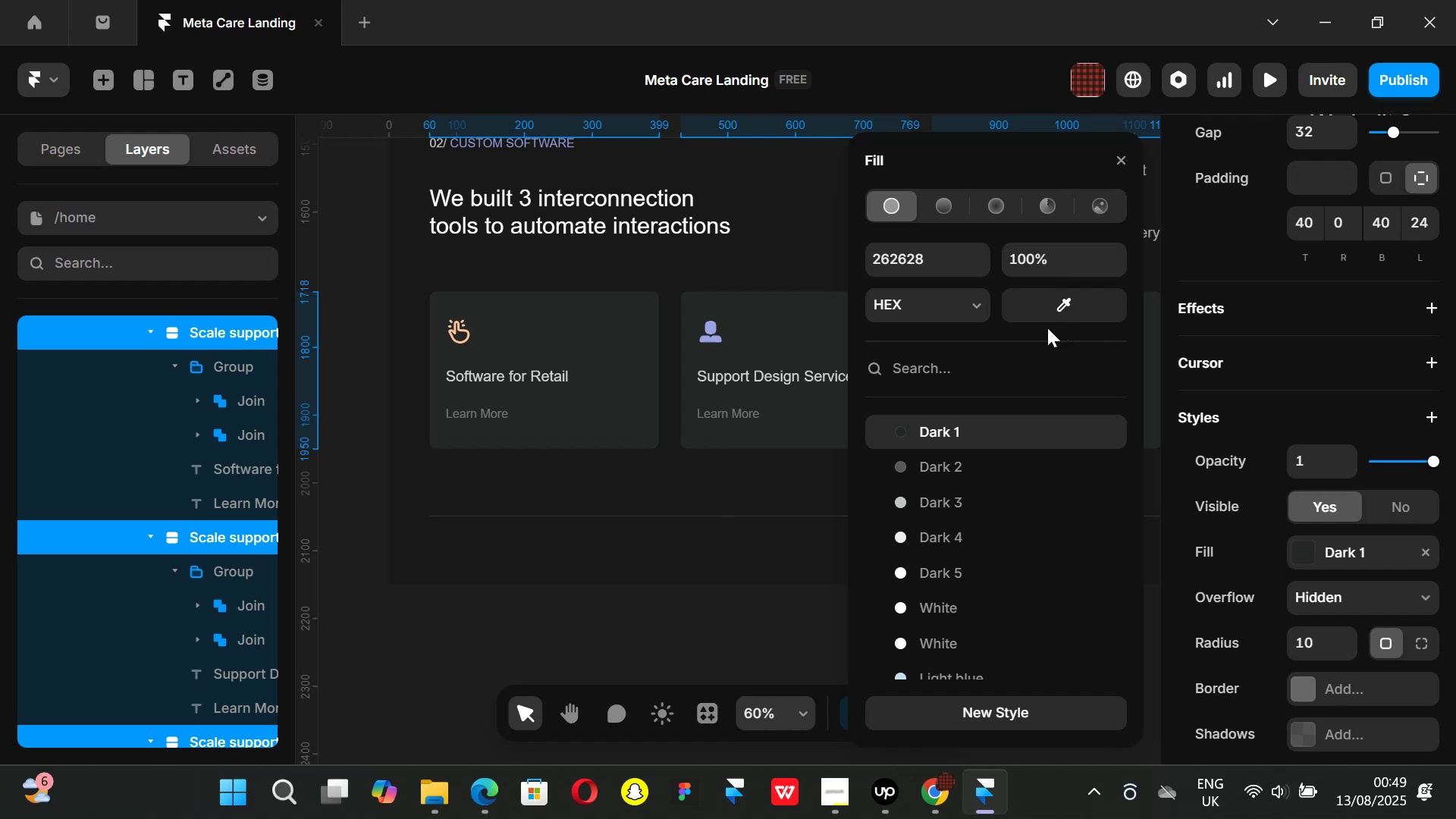 
scroll: coordinate [996, 434], scroll_direction: up, amount: 1.0
 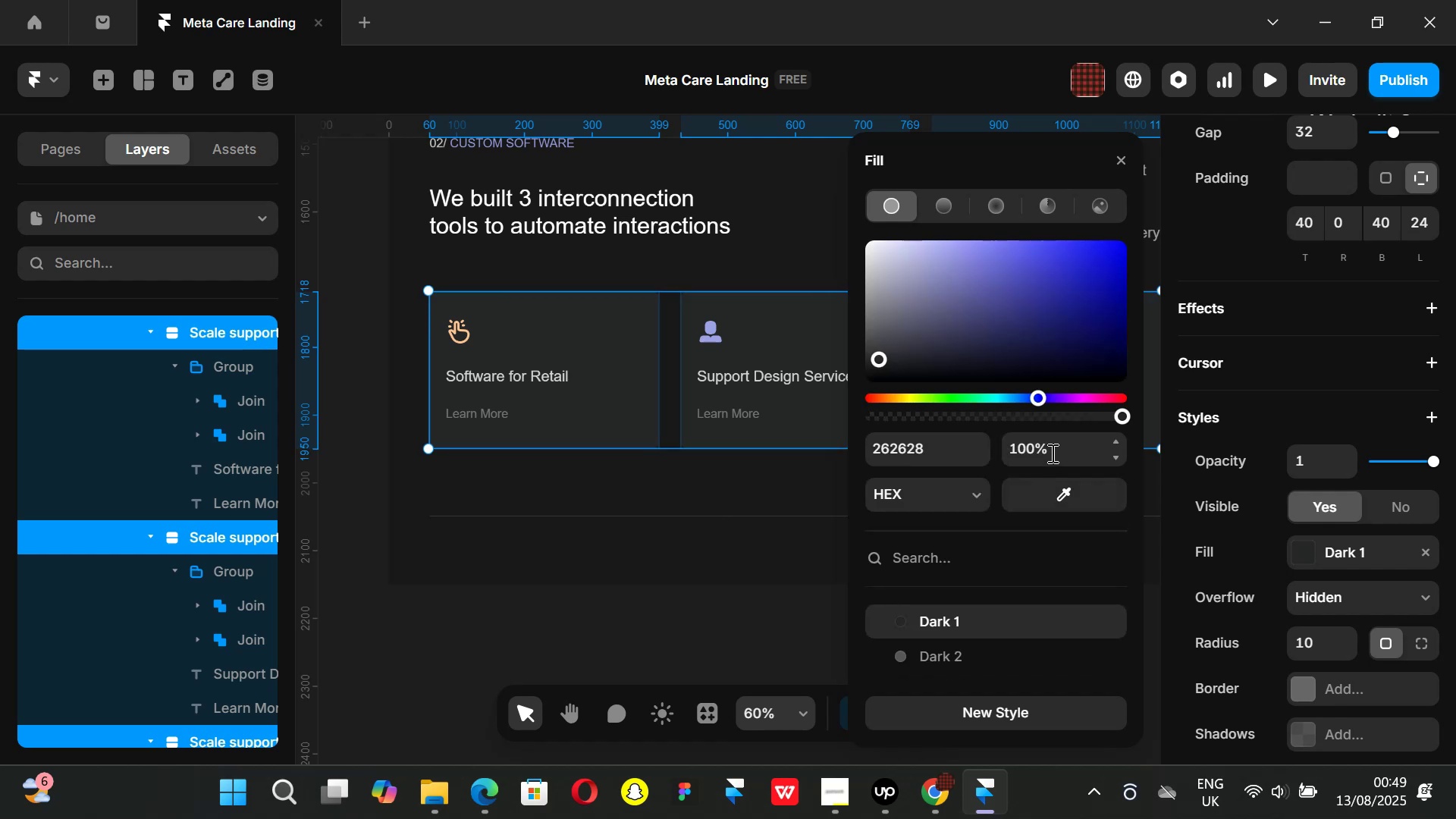 
left_click([1054, 444])
 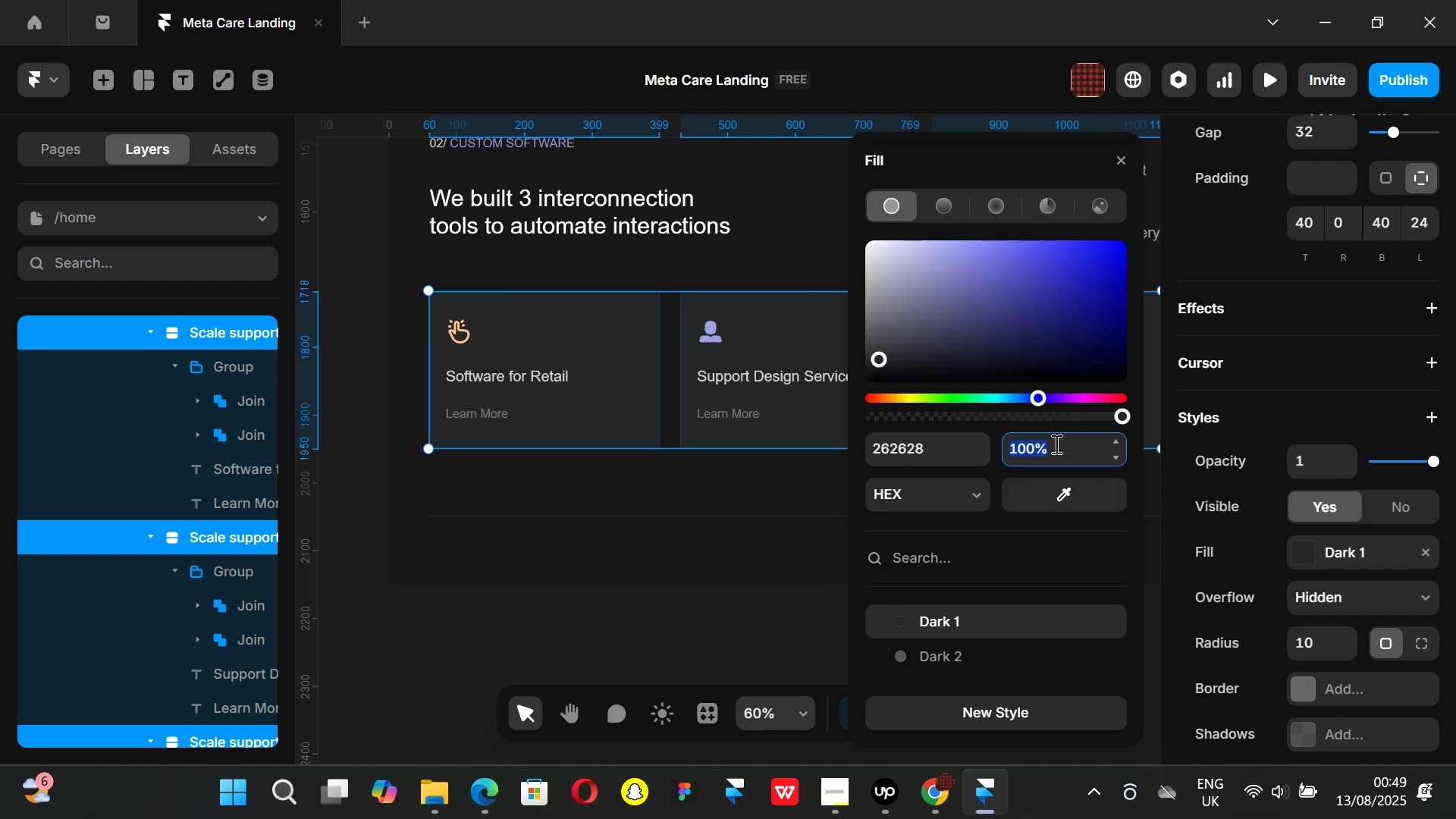 
type(60)
 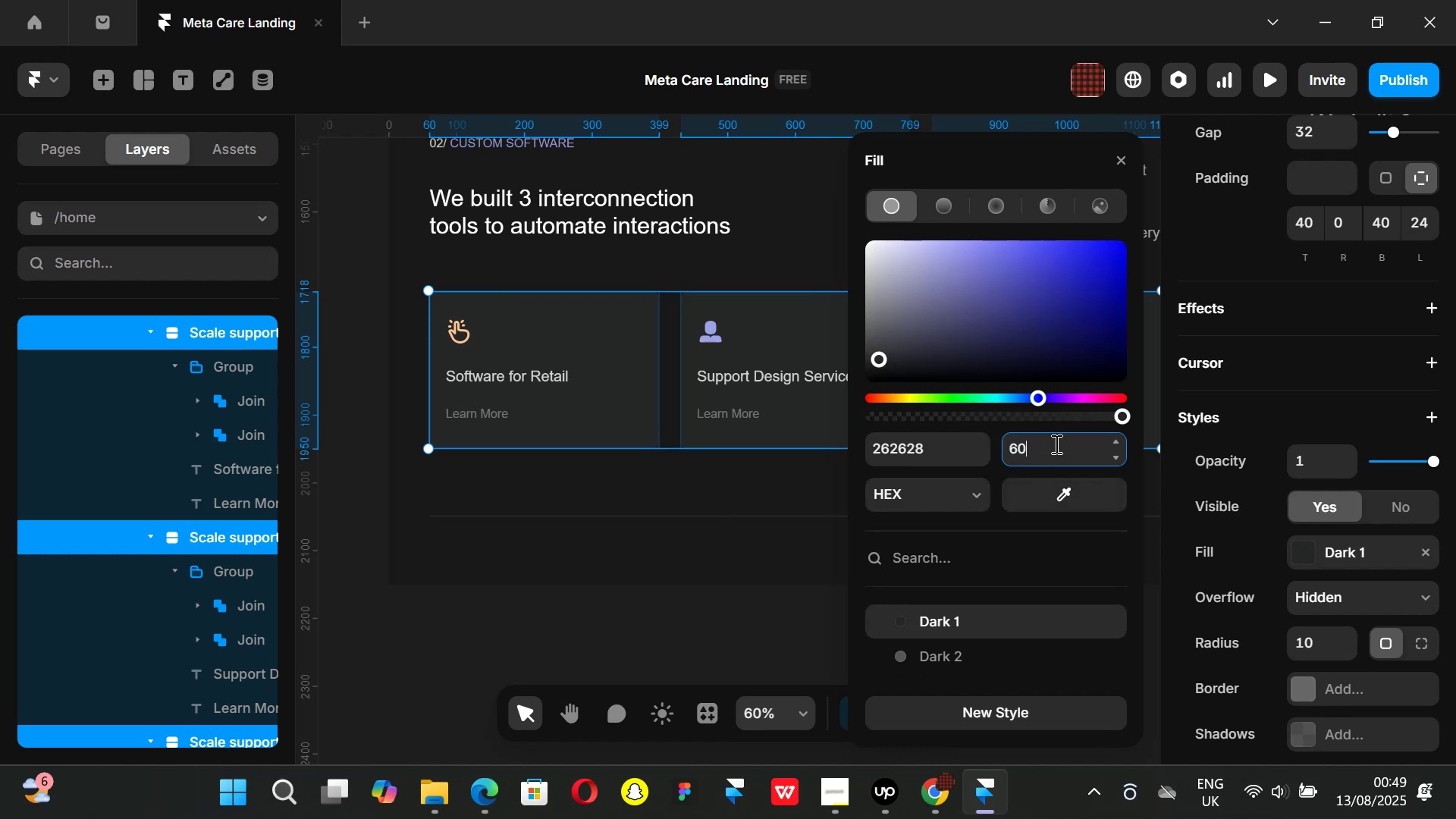 
key(Enter)
 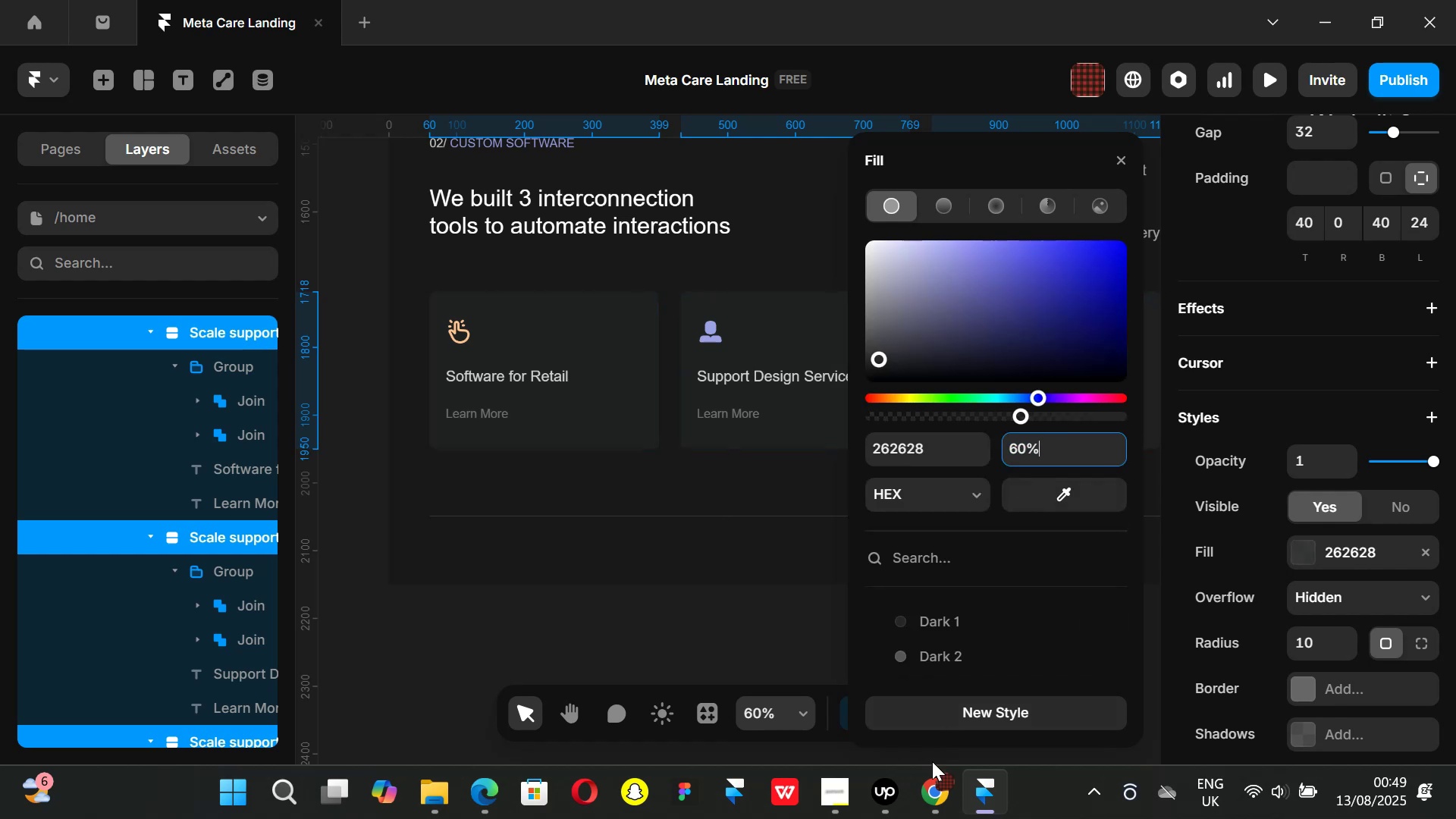 
left_click([925, 793])
 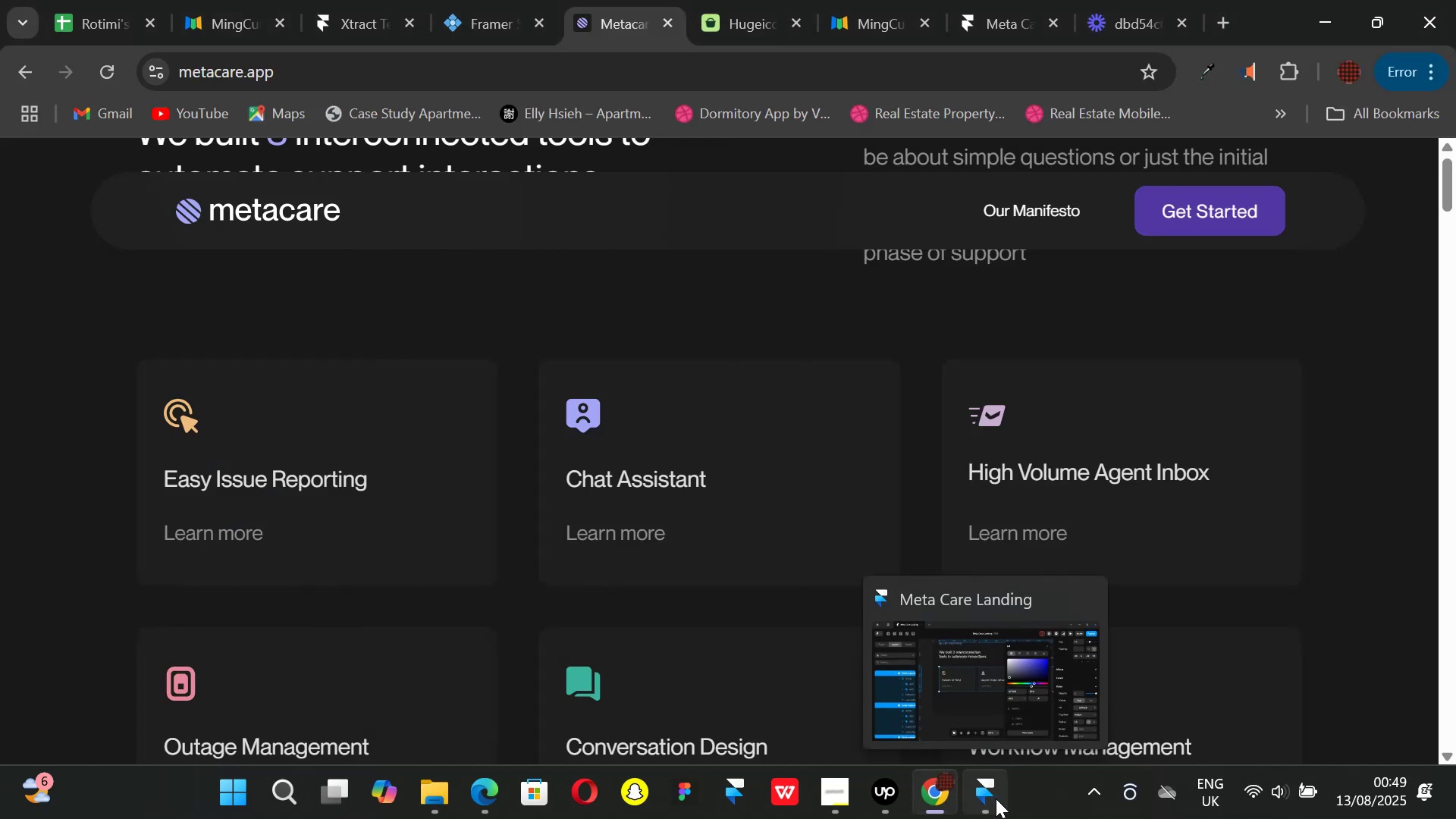 
left_click([996, 799])
 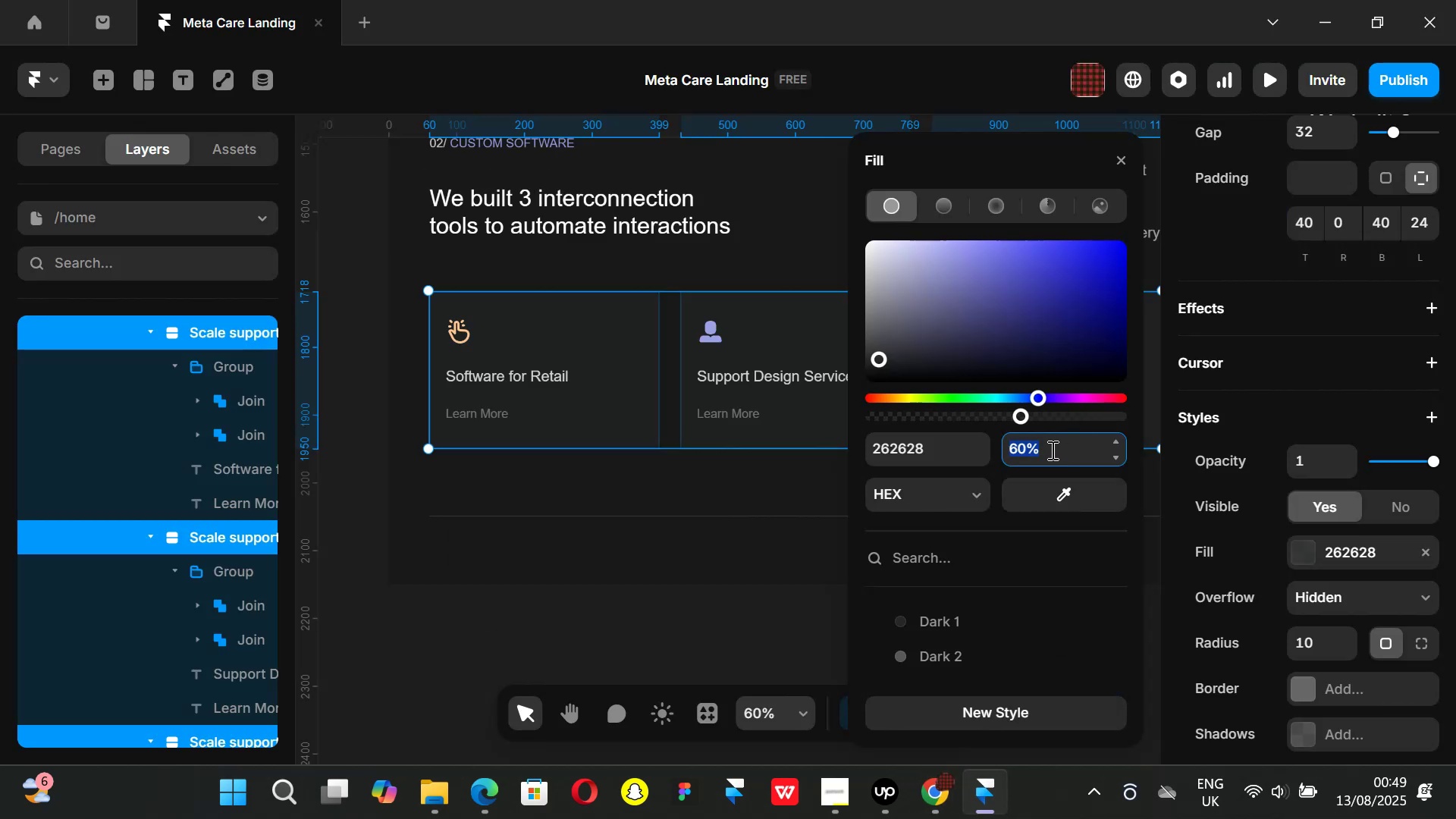 
key(Backspace)
key(Backspace)
key(Backspace)
type(50)
 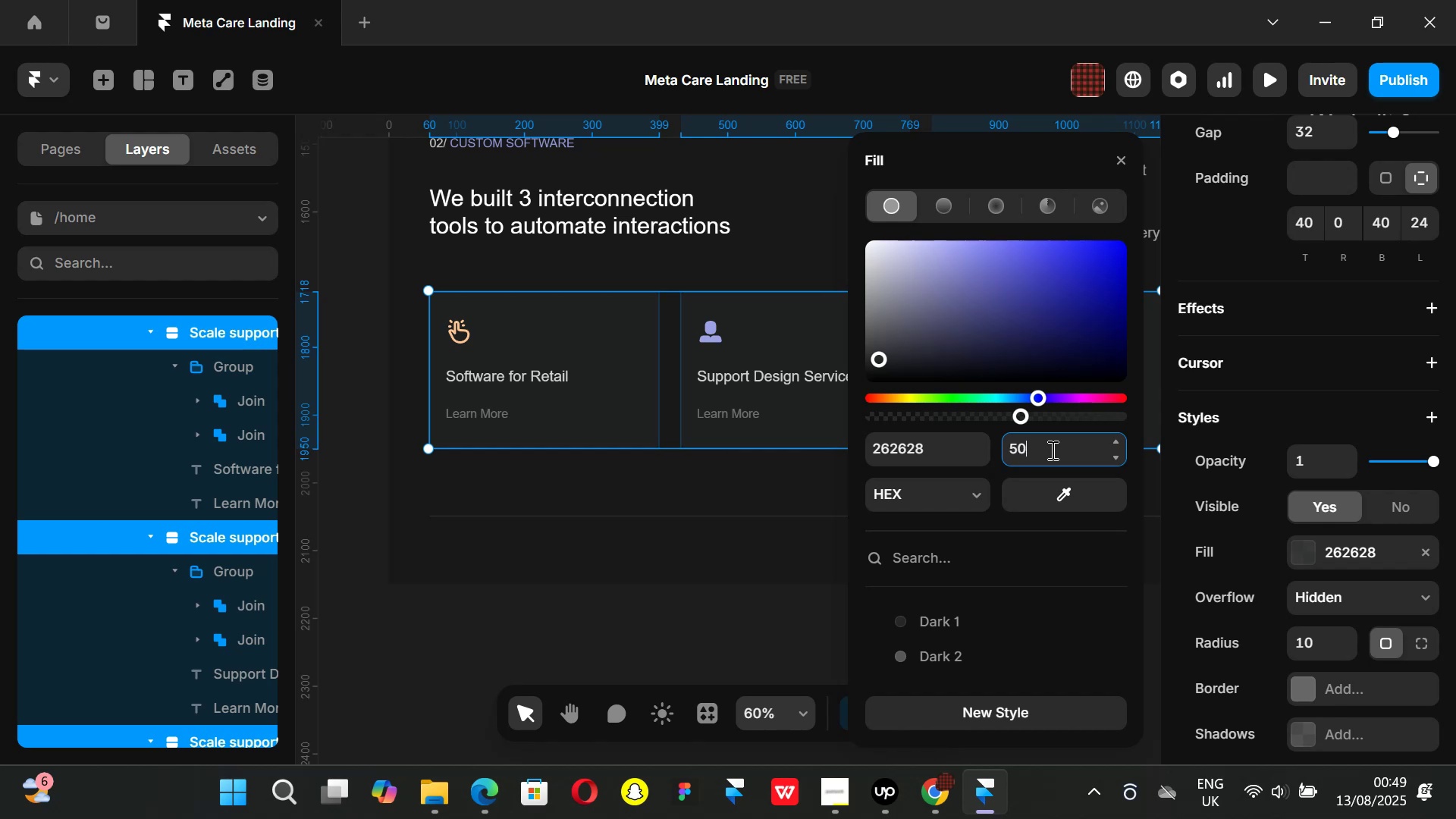 
key(Enter)
 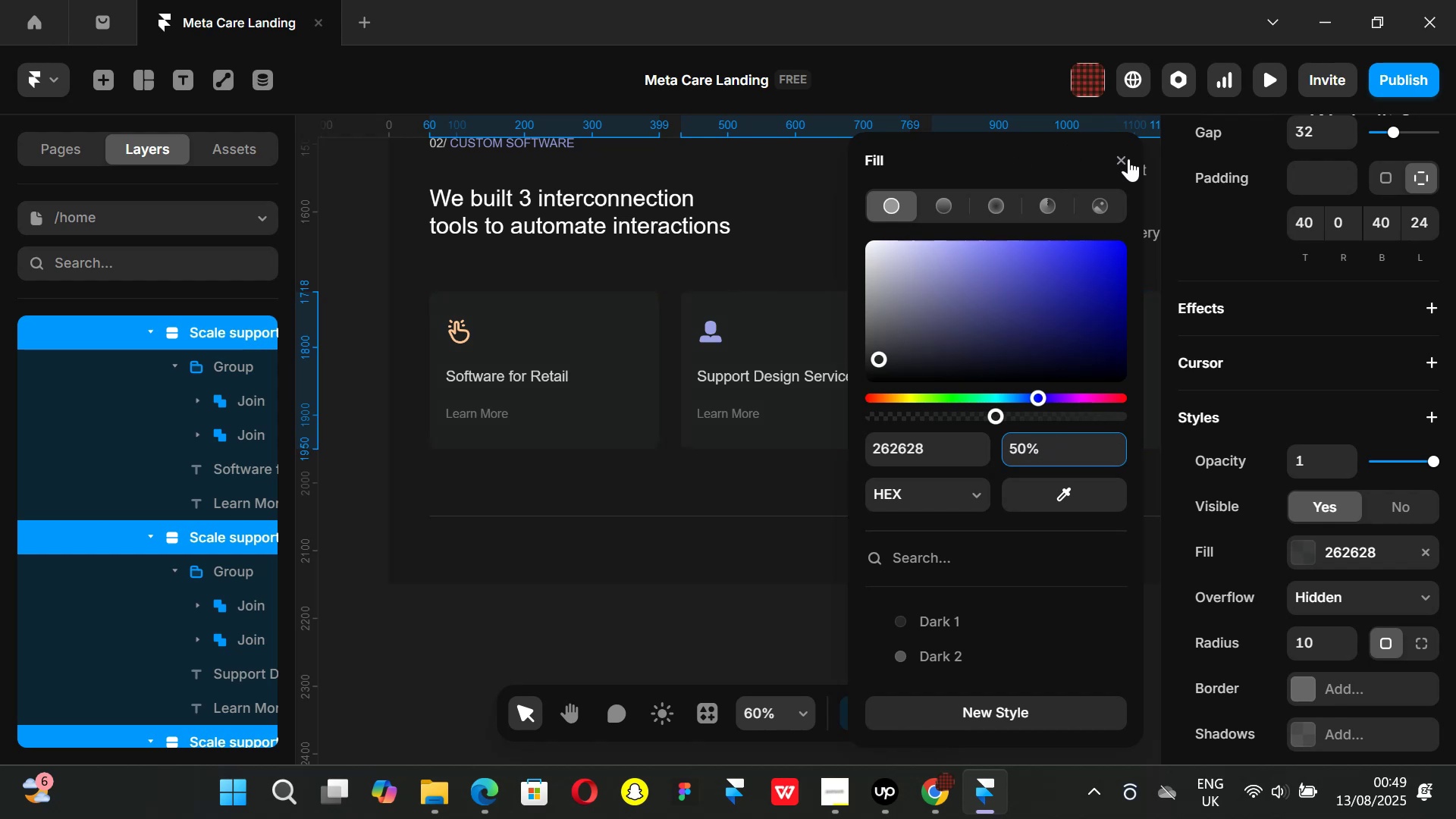 
left_click([1122, 160])
 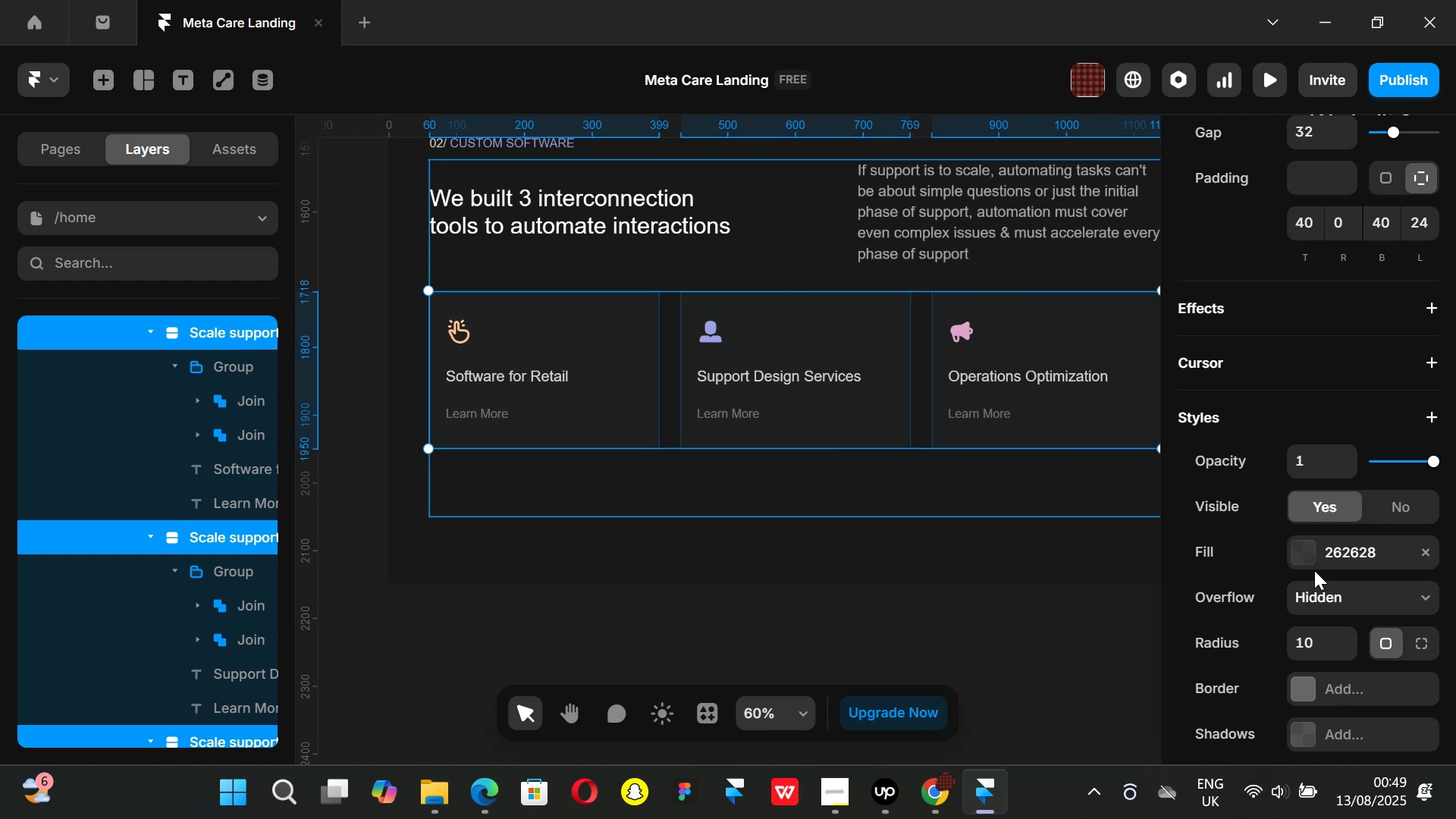 
left_click([1301, 554])
 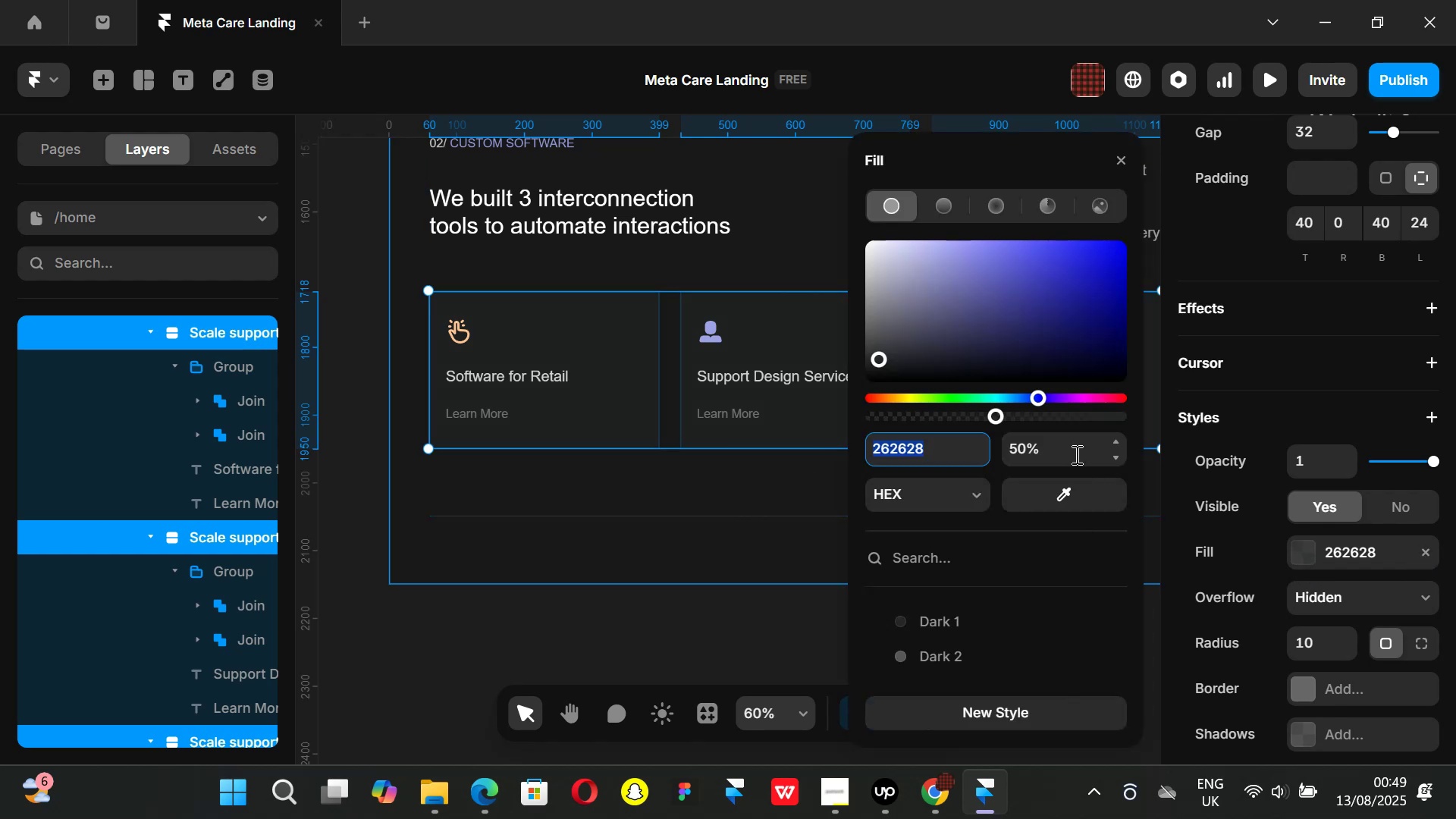 
left_click([1072, 452])
 